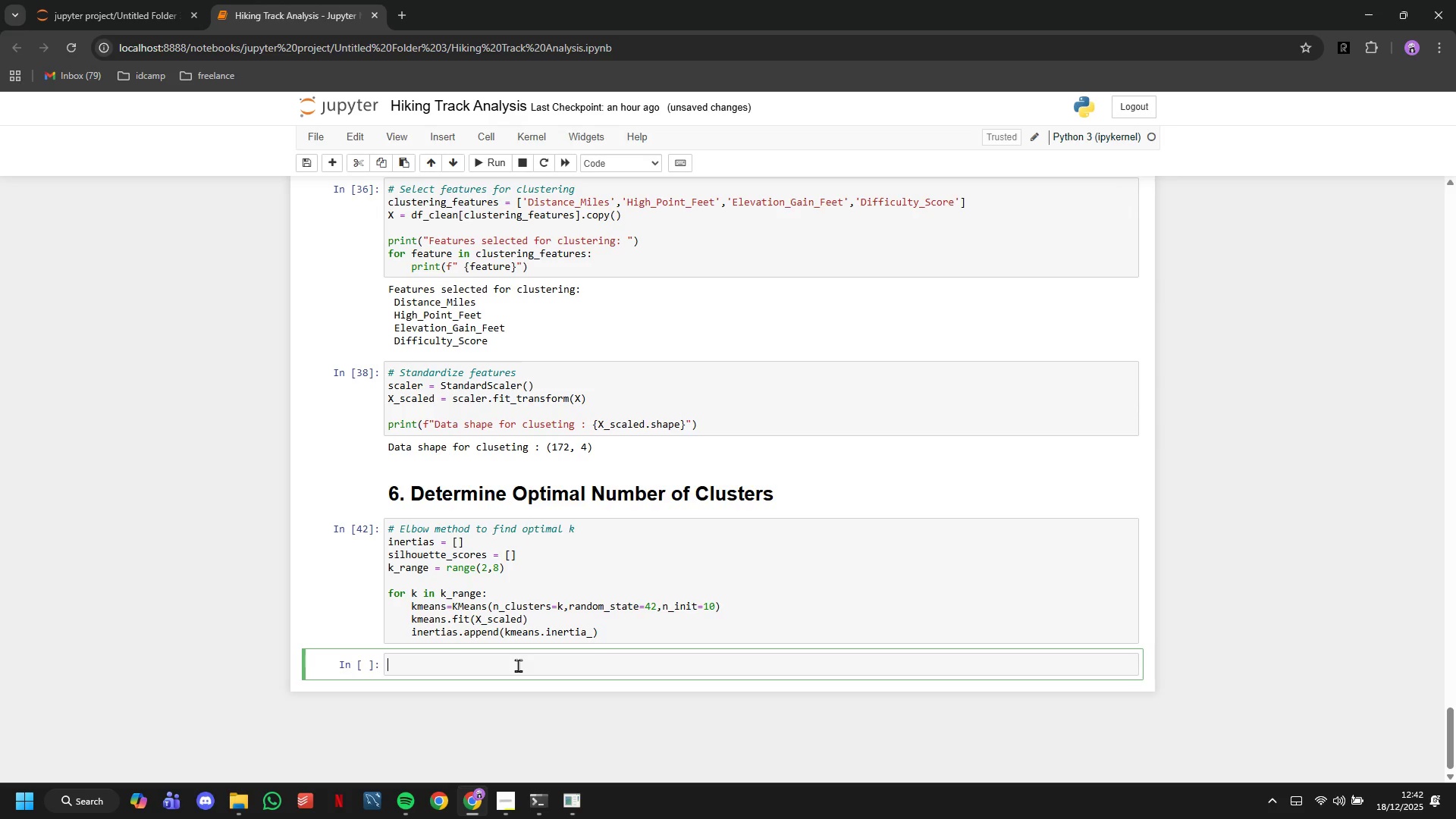 
type(# Visualize)
 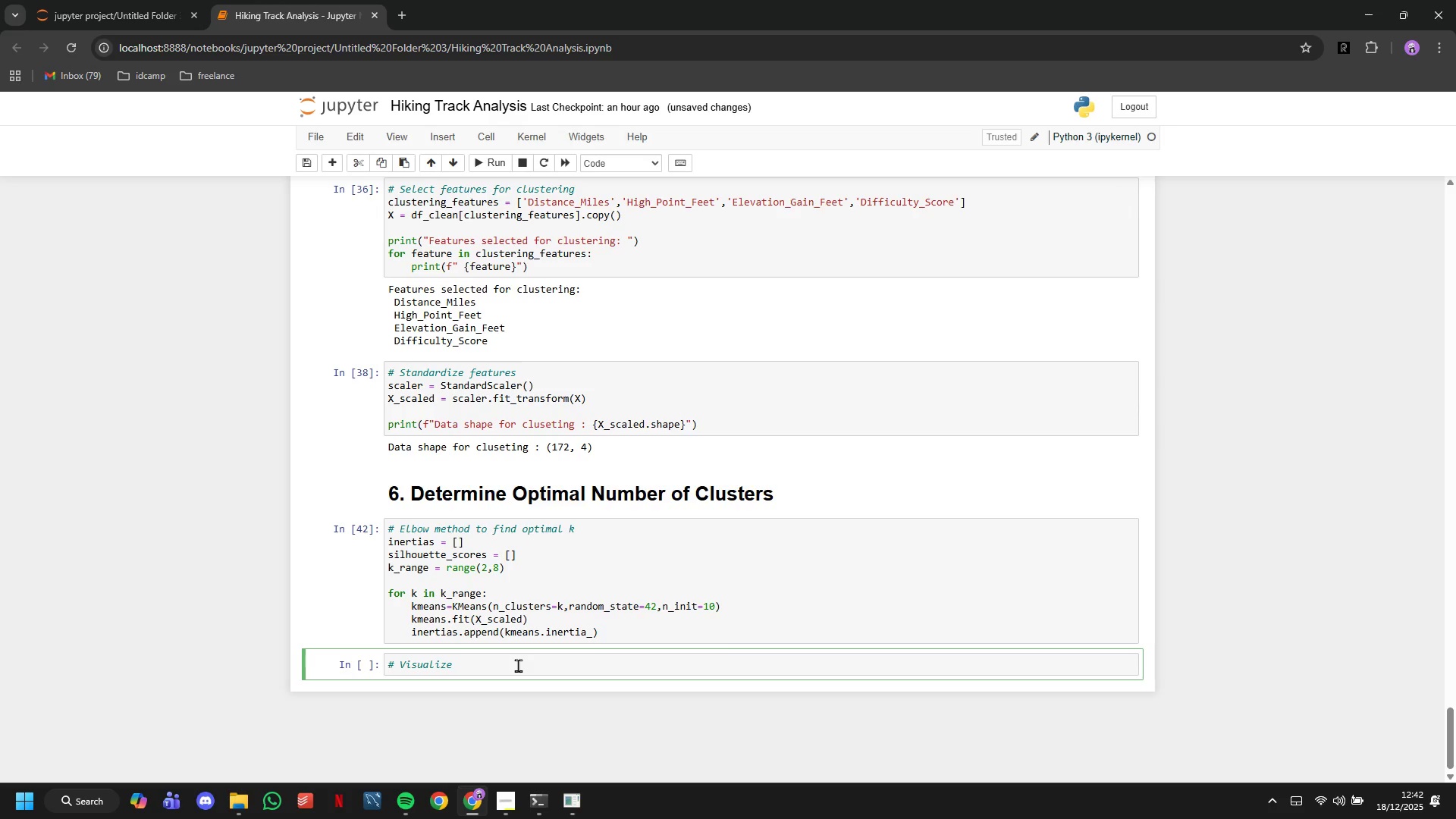 
wait(6.05)
 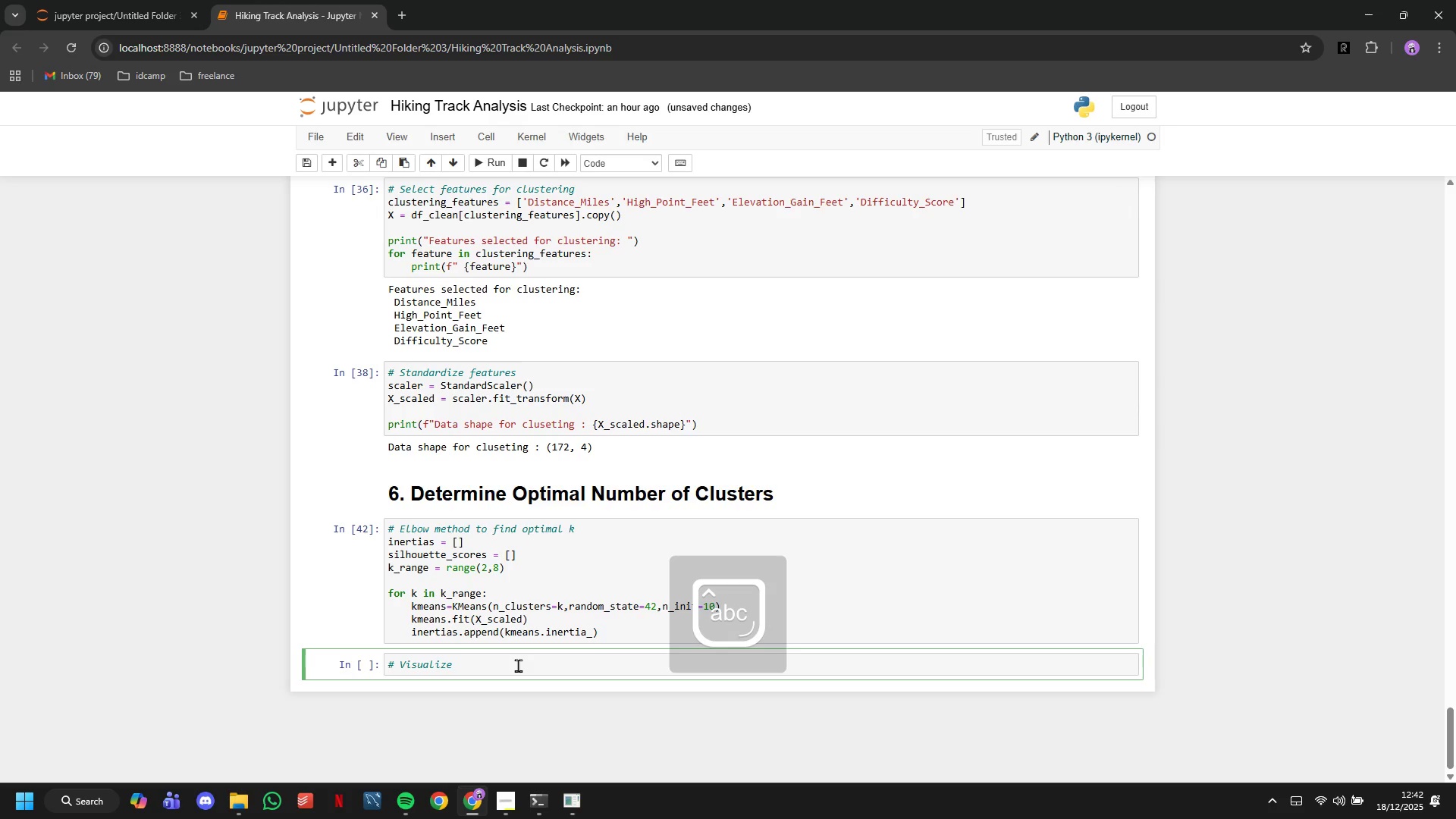 
type( elbow curve)
 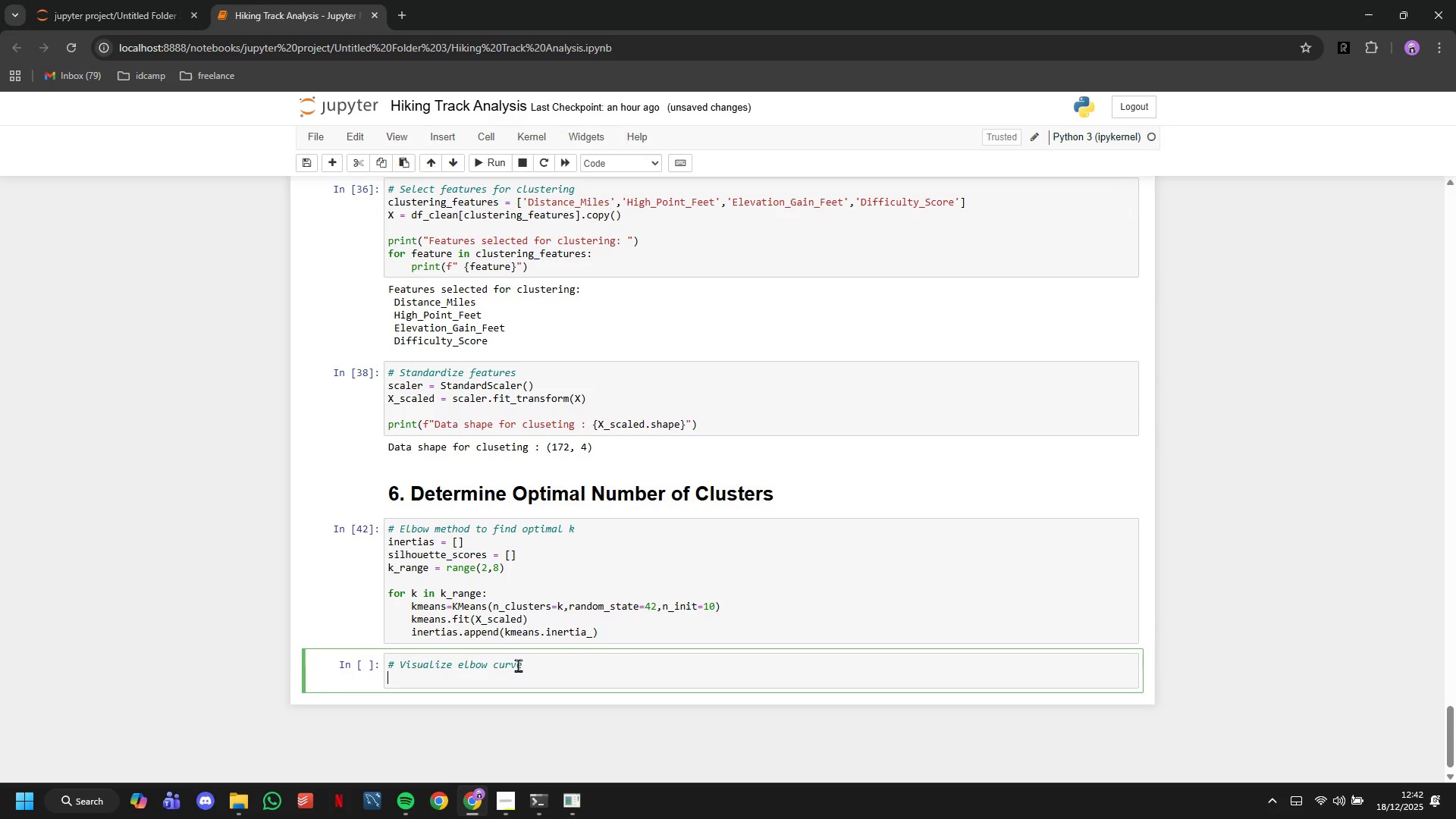 
key(Enter)
 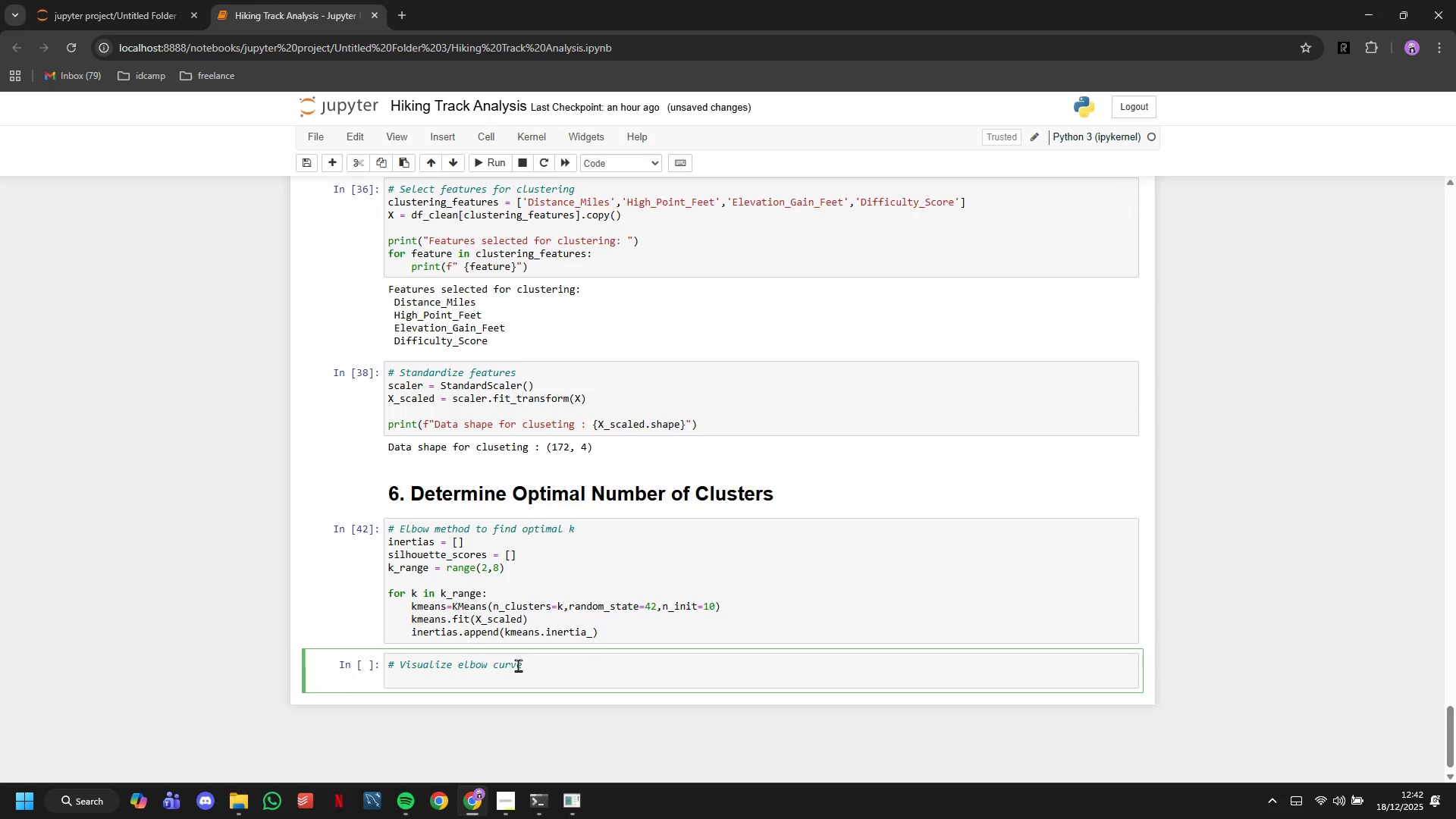 
type(plt.figure(figsize=(10,6)
 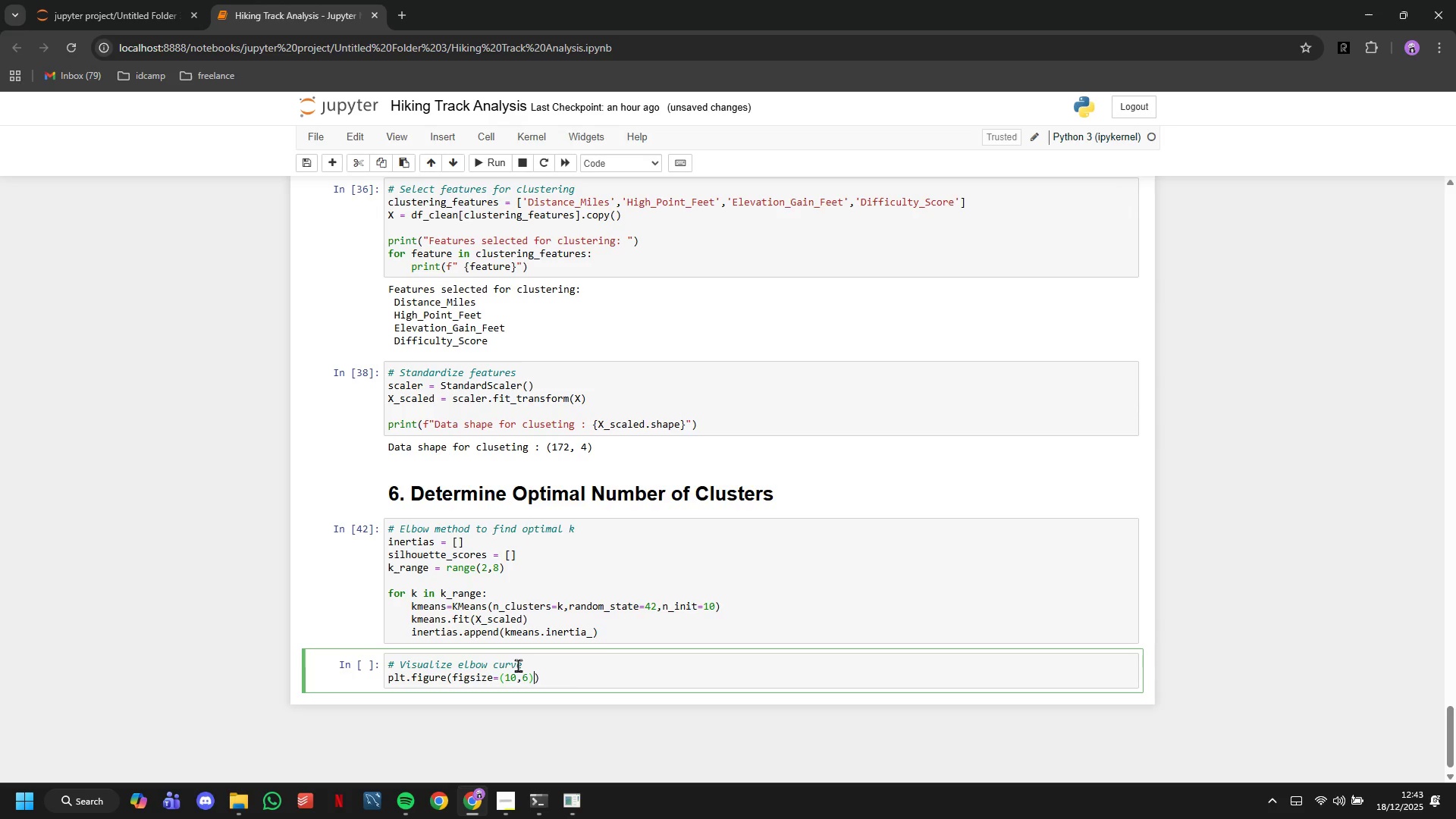 
key(ArrowRight)
 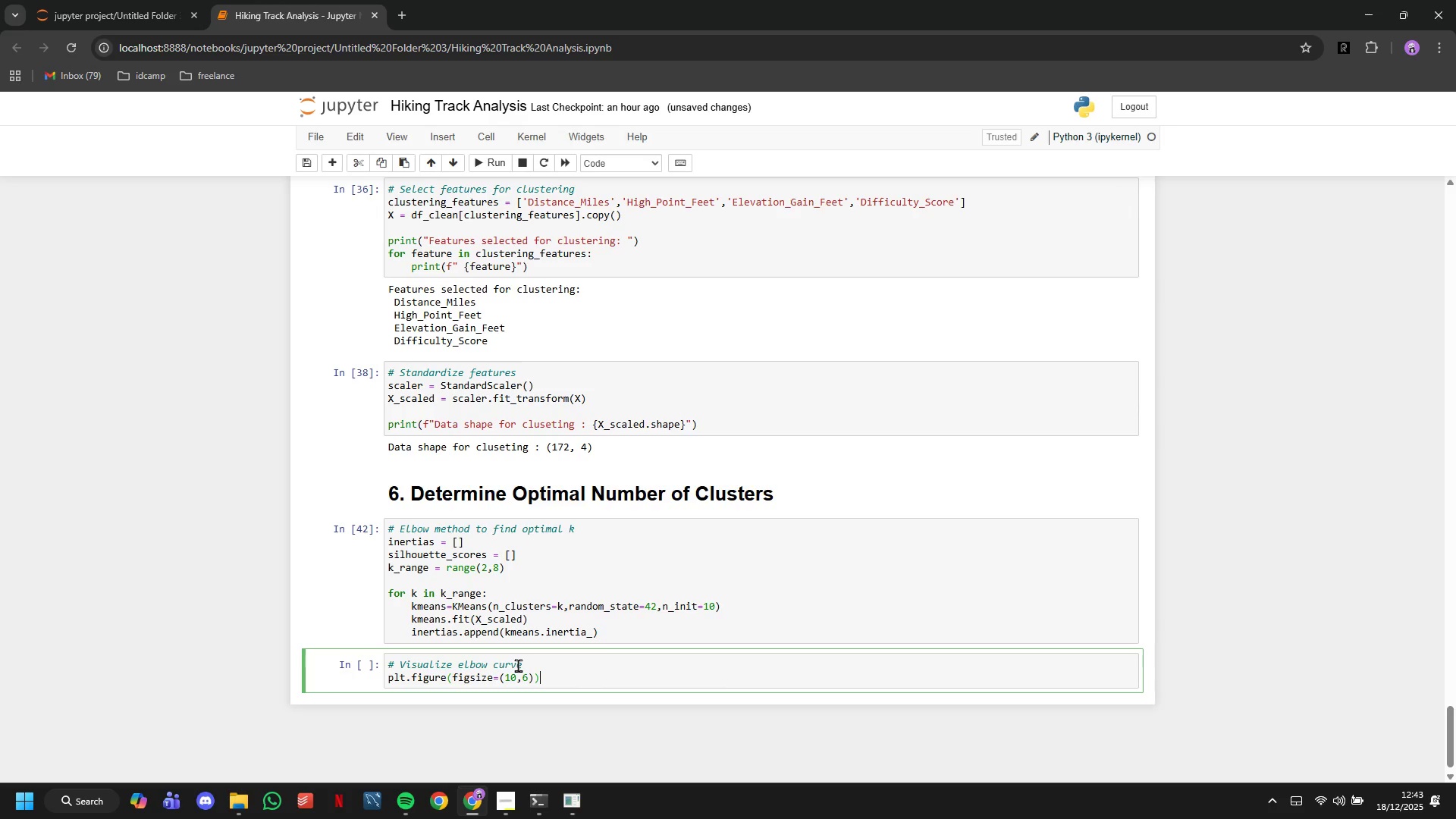 
key(ArrowRight)
 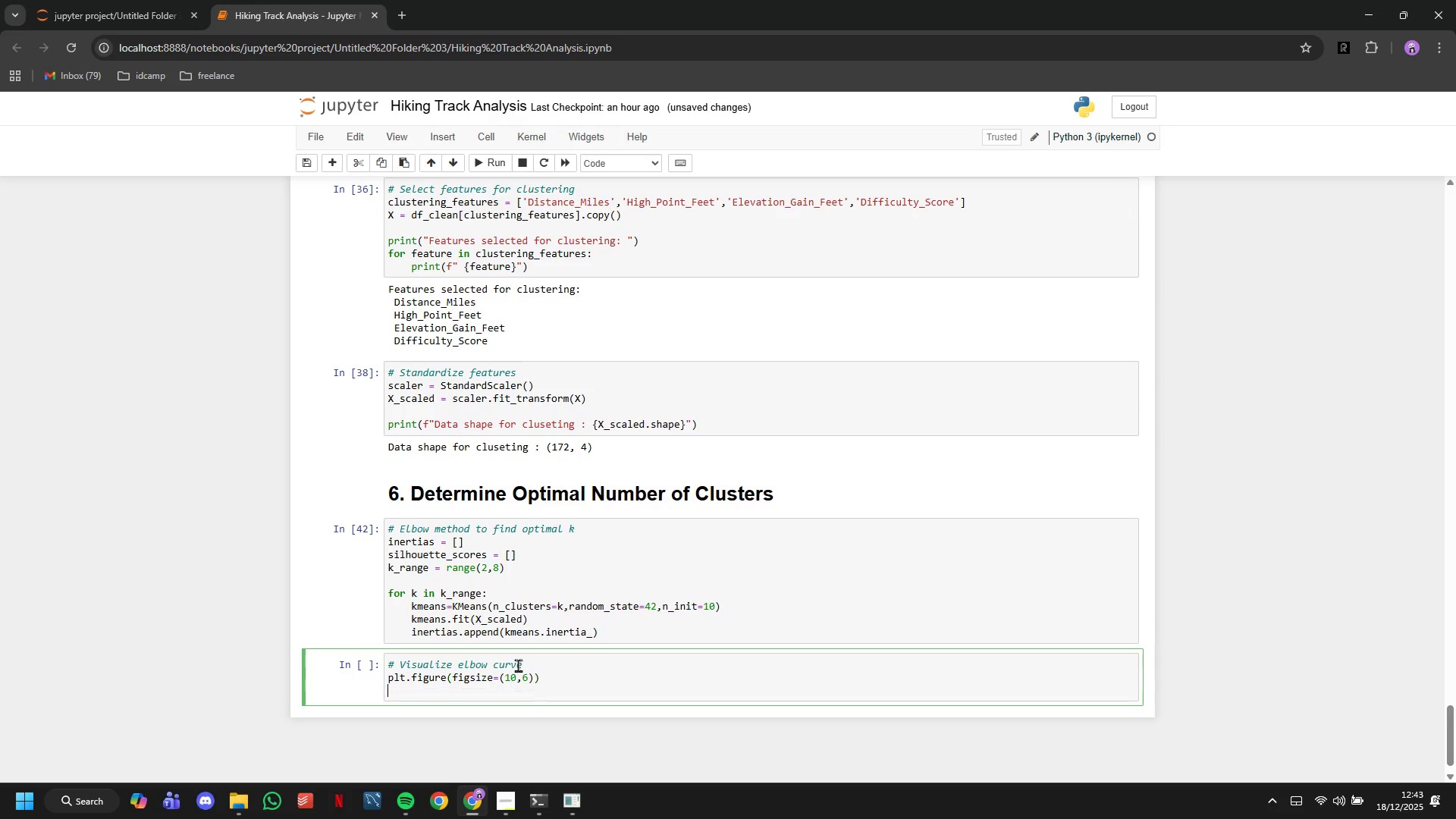 
key(Enter)
 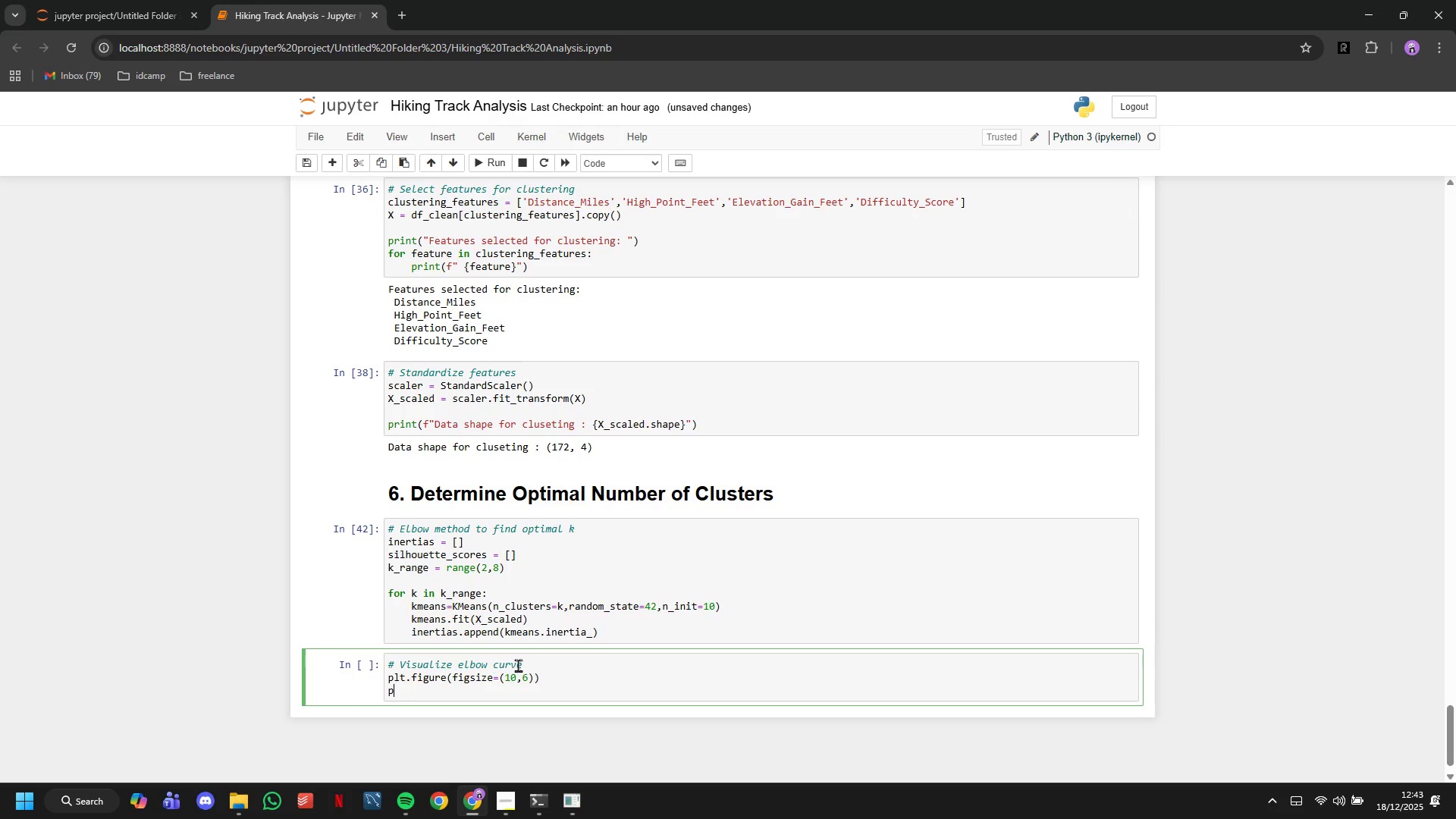 
type(plt.plot(k_range, inertias,marker='o)
 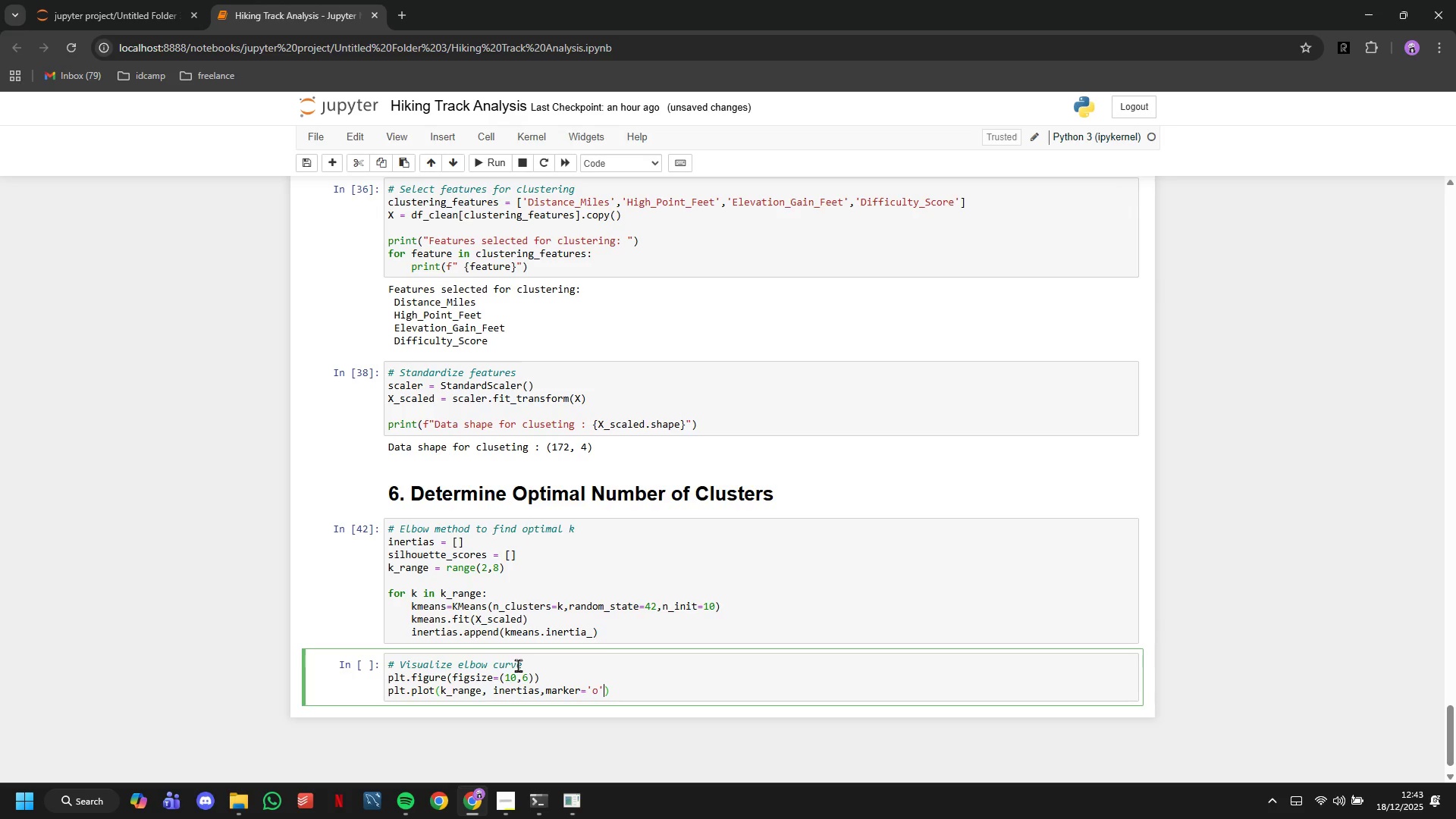 
 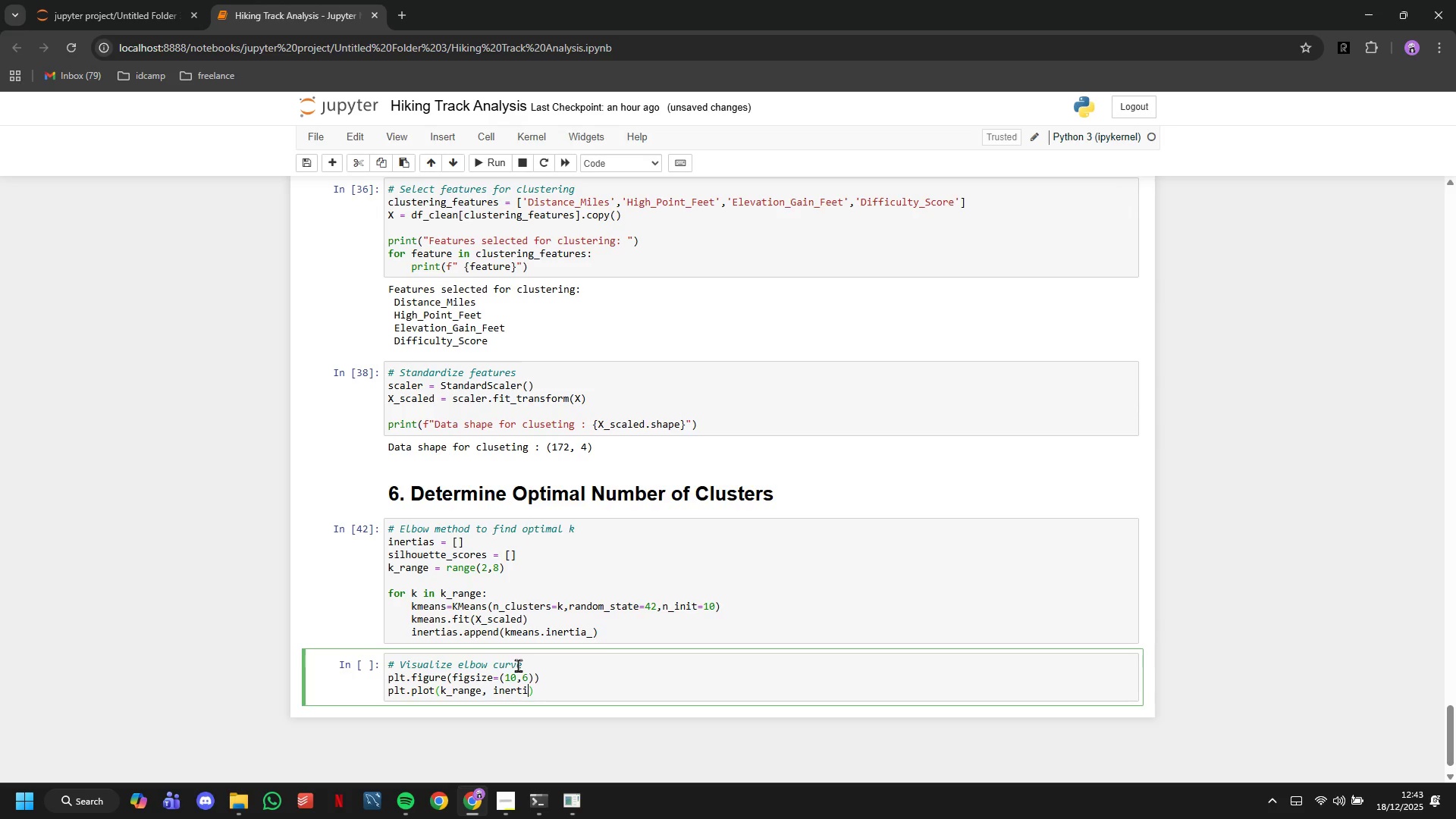 
key(ArrowRight)
 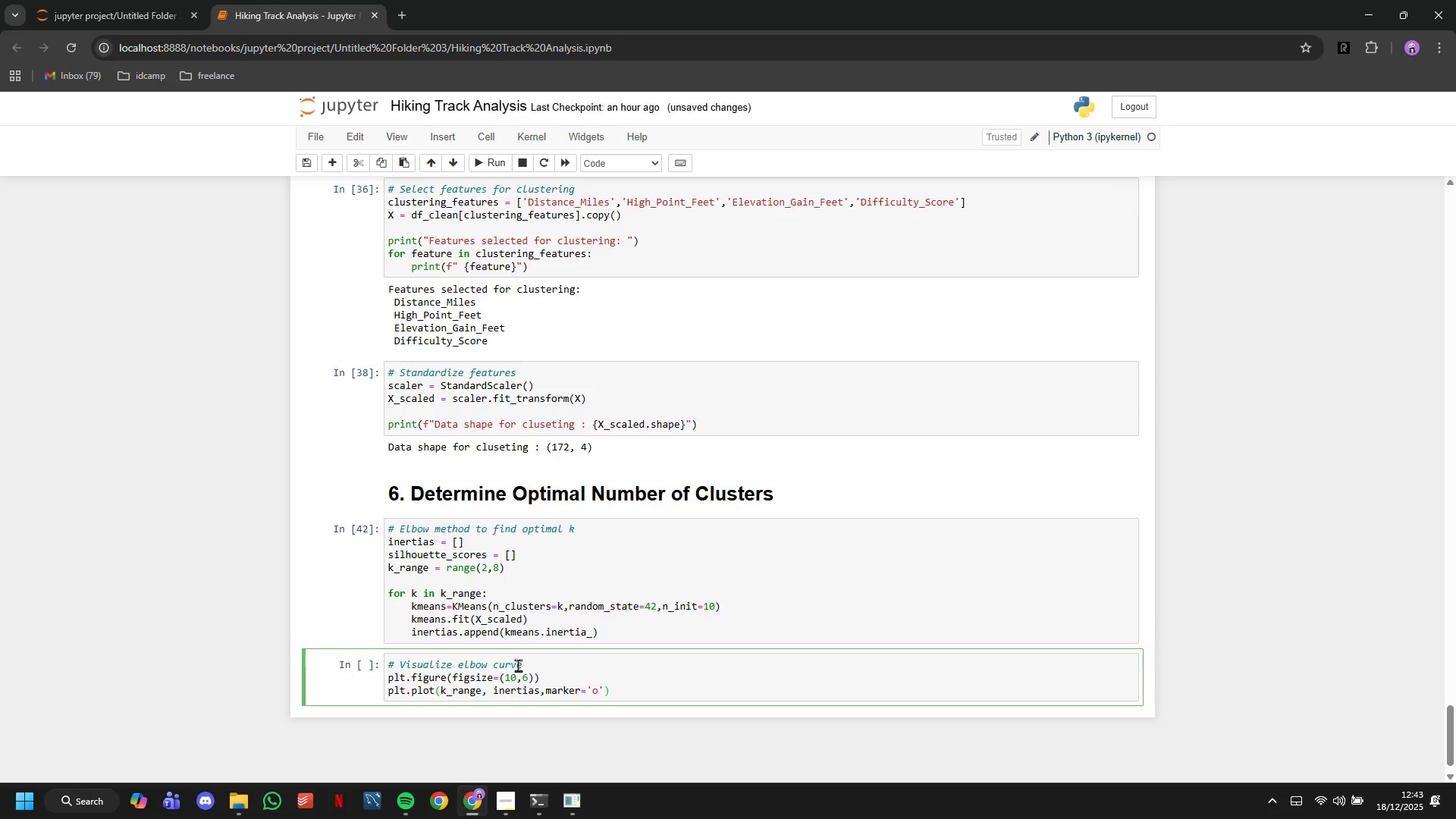 
type(,linewidth=2, a)
key(Backspace)
type(mare)
key(Backspace)
type(kersize=8)
 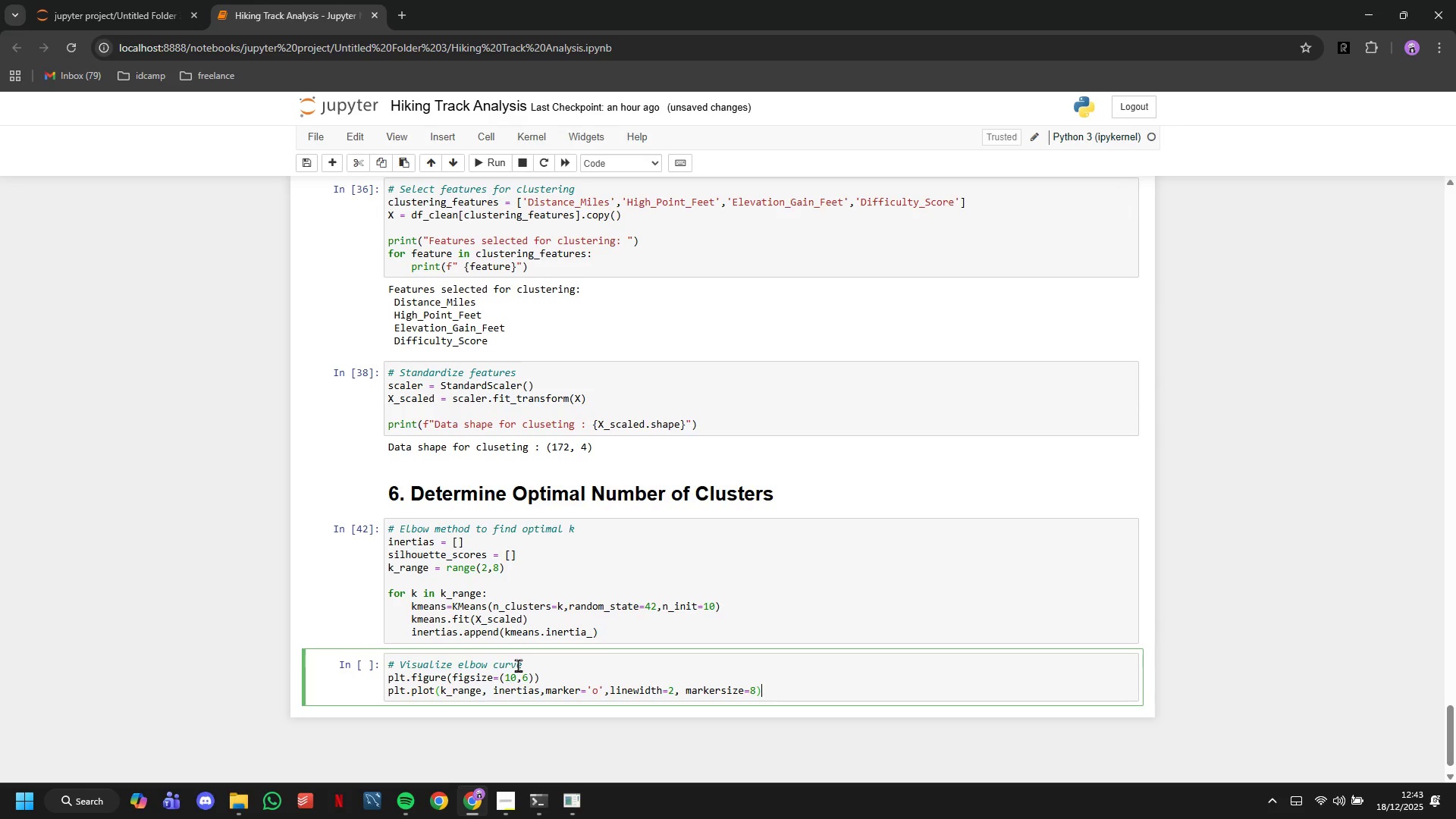 
key(ArrowRight)
 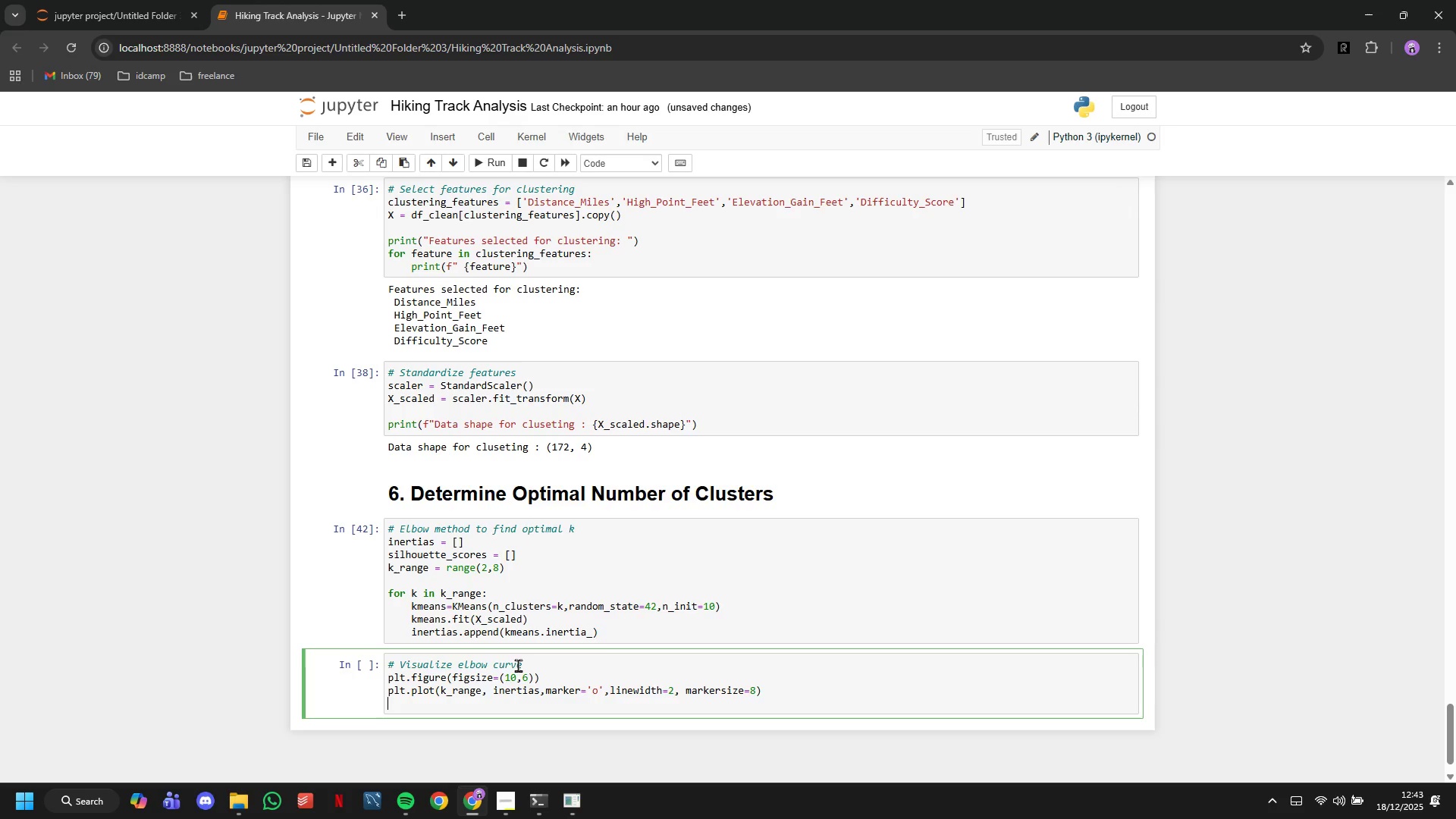 
key(Enter)
 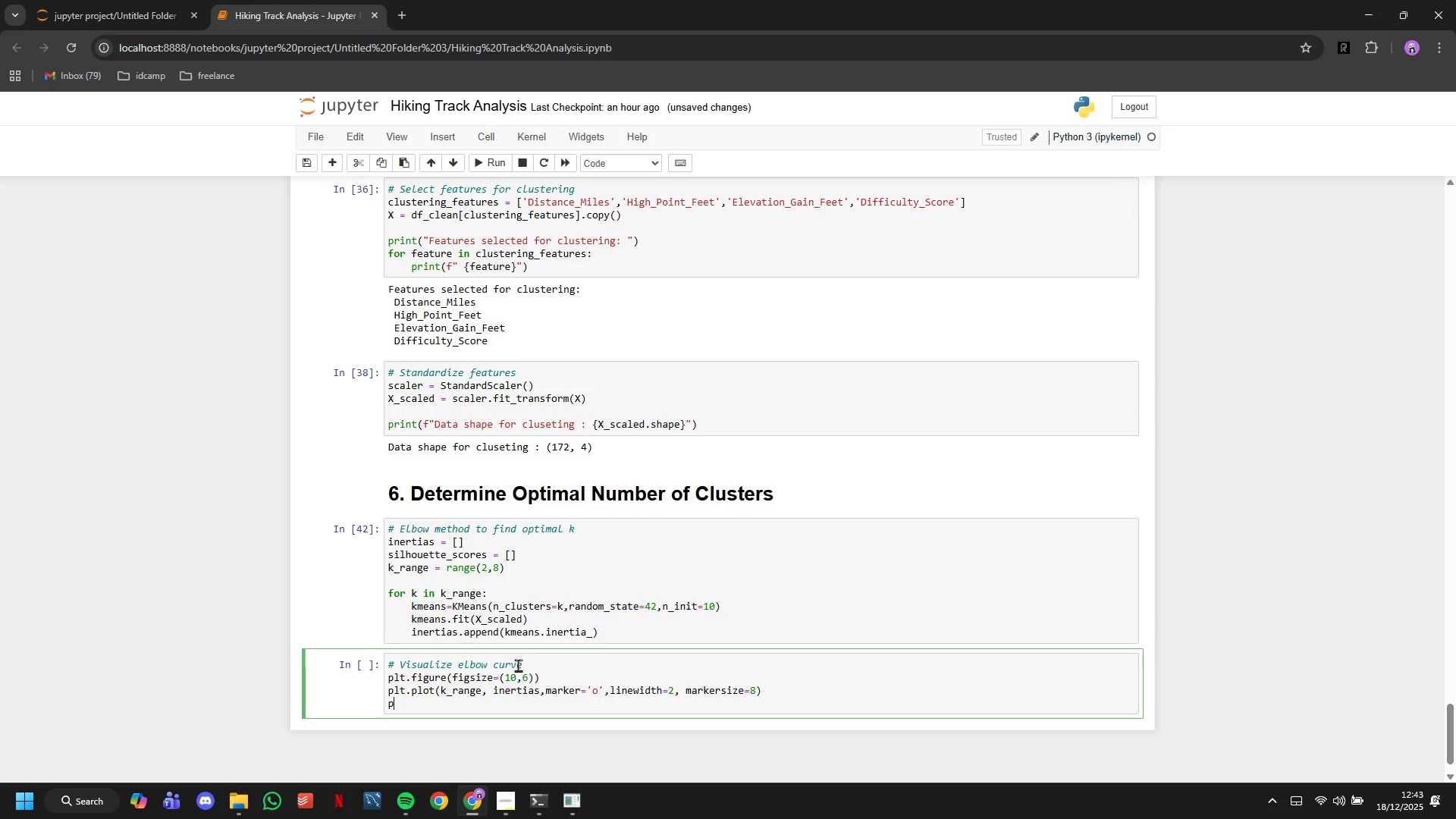 
type(plt.xlabel(;)
key(Backspace)
type('Number of clusers)
 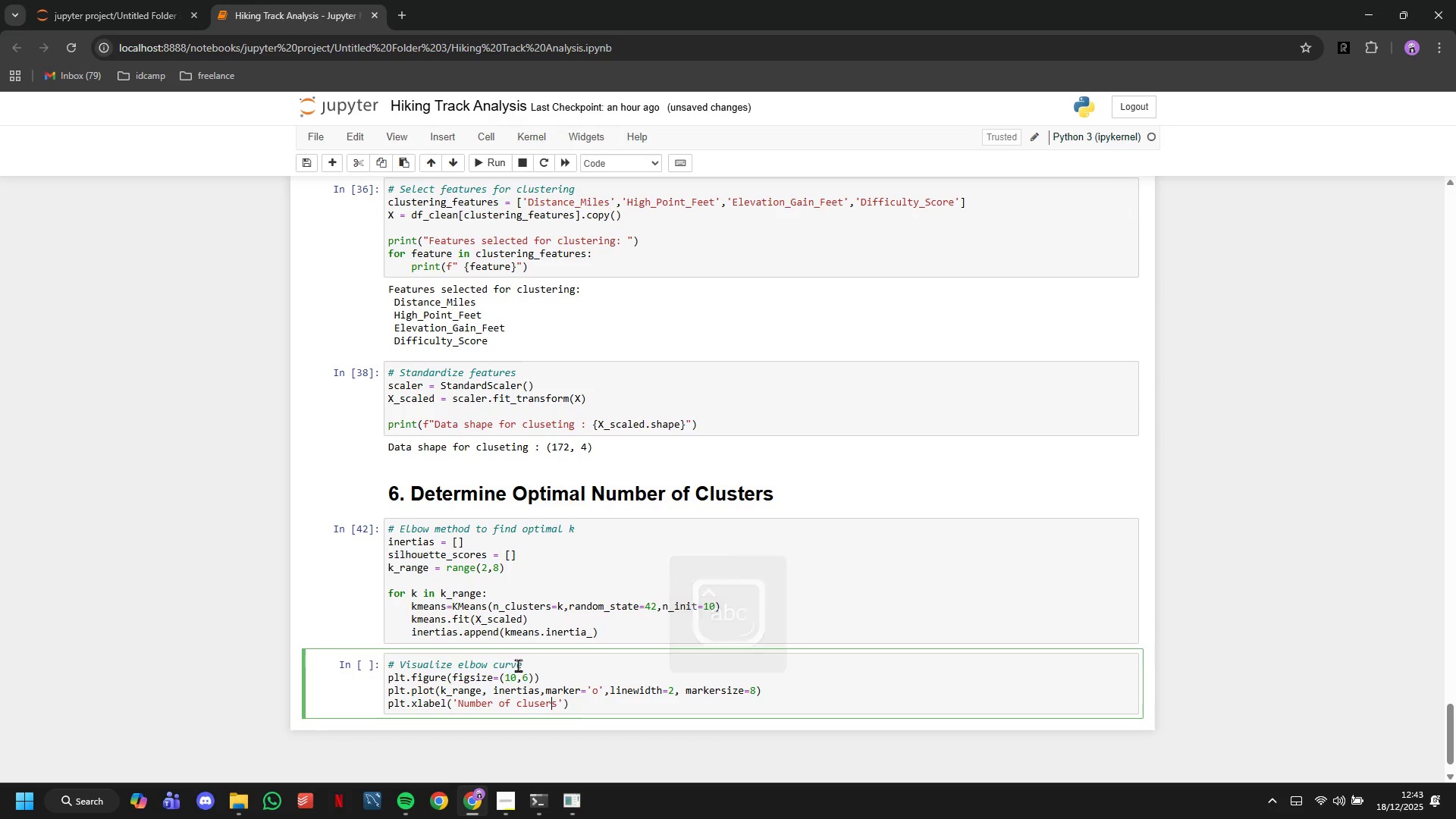 
 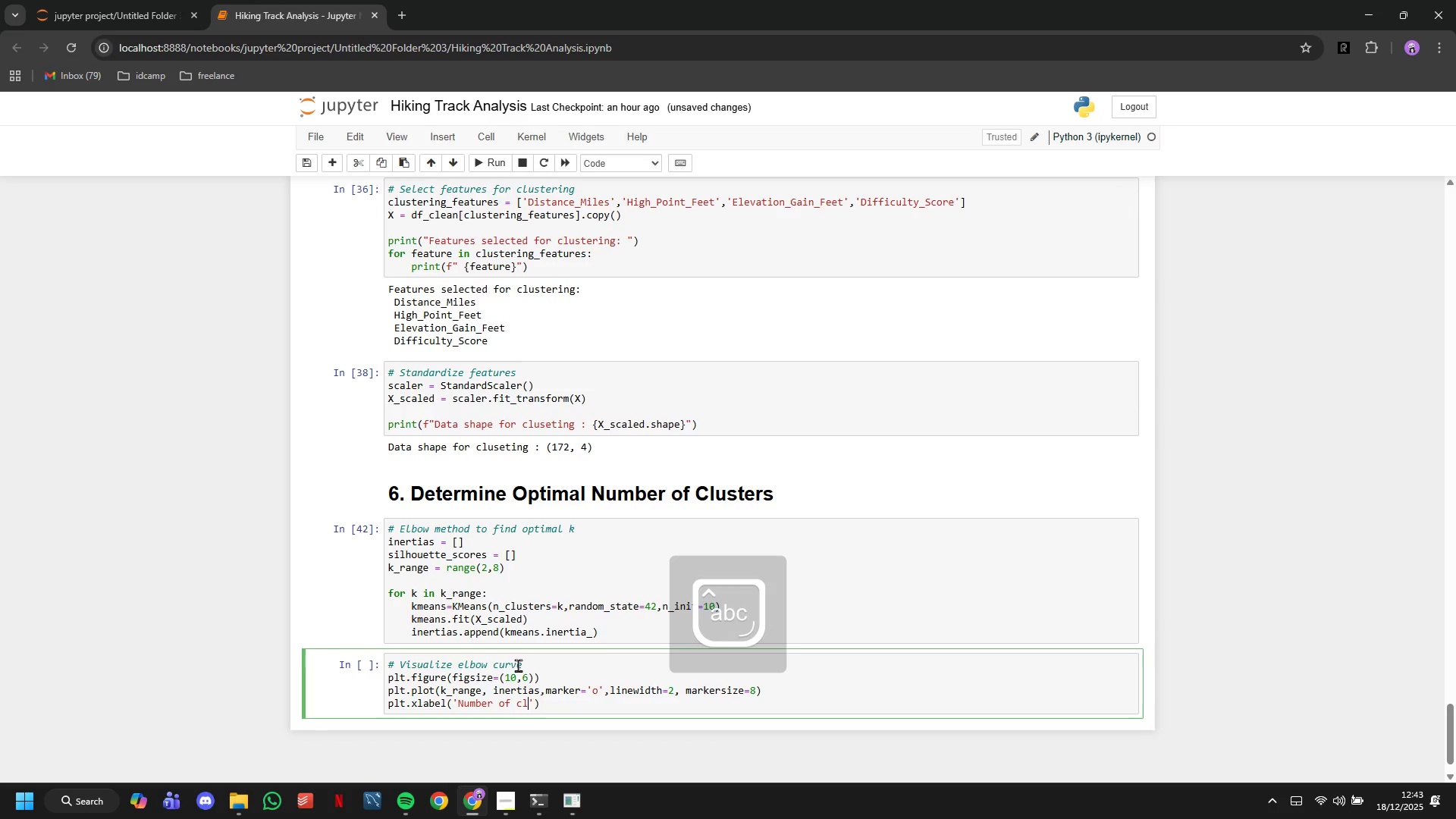 
hold_key(key=ArrowLeft, duration=0.59)
 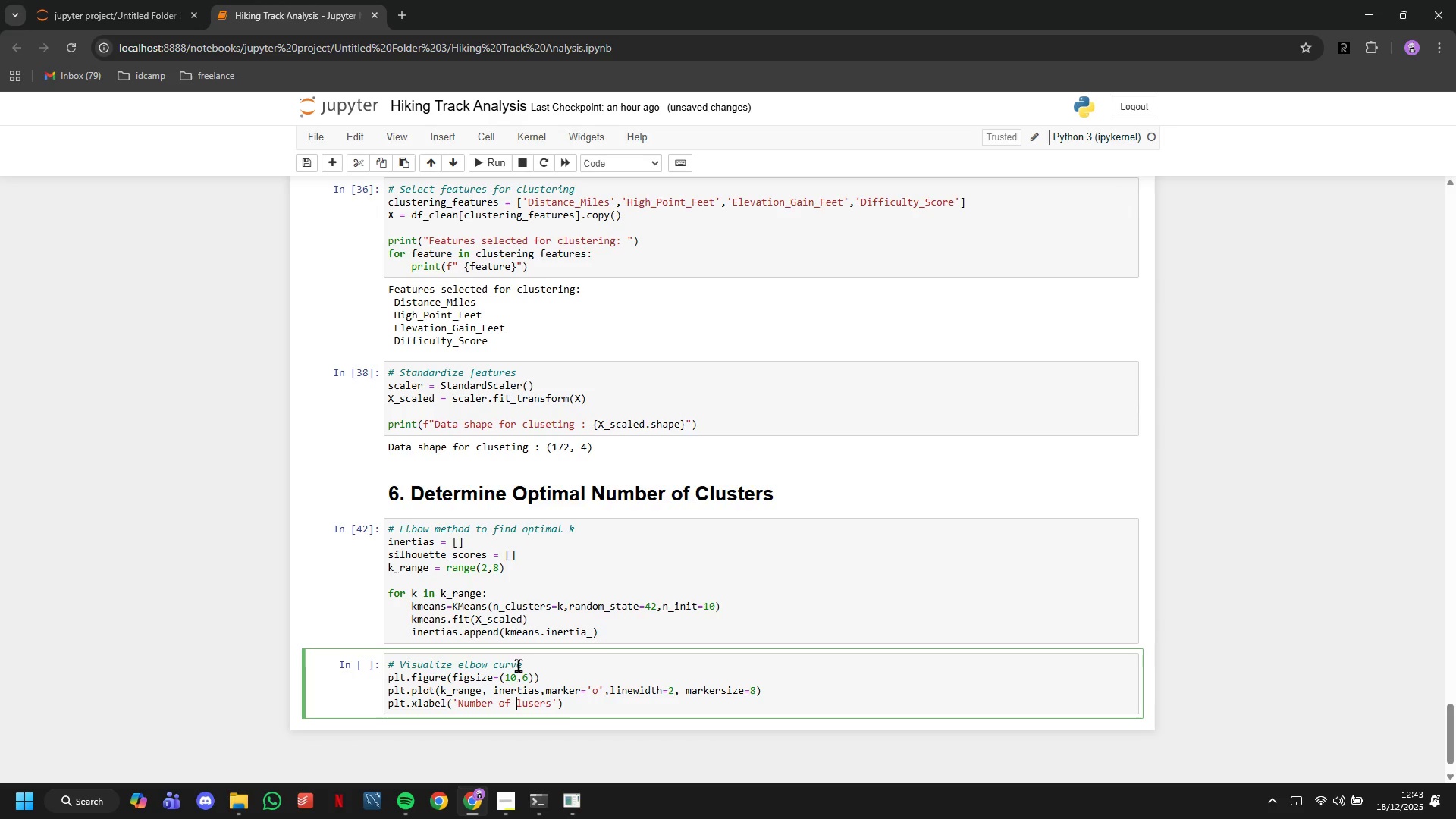 
key(ArrowLeft)
 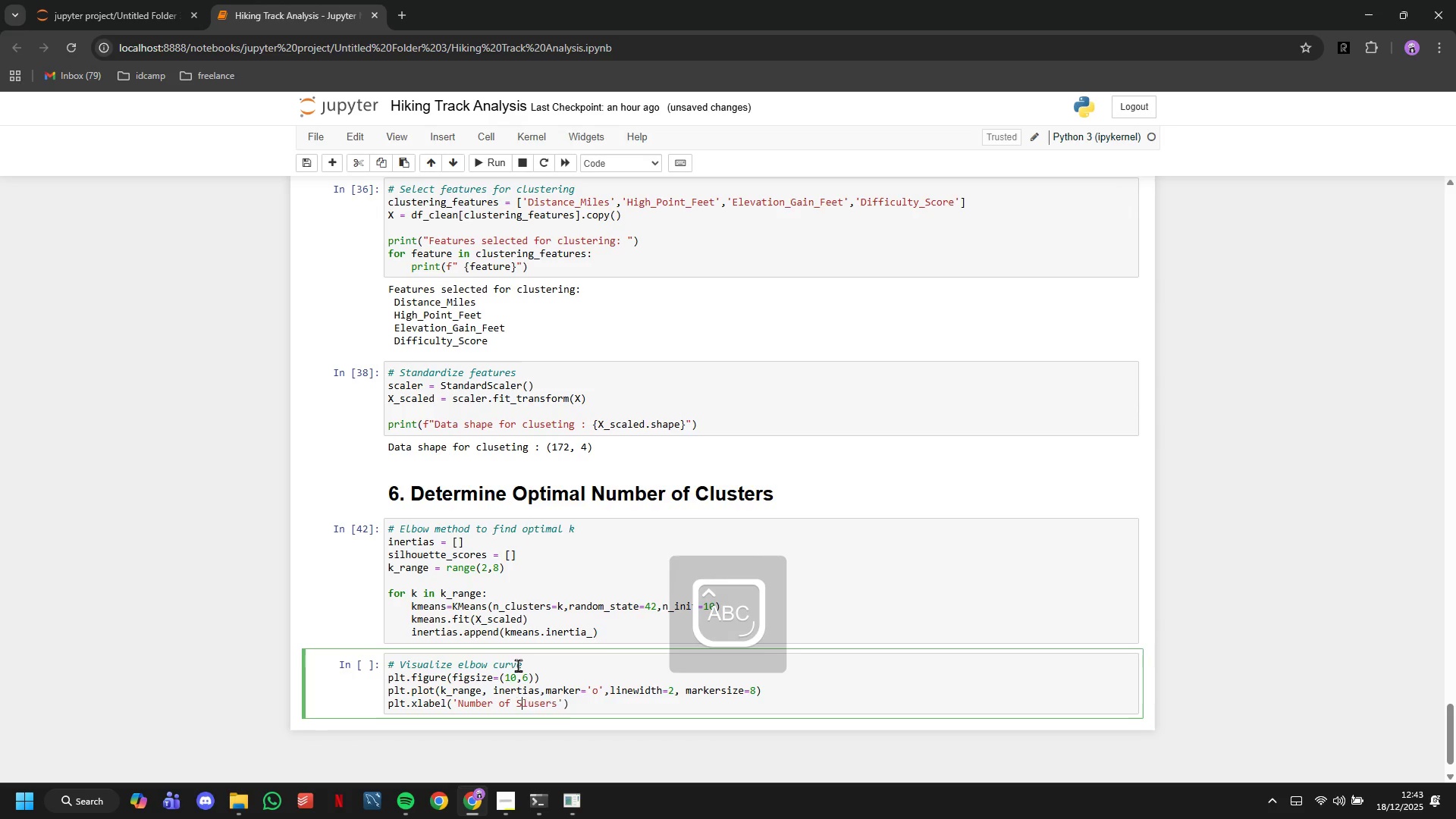 
key(Backspace)
 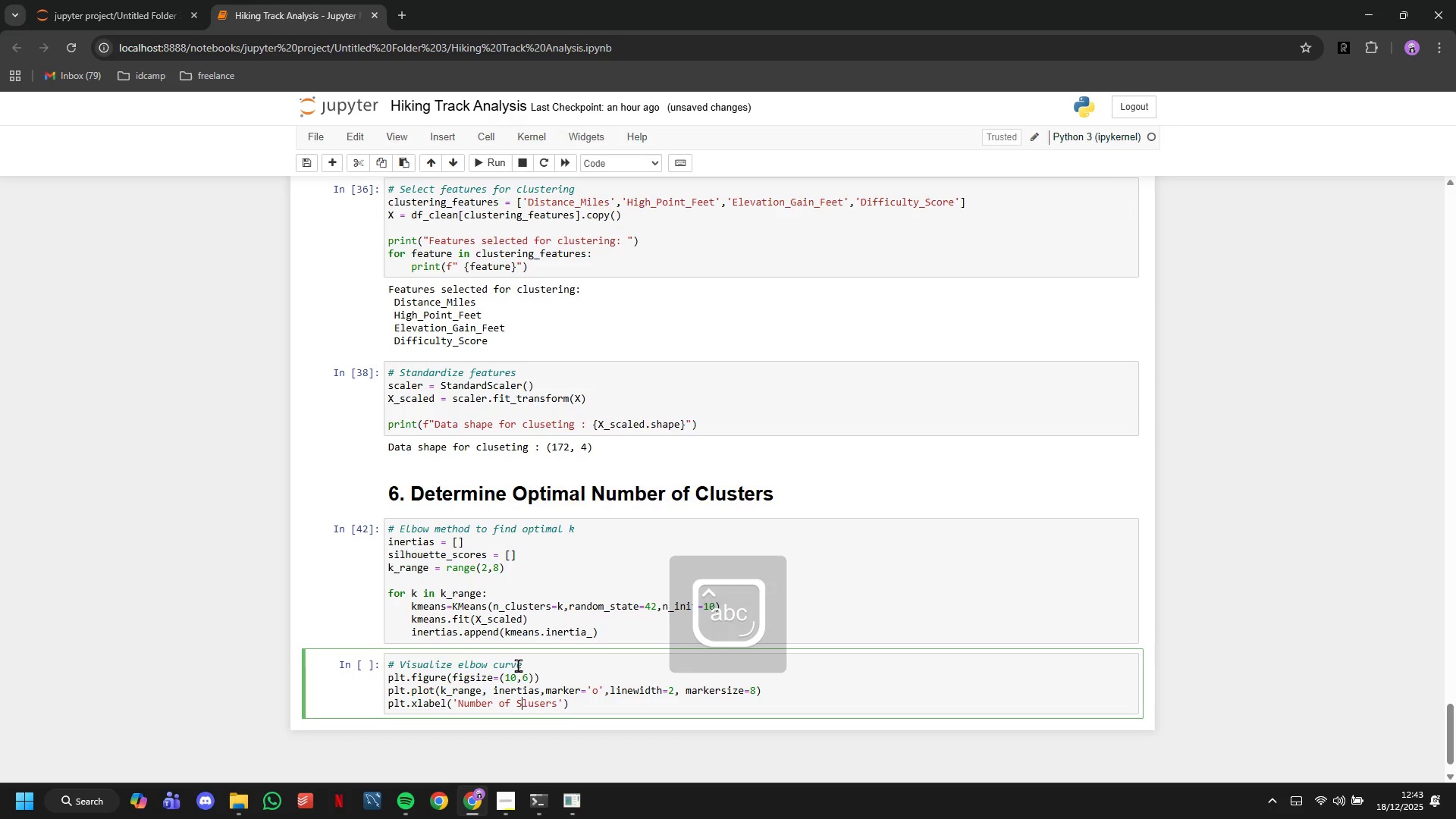 
key(CapsLock)
 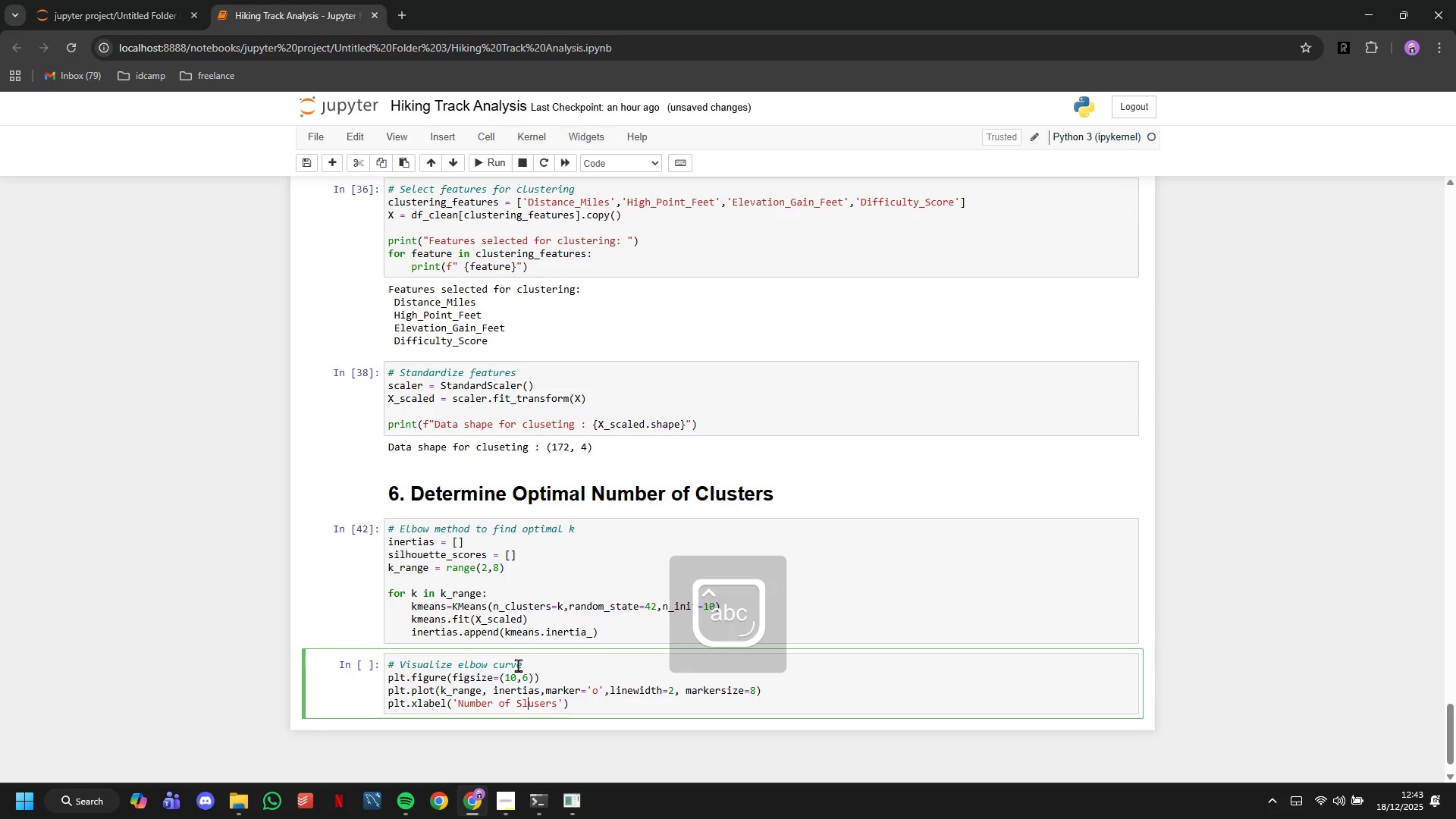 
key(S)
 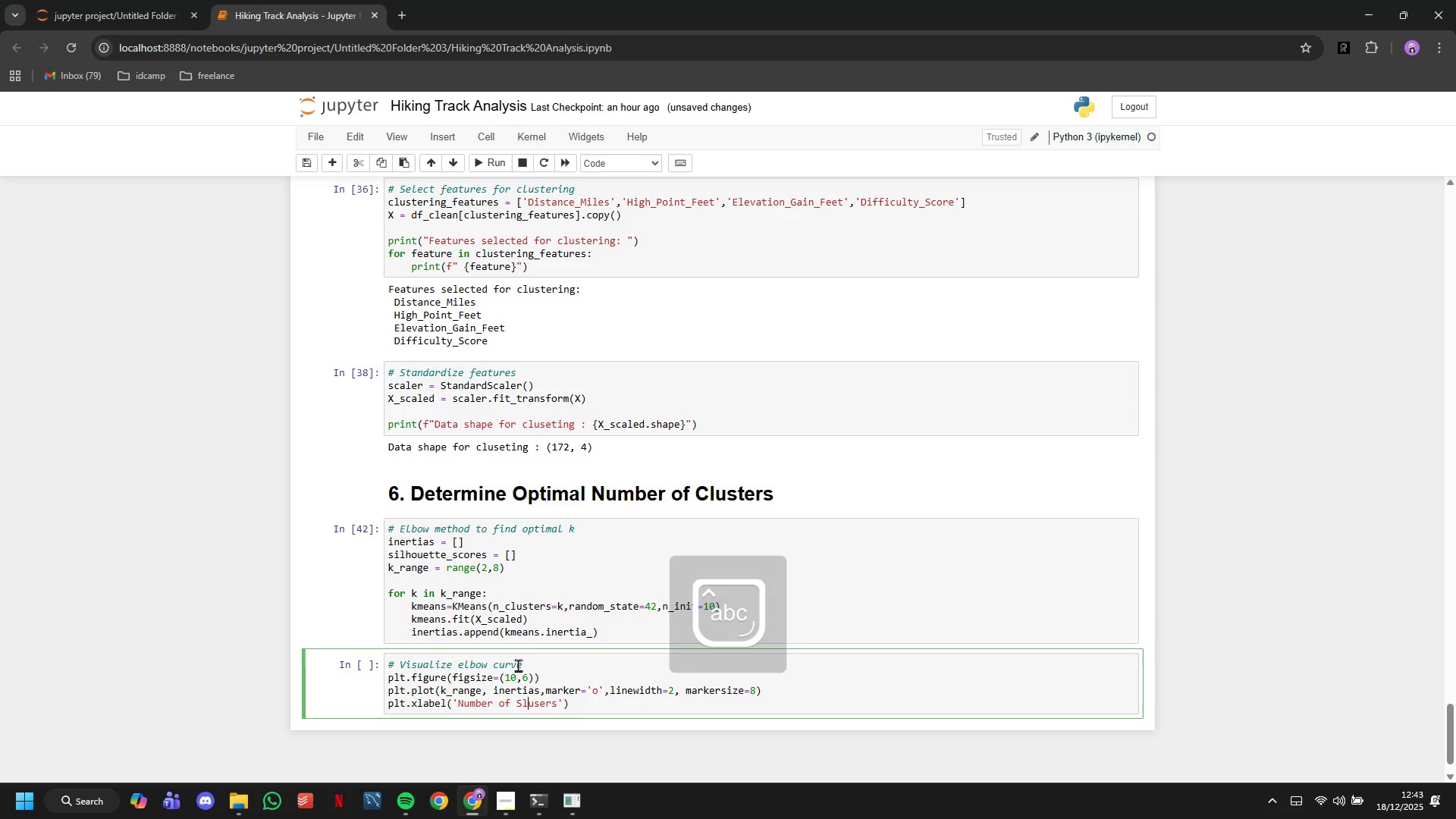 
key(CapsLock)
 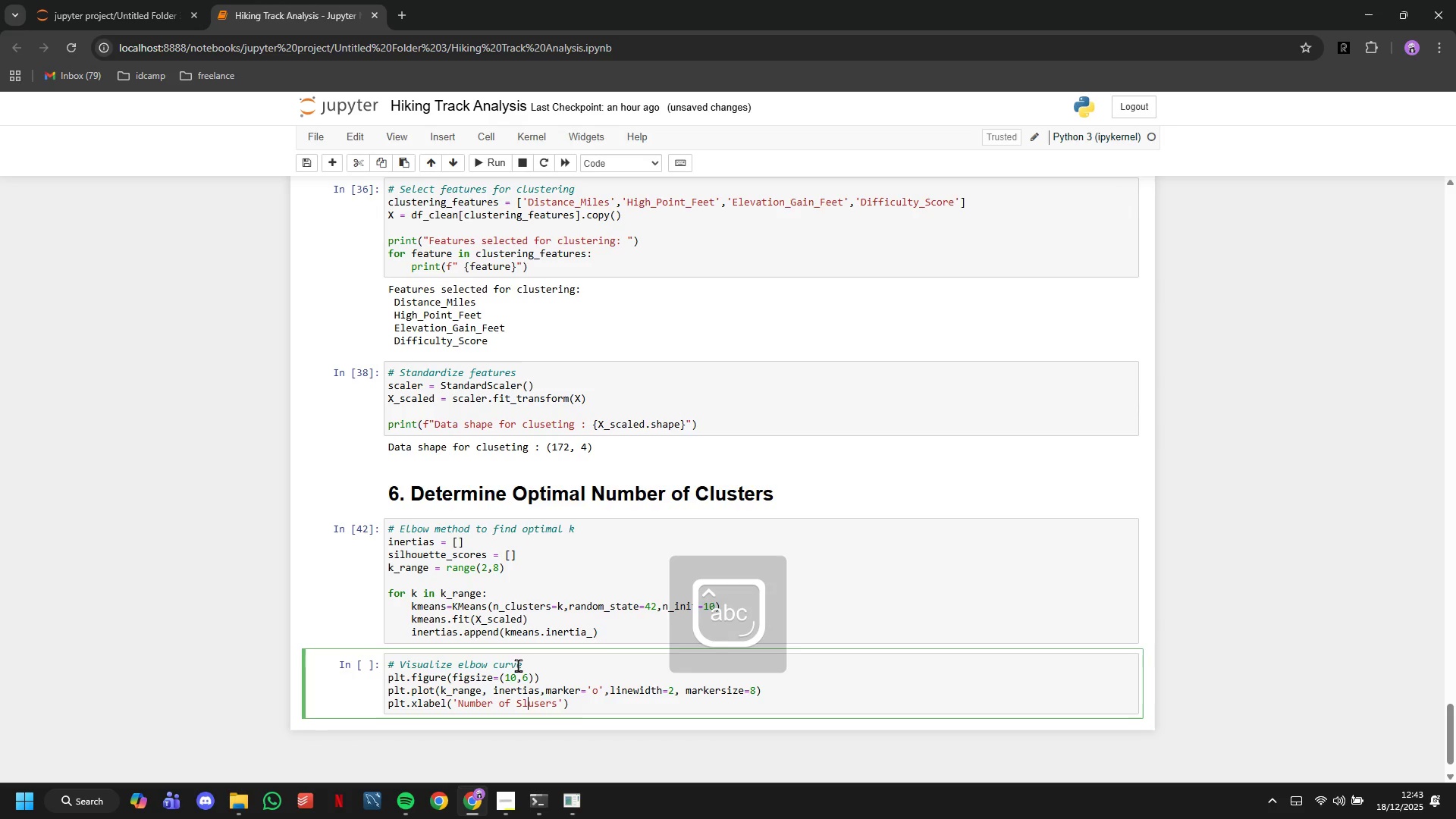 
key(ArrowRight)
 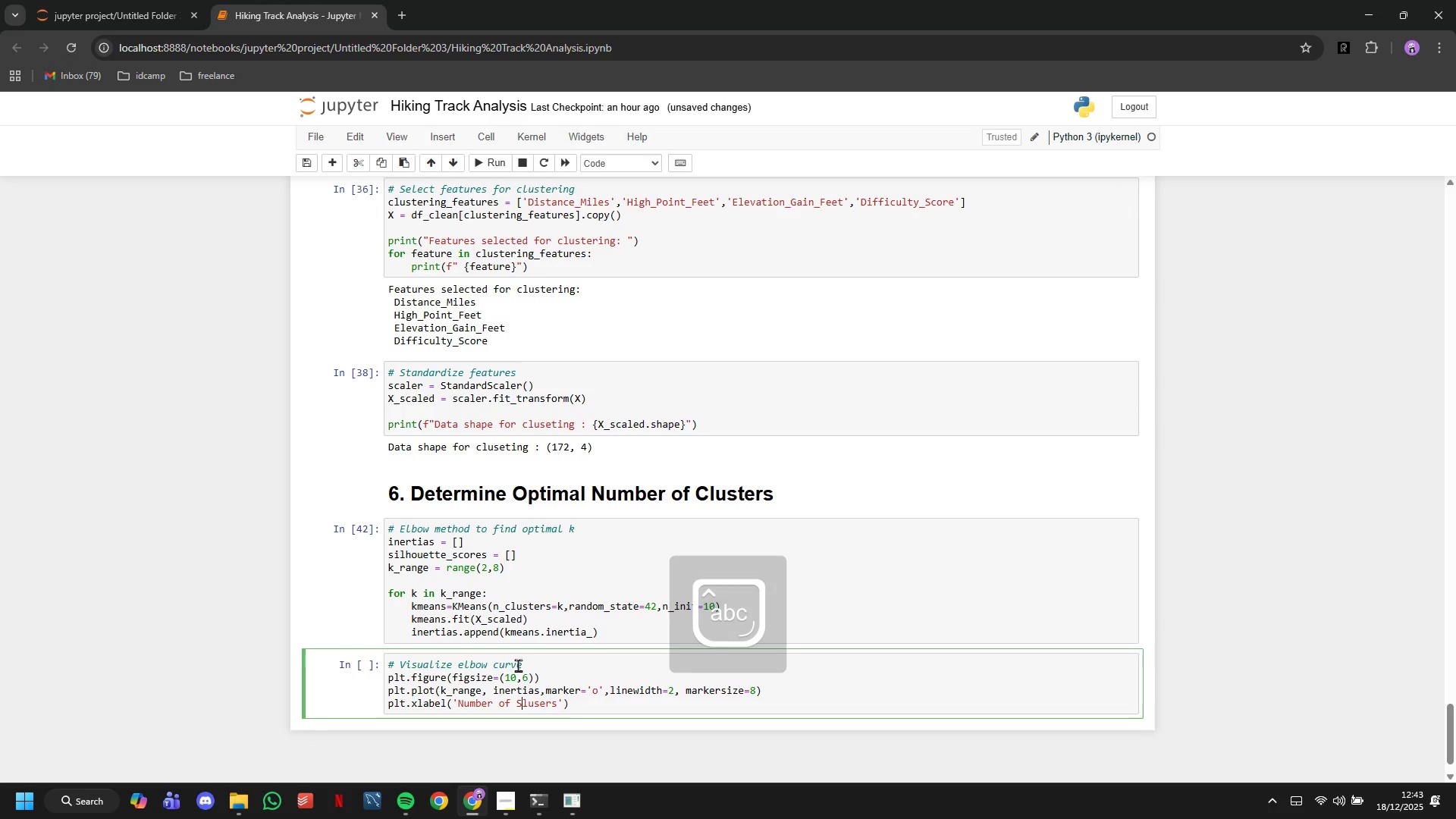 
key(ArrowLeft)
 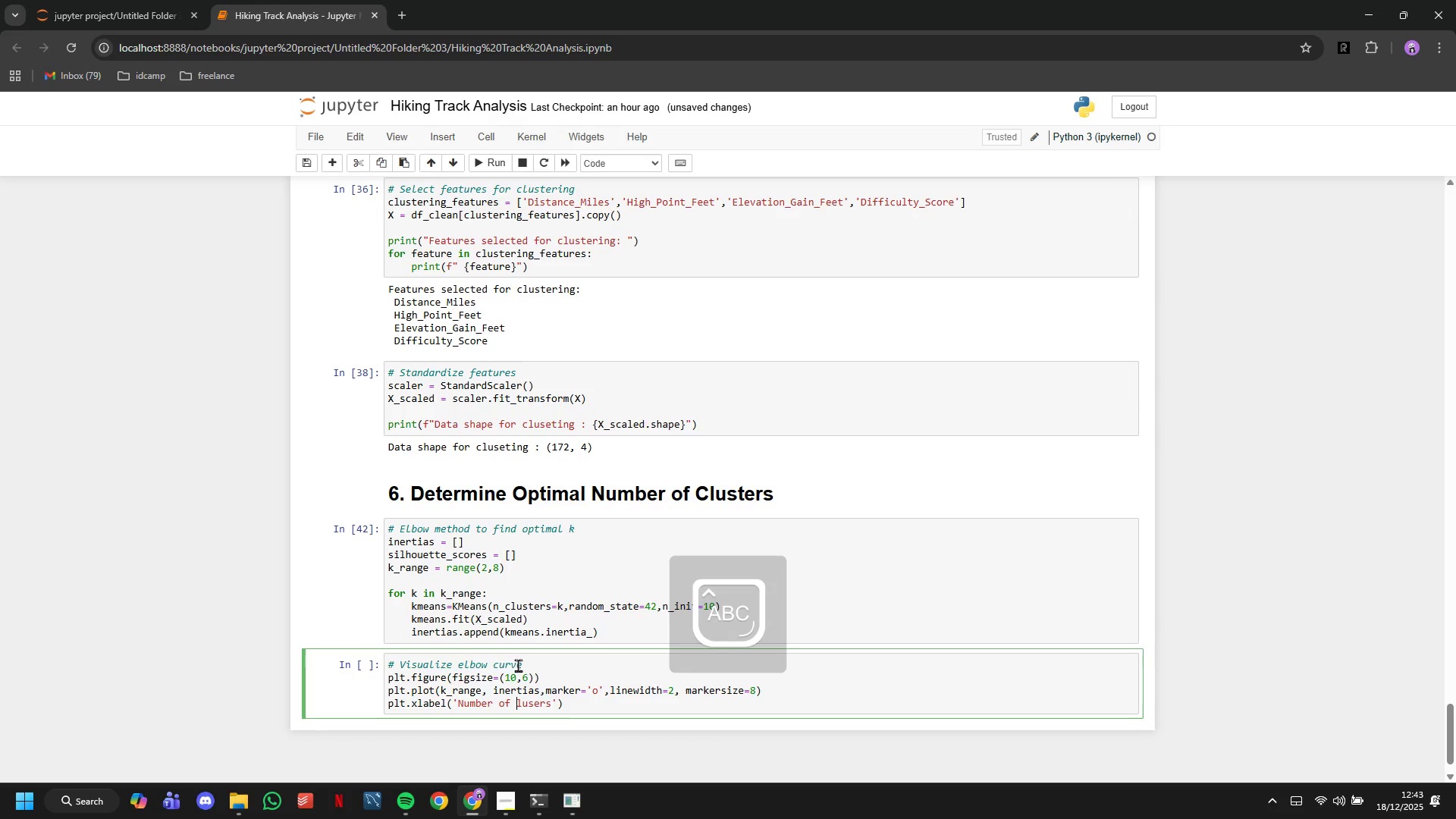 
key(Backspace)
 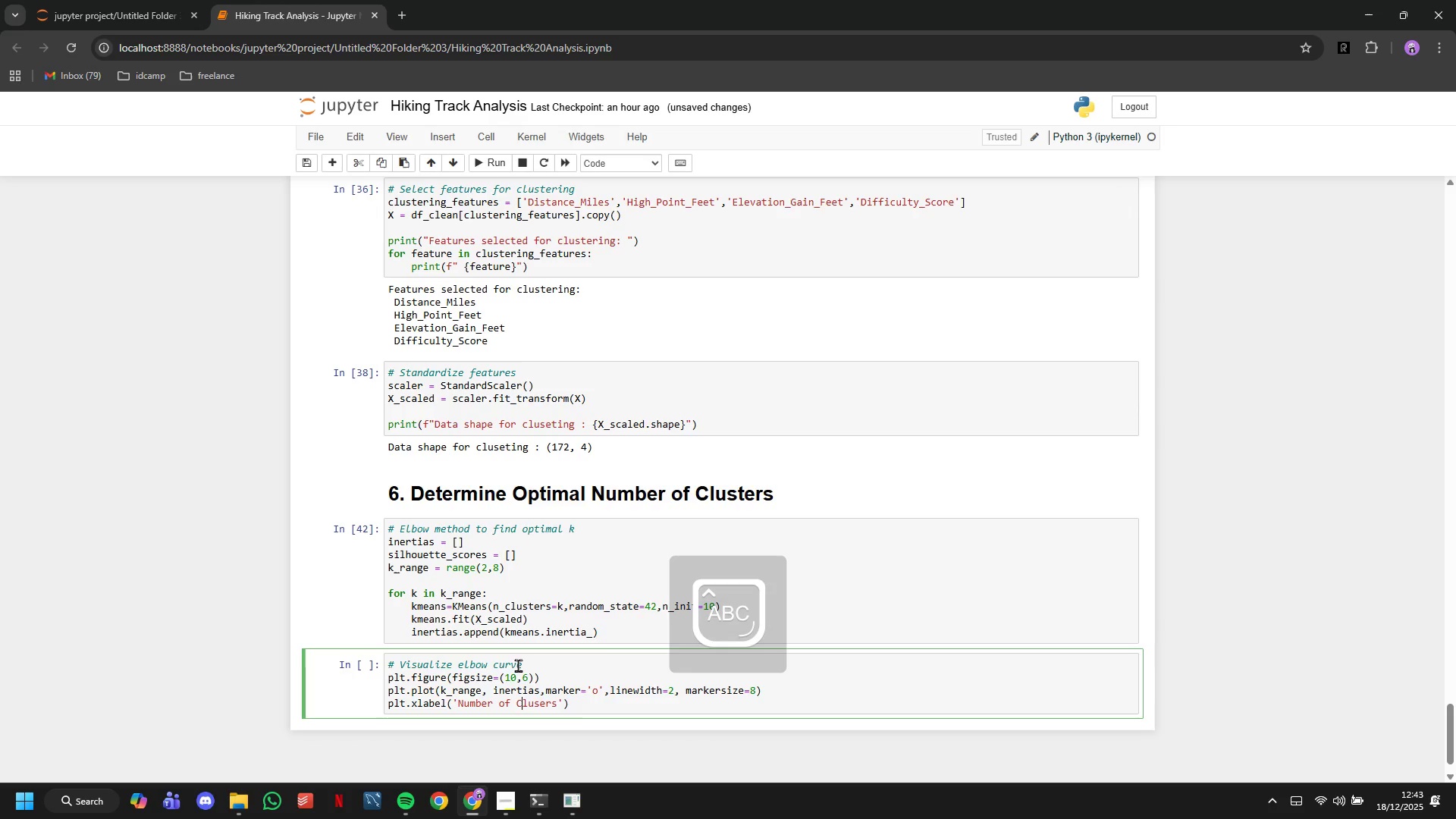 
key(CapsLock)
 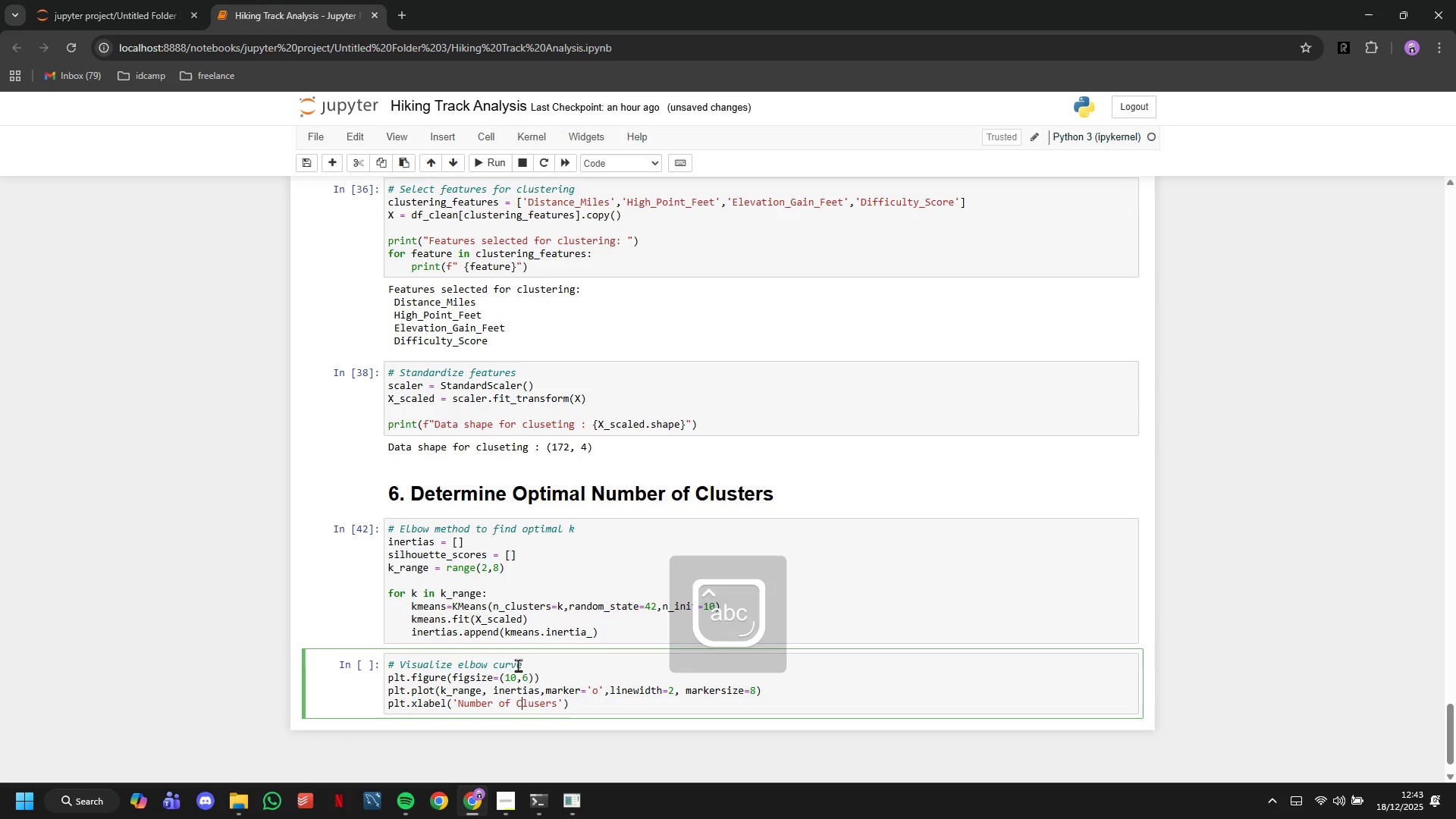 
key(C)
 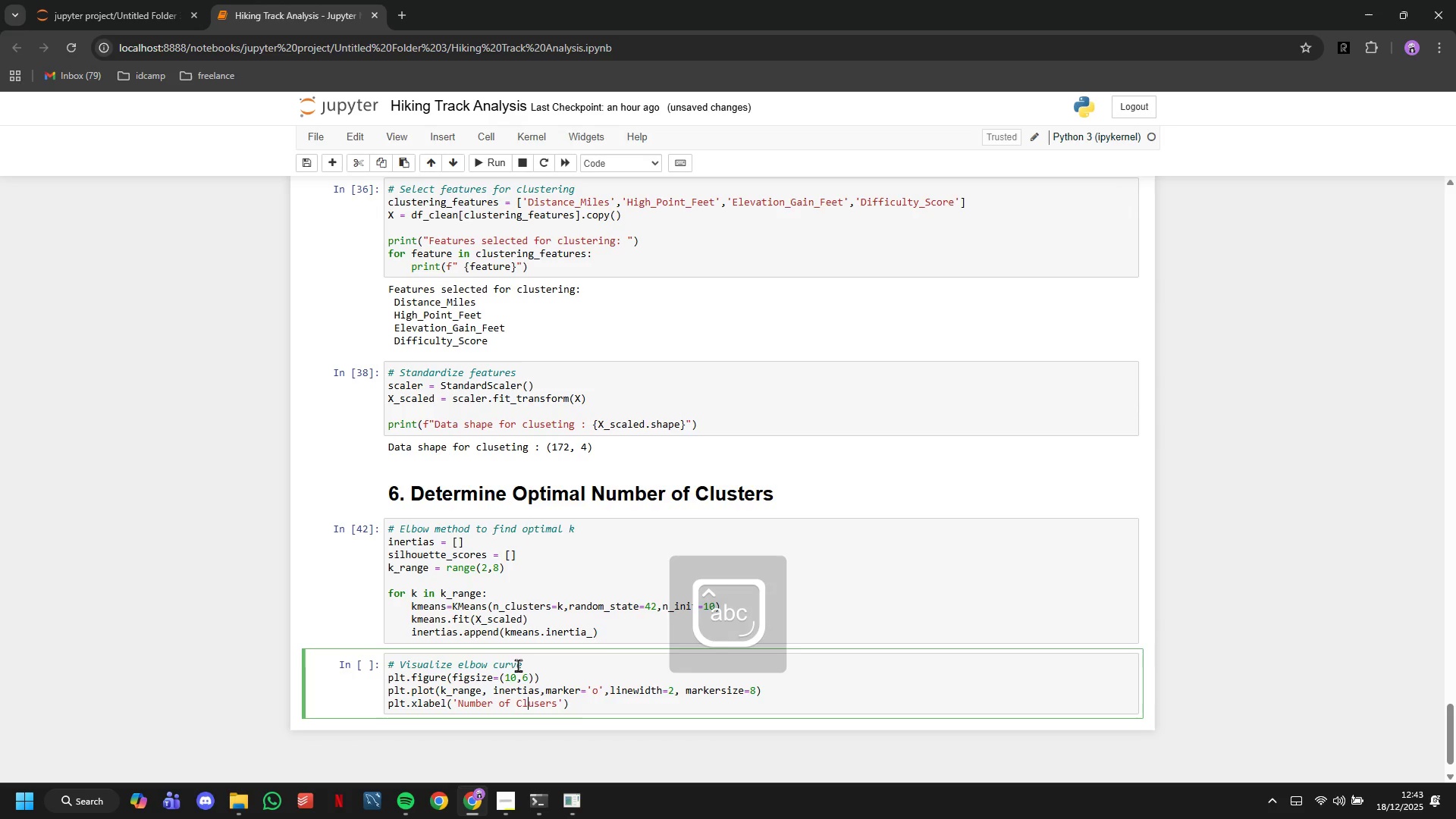 
key(CapsLock)
 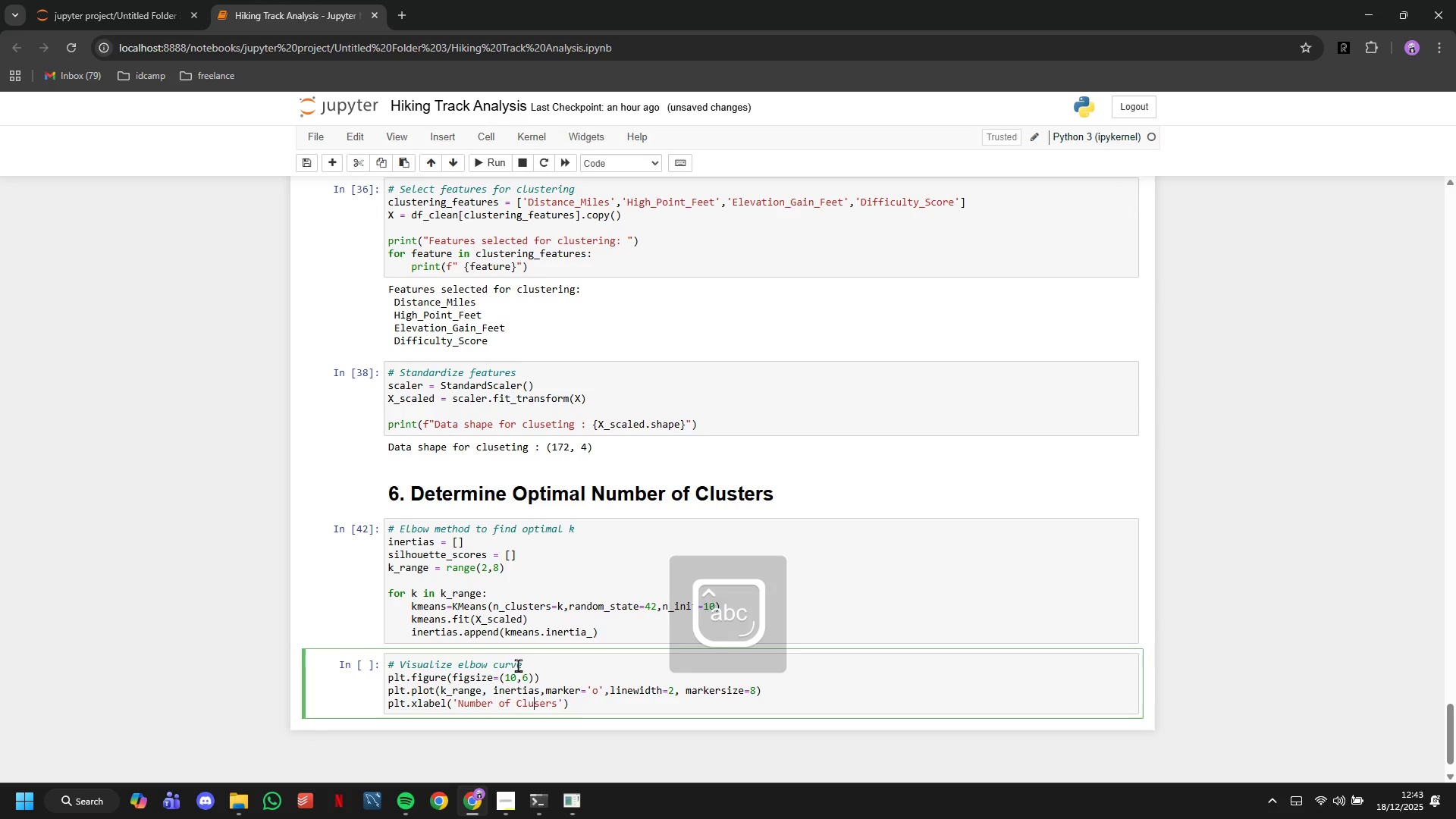 
key(ArrowRight)
 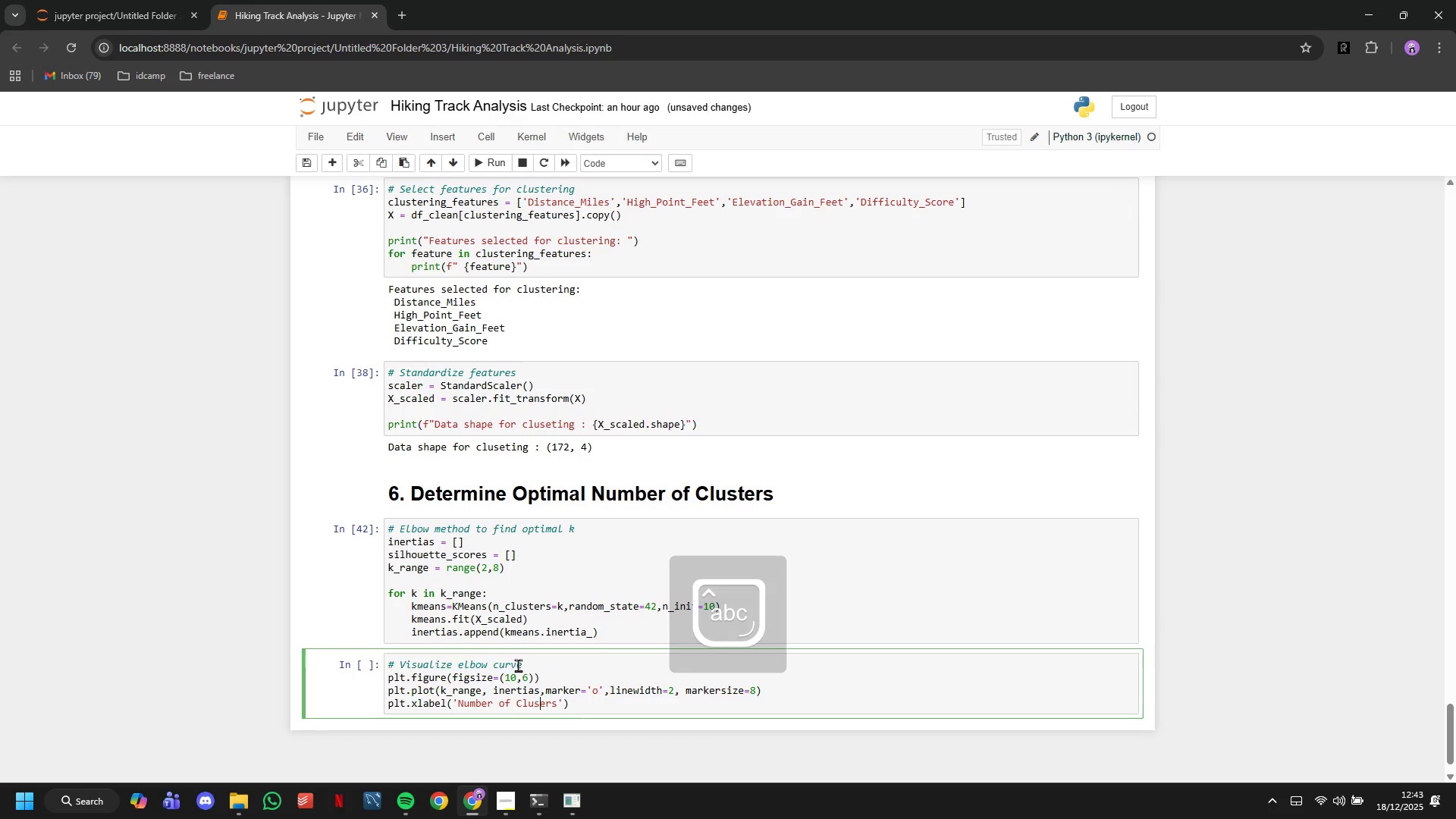 
key(ArrowRight)
 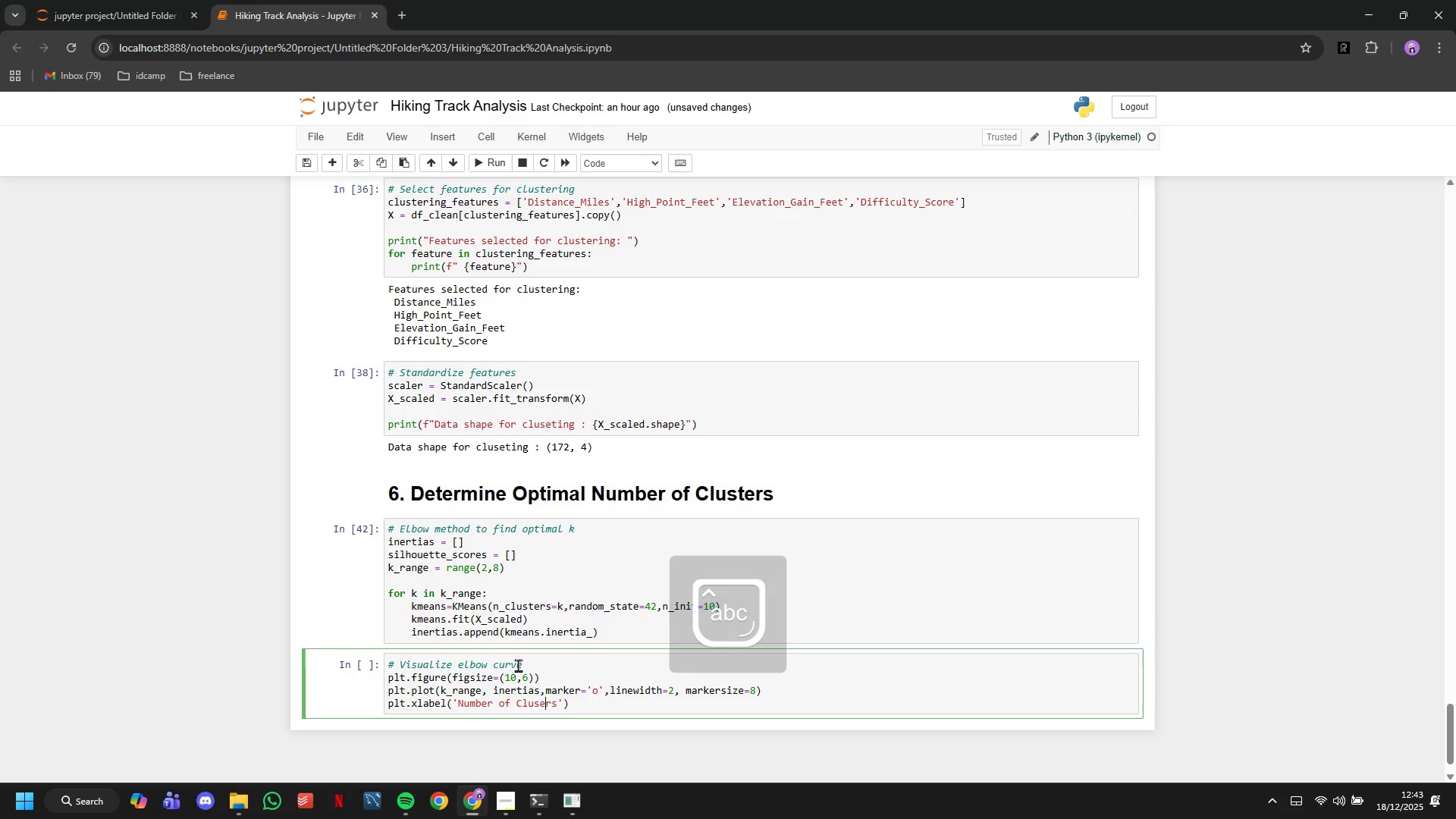 
key(ArrowRight)
 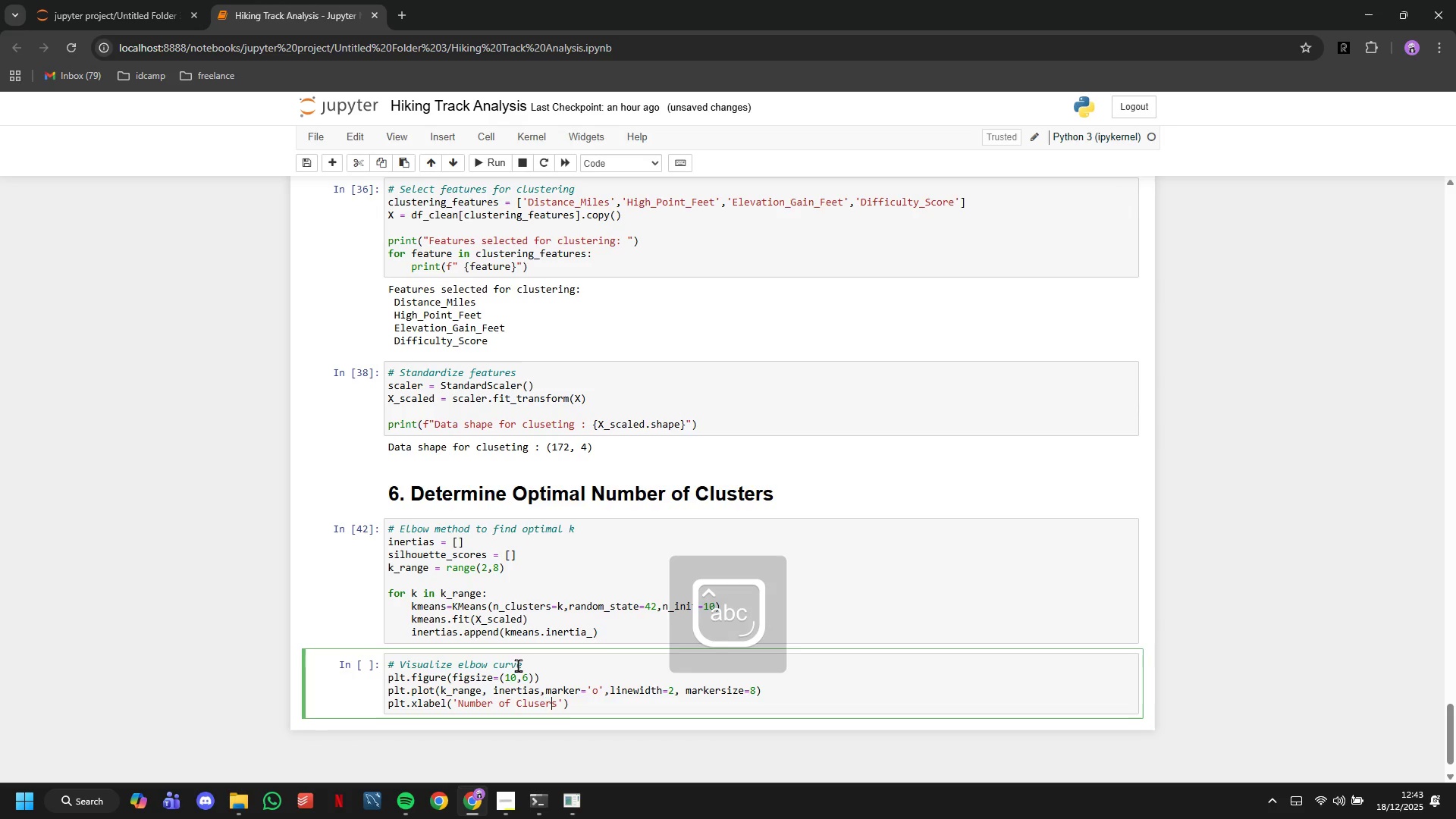 
key(ArrowRight)
 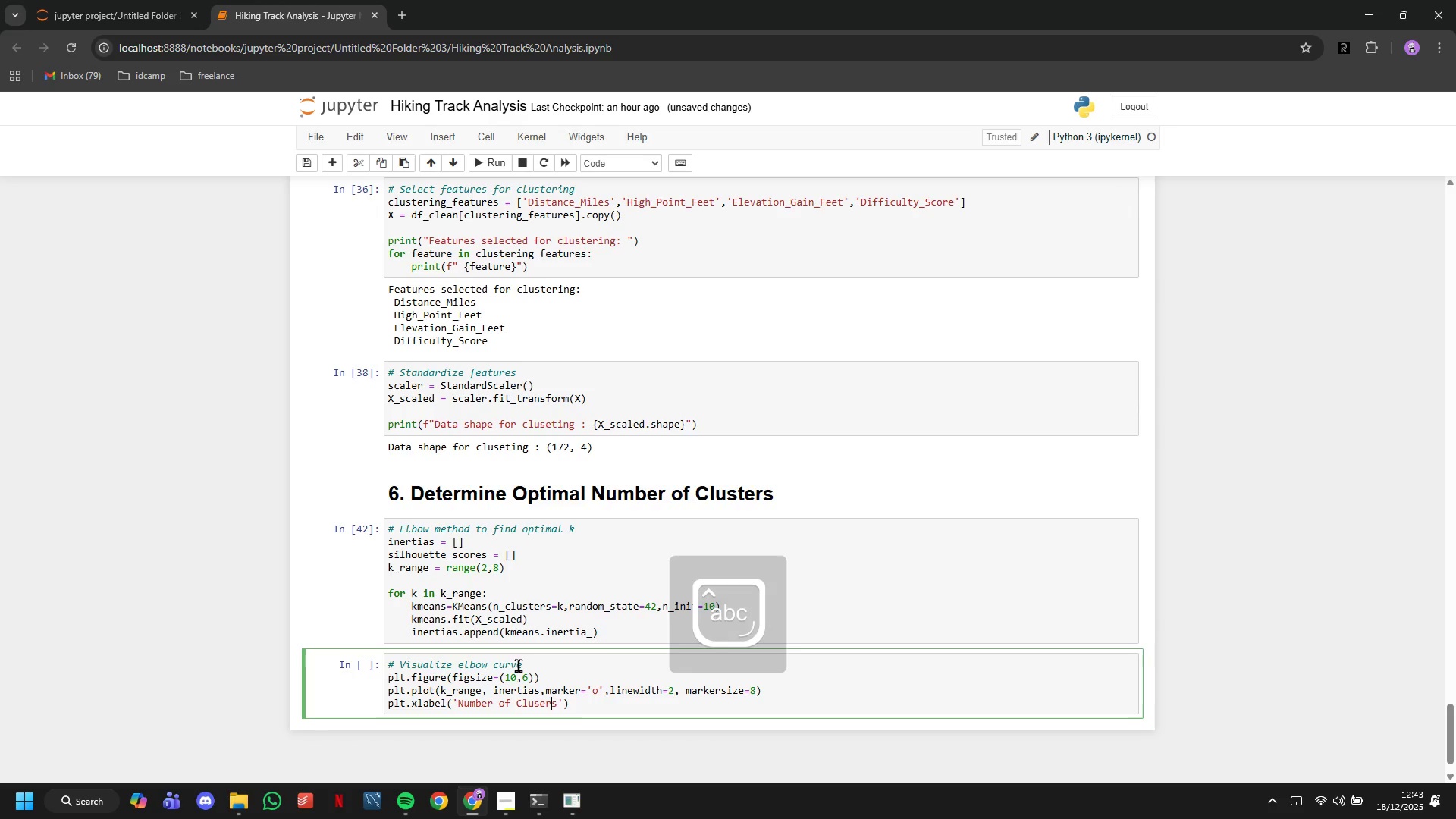 
key(ArrowRight)
 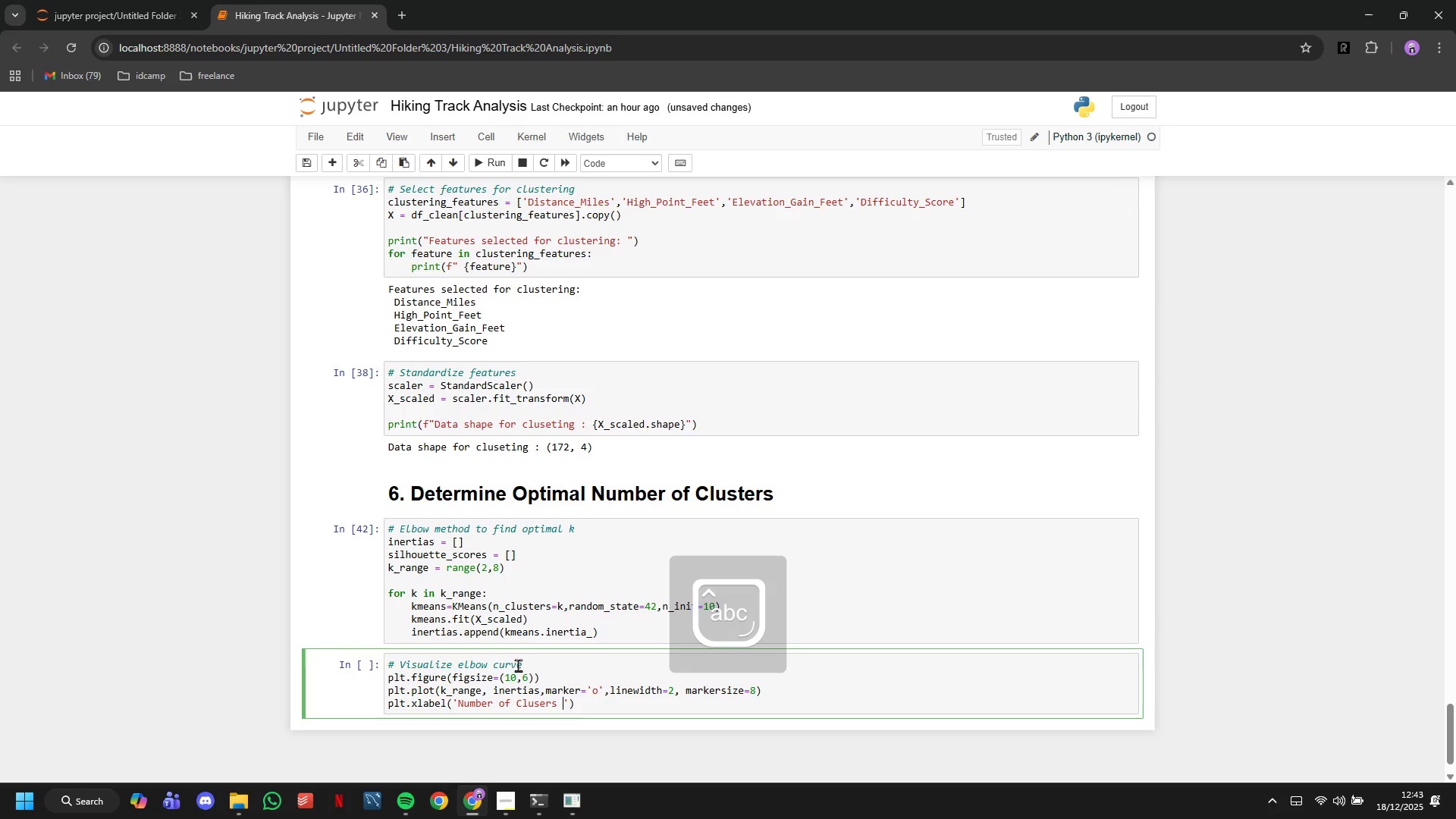 
key(ArrowRight)
 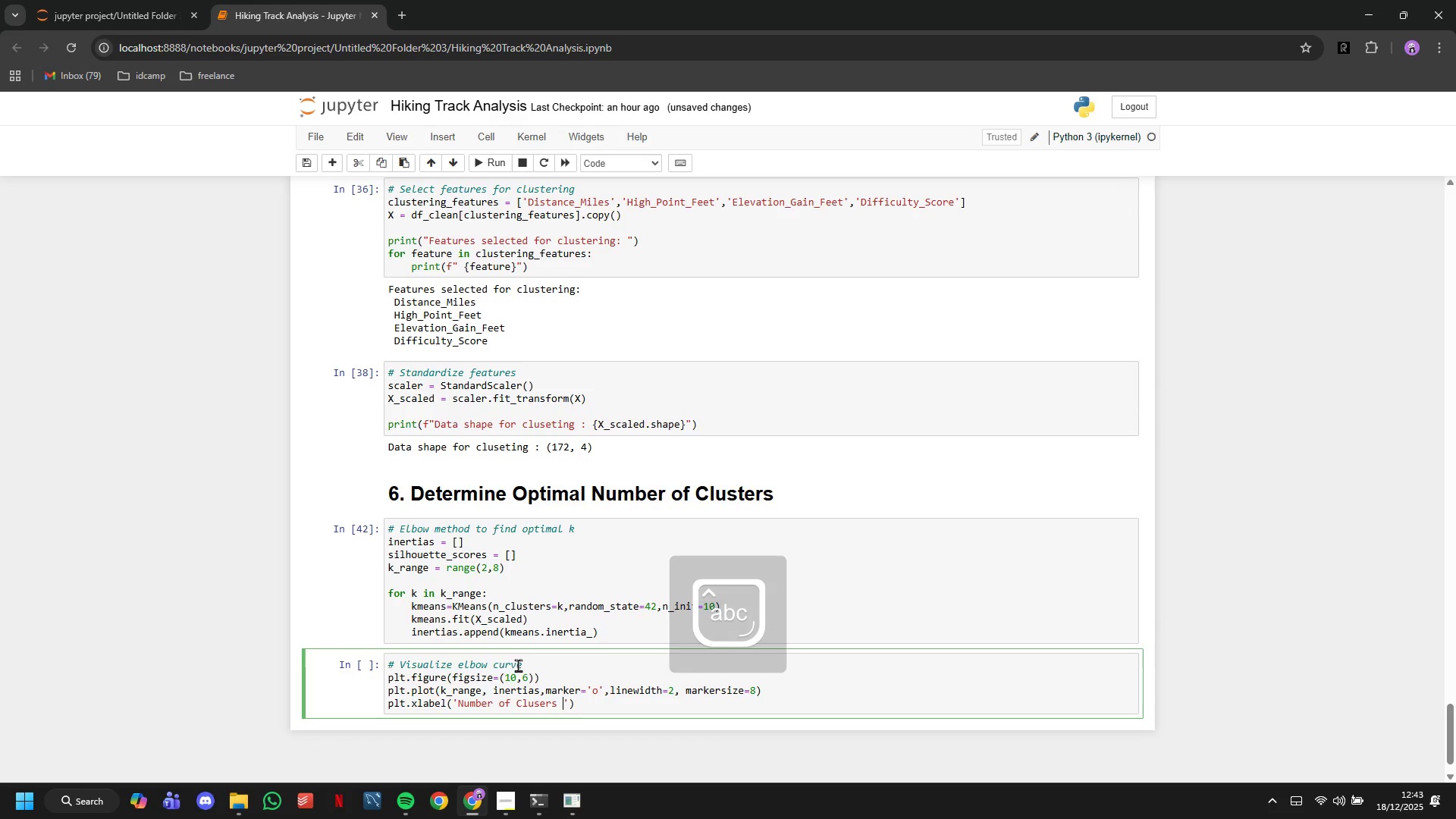 
type( (l)
key(Backspace)
type(k)
 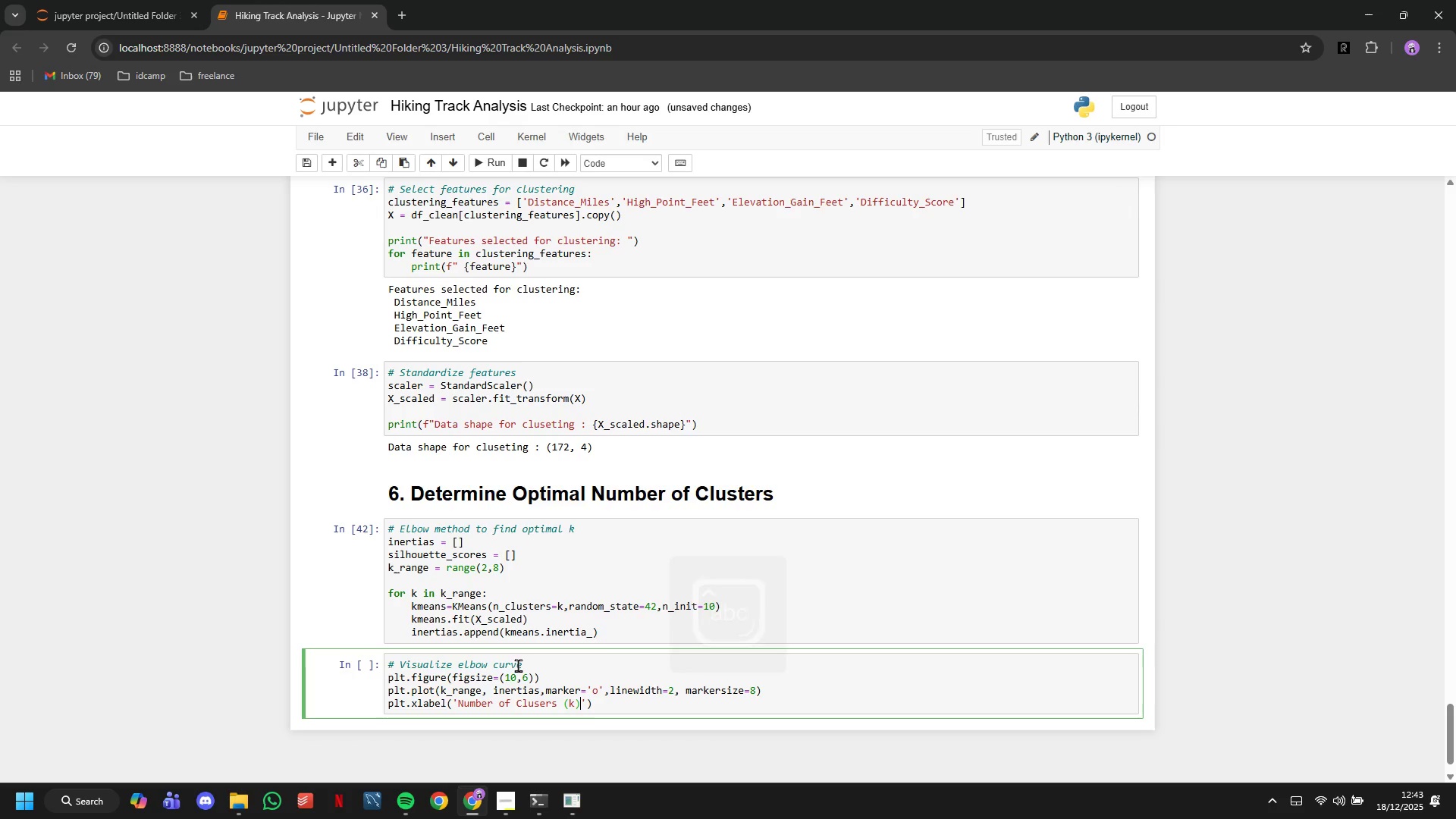 
key(ArrowRight)
 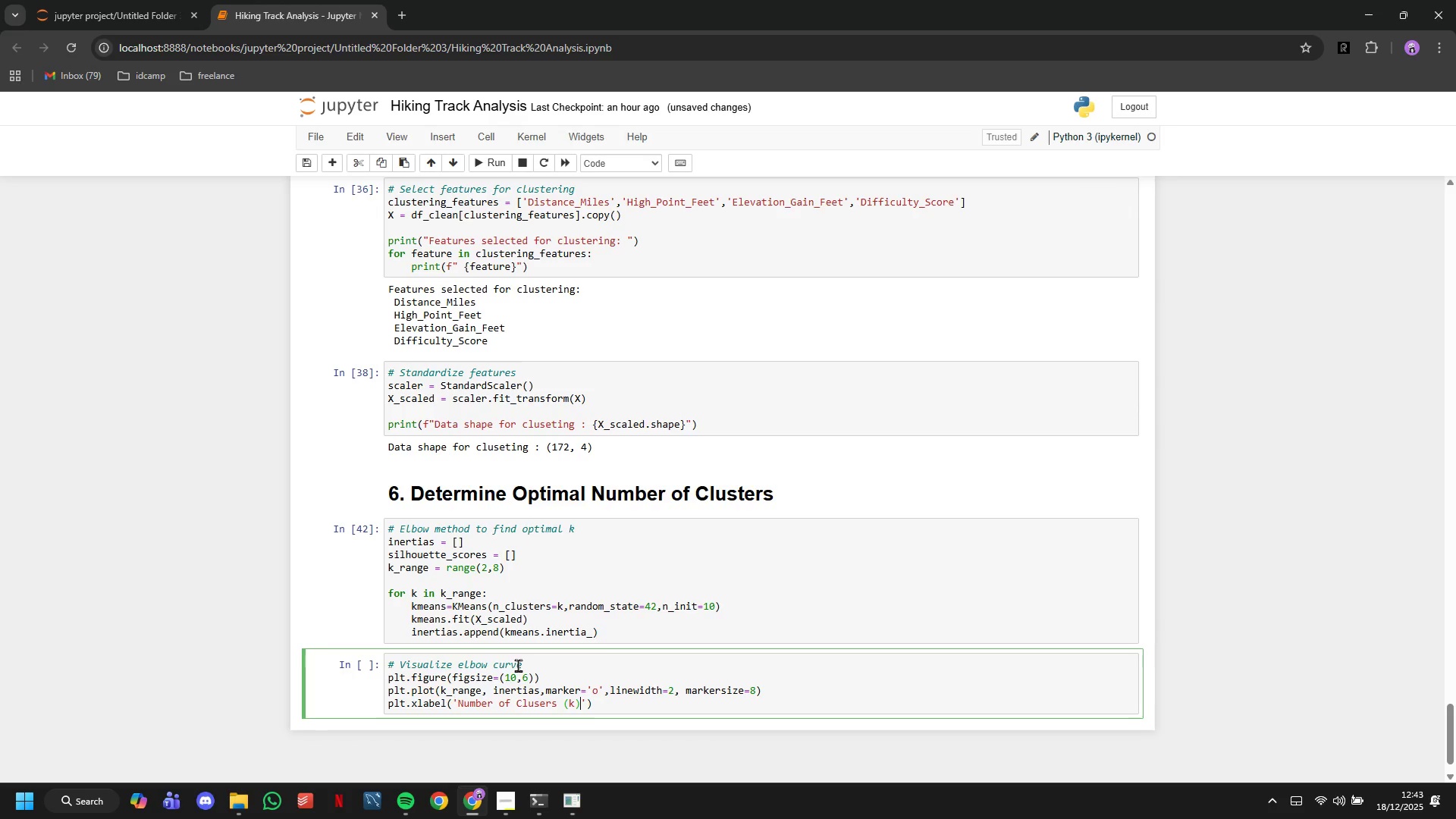 
key(ArrowRight)
 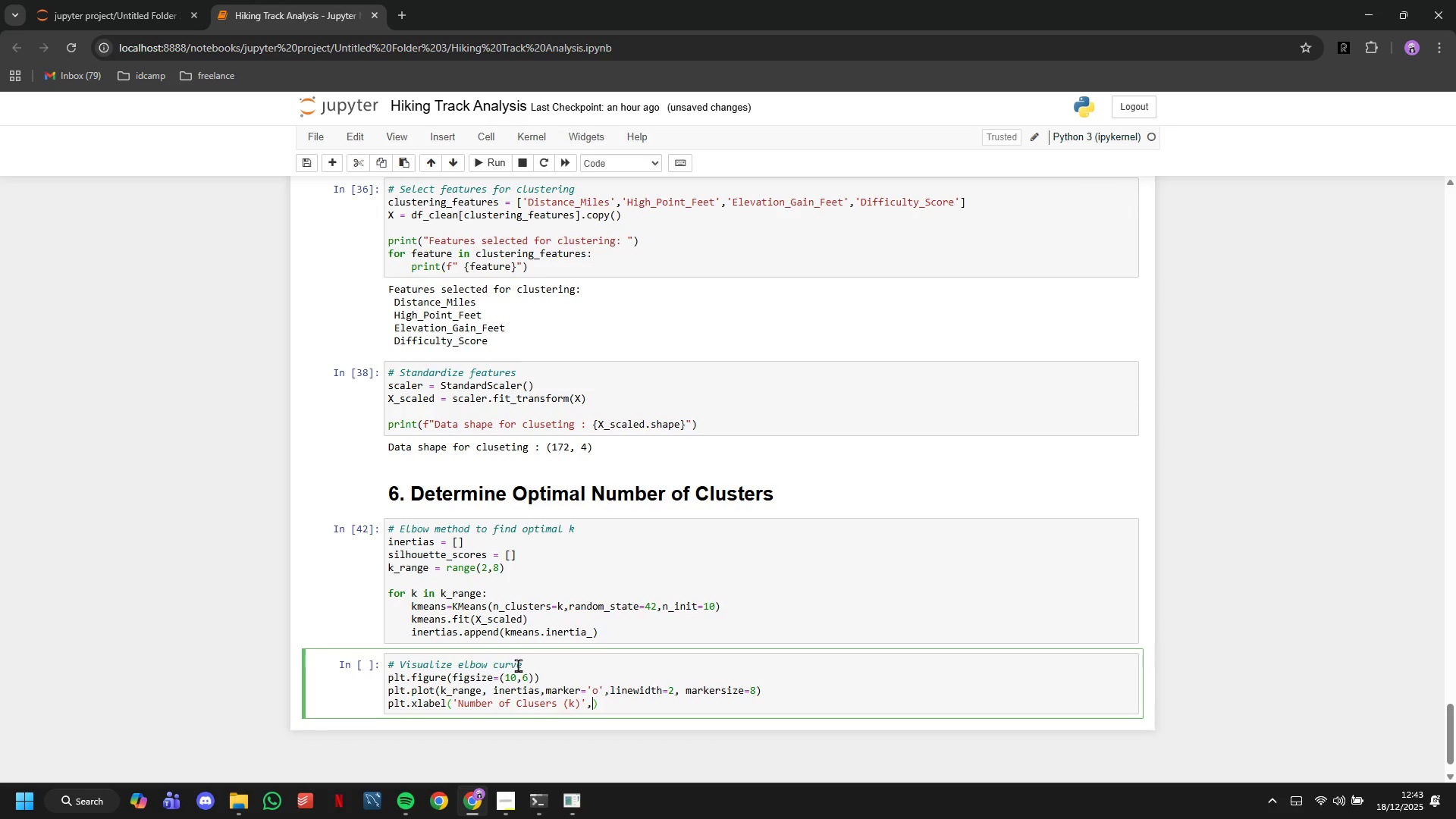 
type(,fontsize=12,fontweight='bold)
 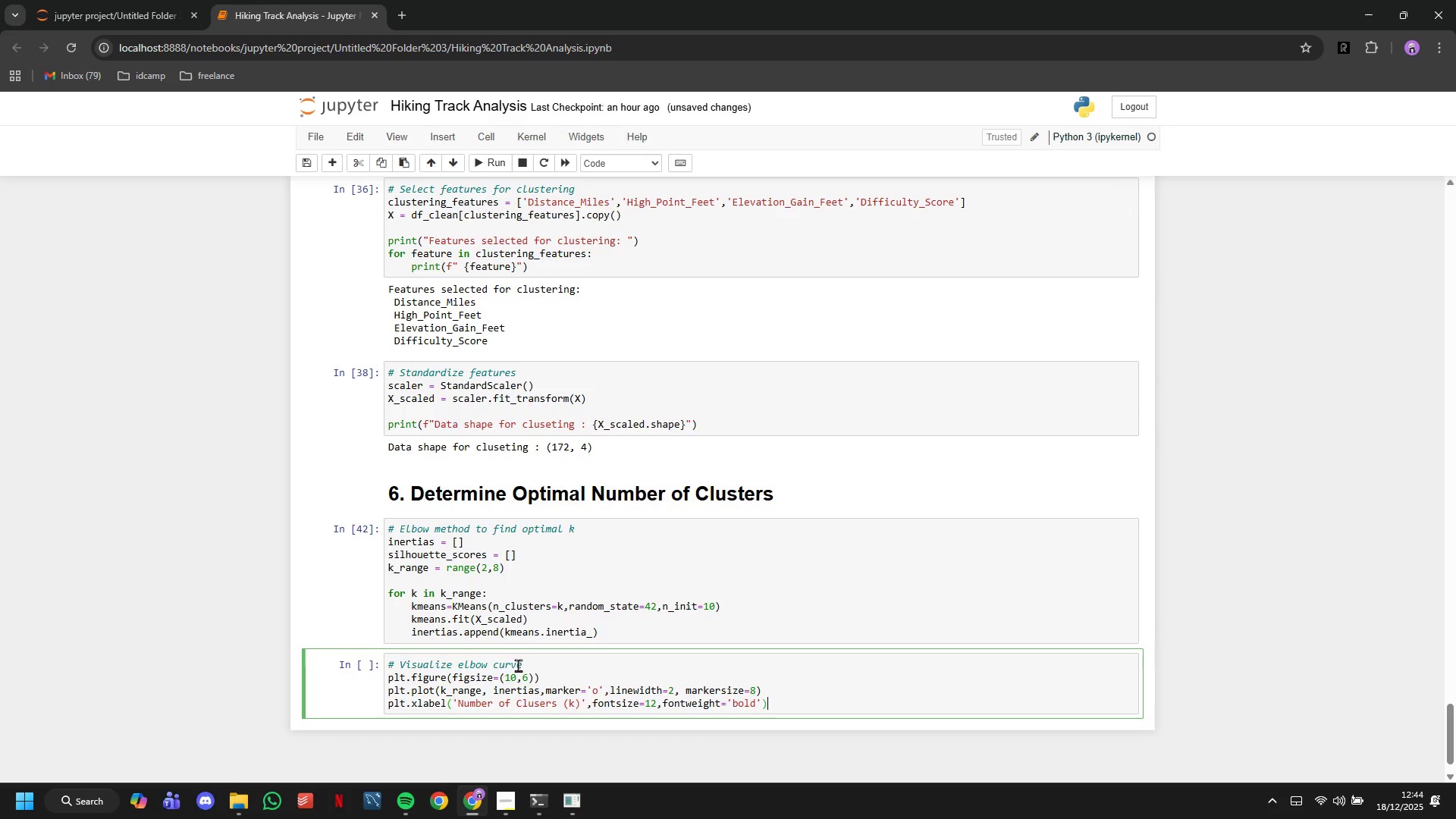 
key(ArrowRight)
 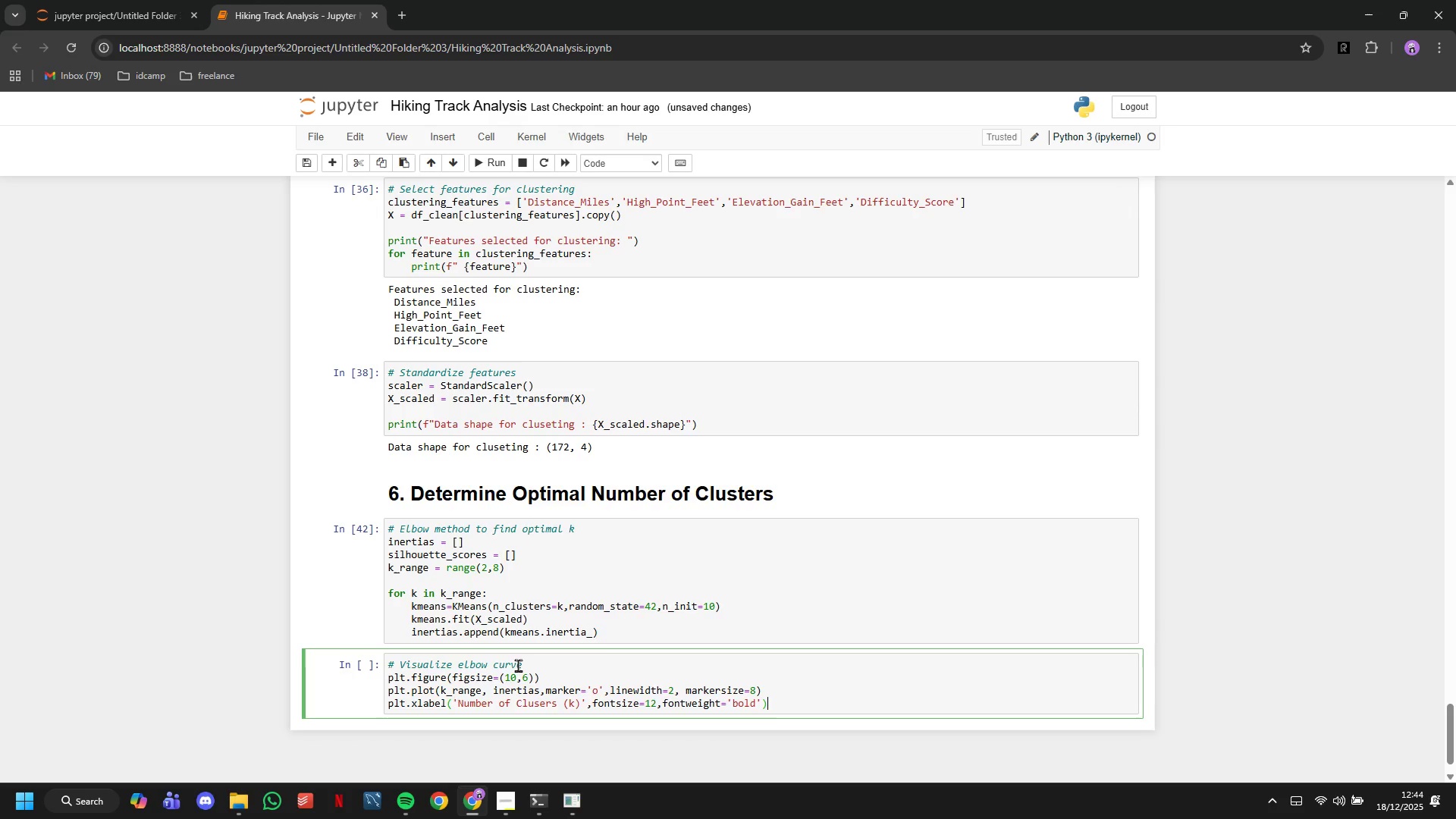 
key(ArrowRight)
 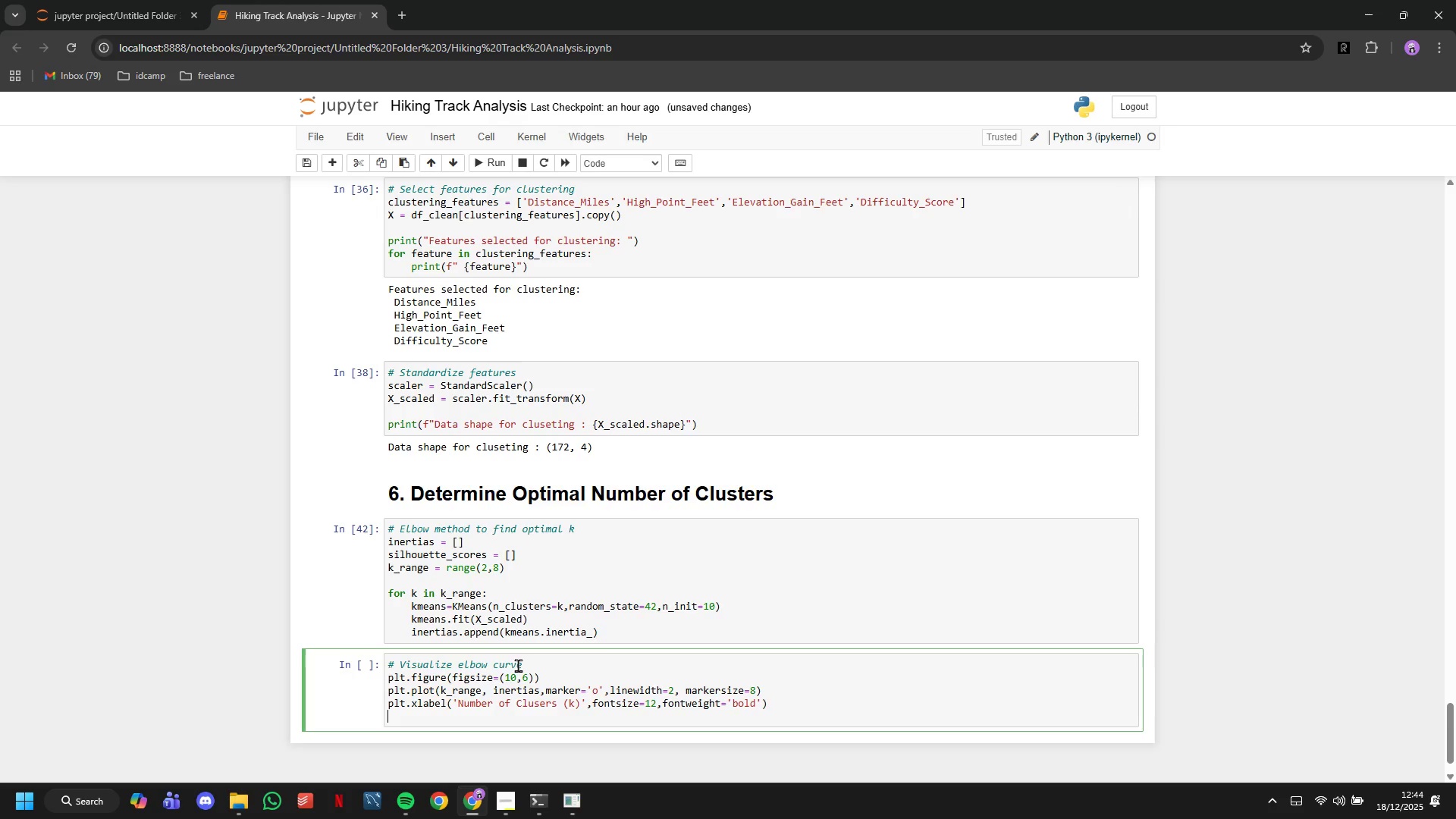 
key(Enter)
 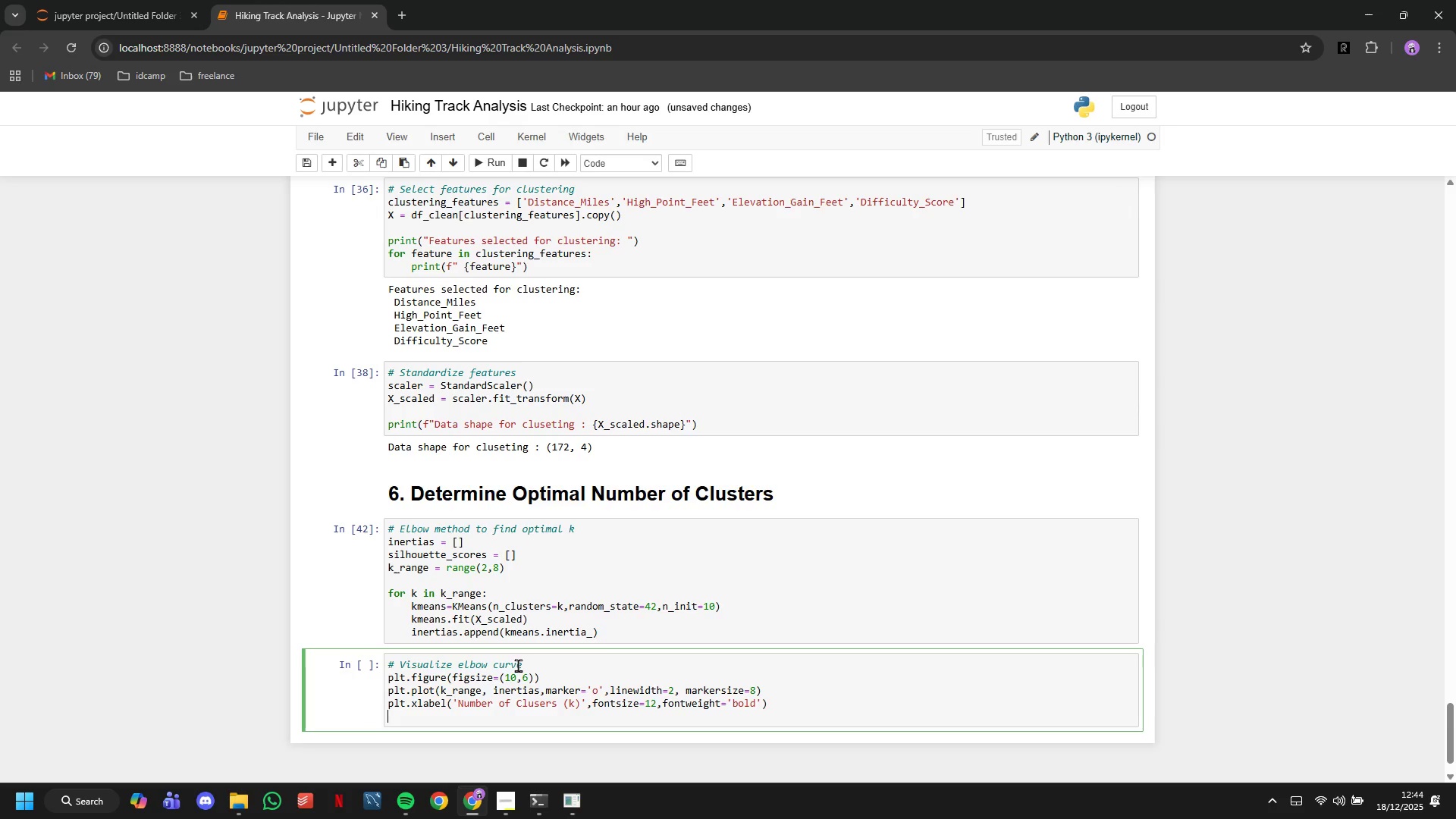 
type(ply)
key(Backspace)
type(t.ylabel("Inertia (Within-Cluster Sumo)
key(Backspace)
type( of Squares)
 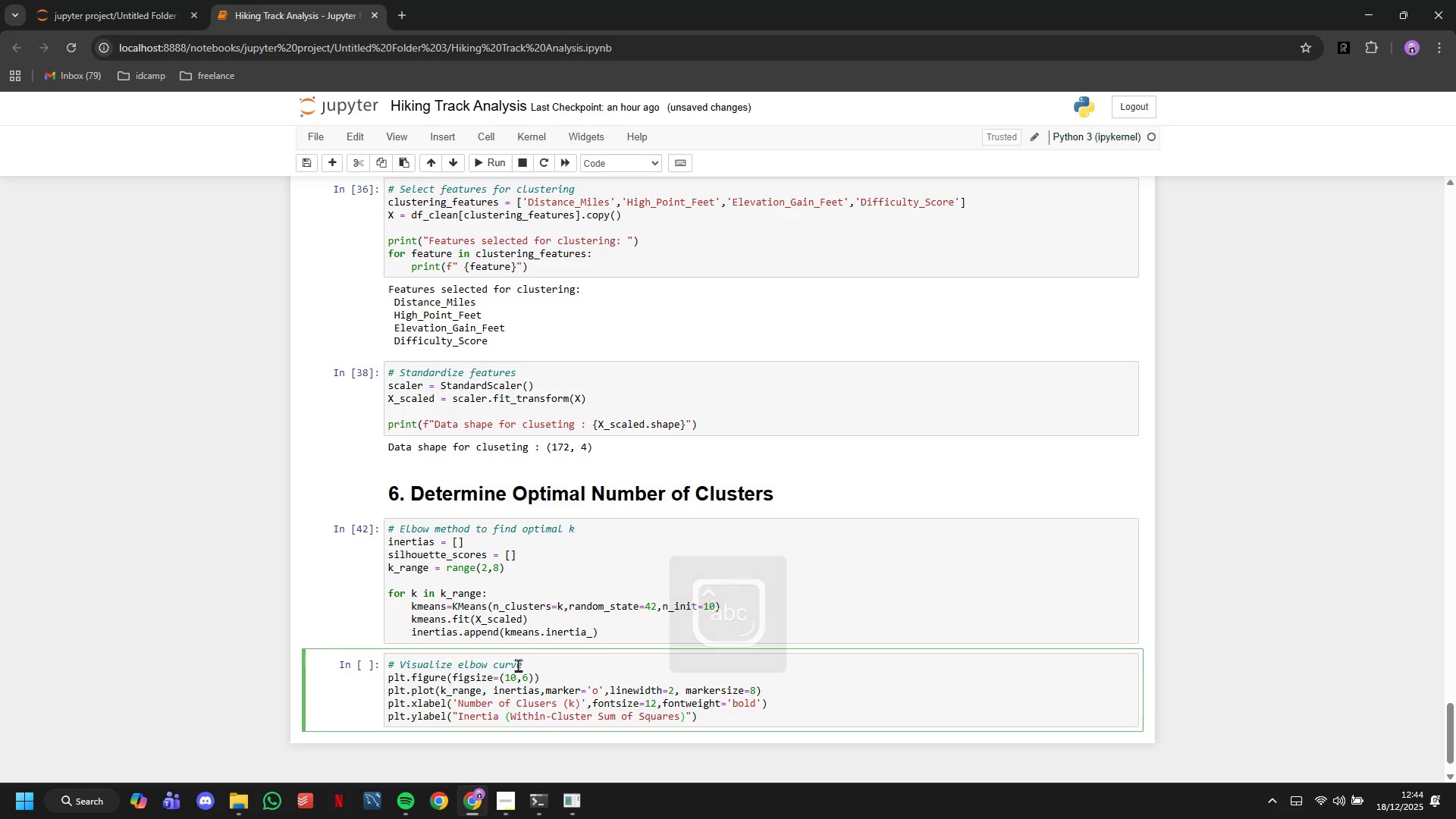 
key(ArrowRight)
 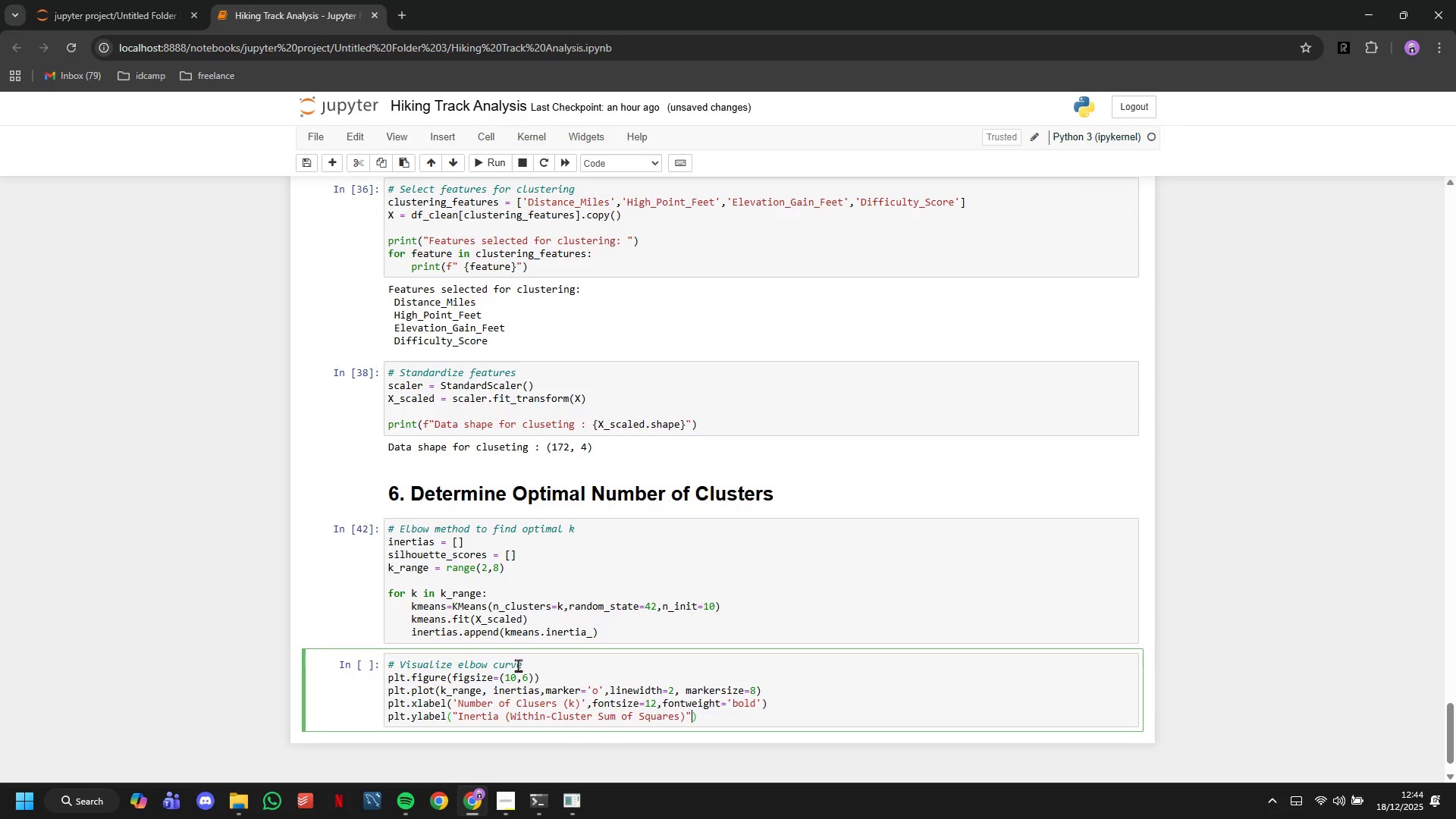 
key(ArrowRight)
 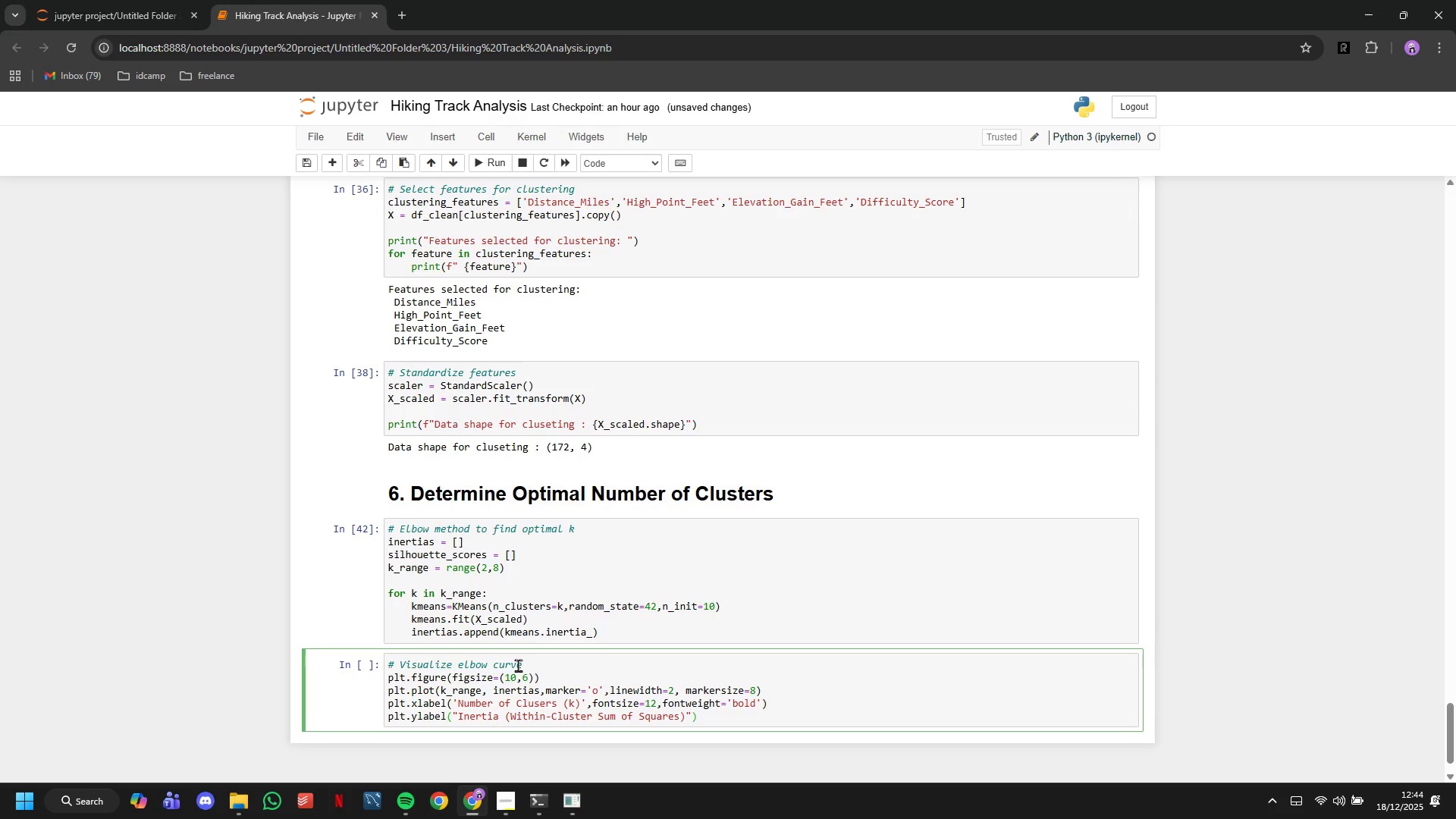 
type(,fontsize=12,fontweight='bold)
 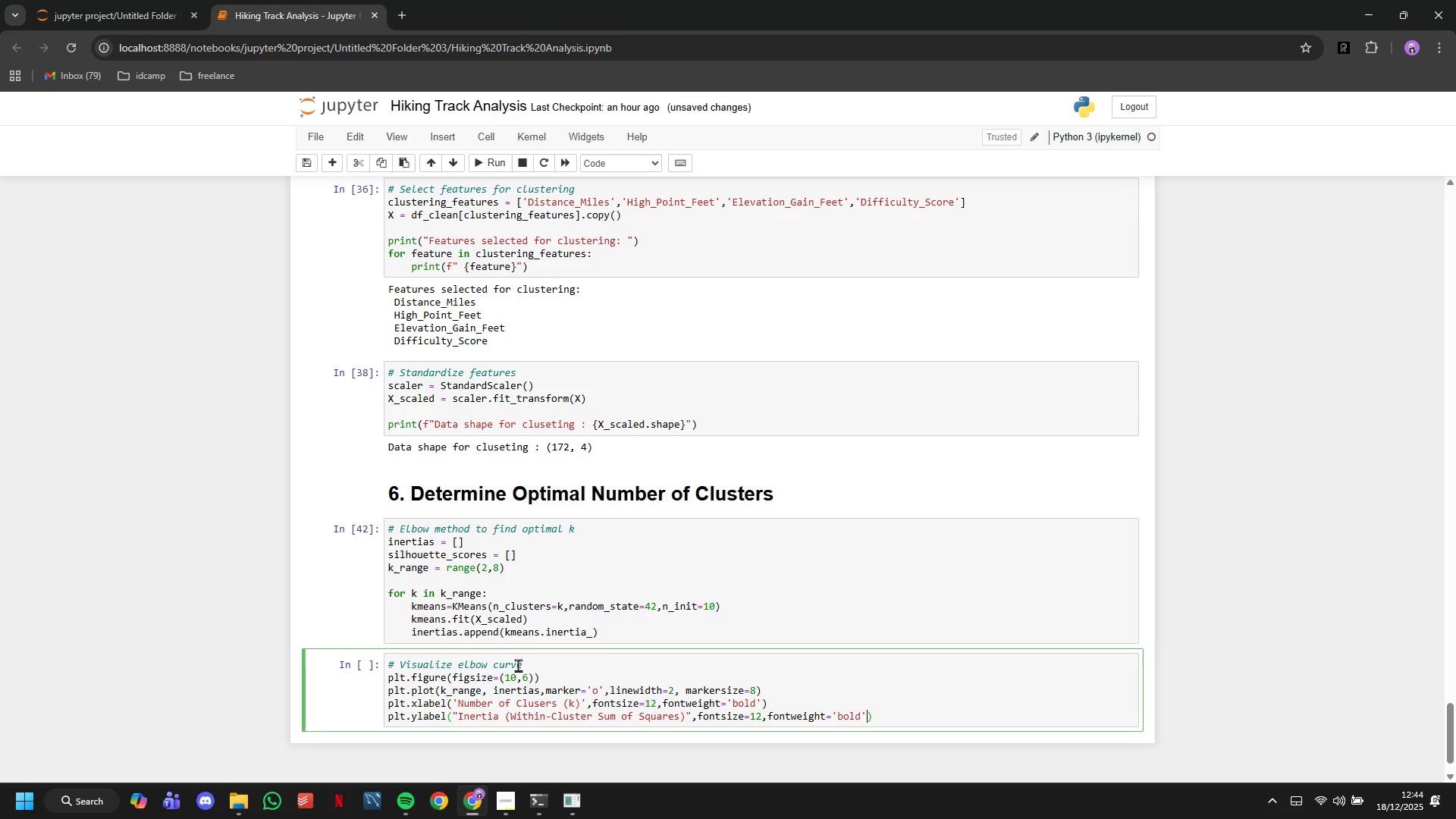 
key(ArrowRight)
 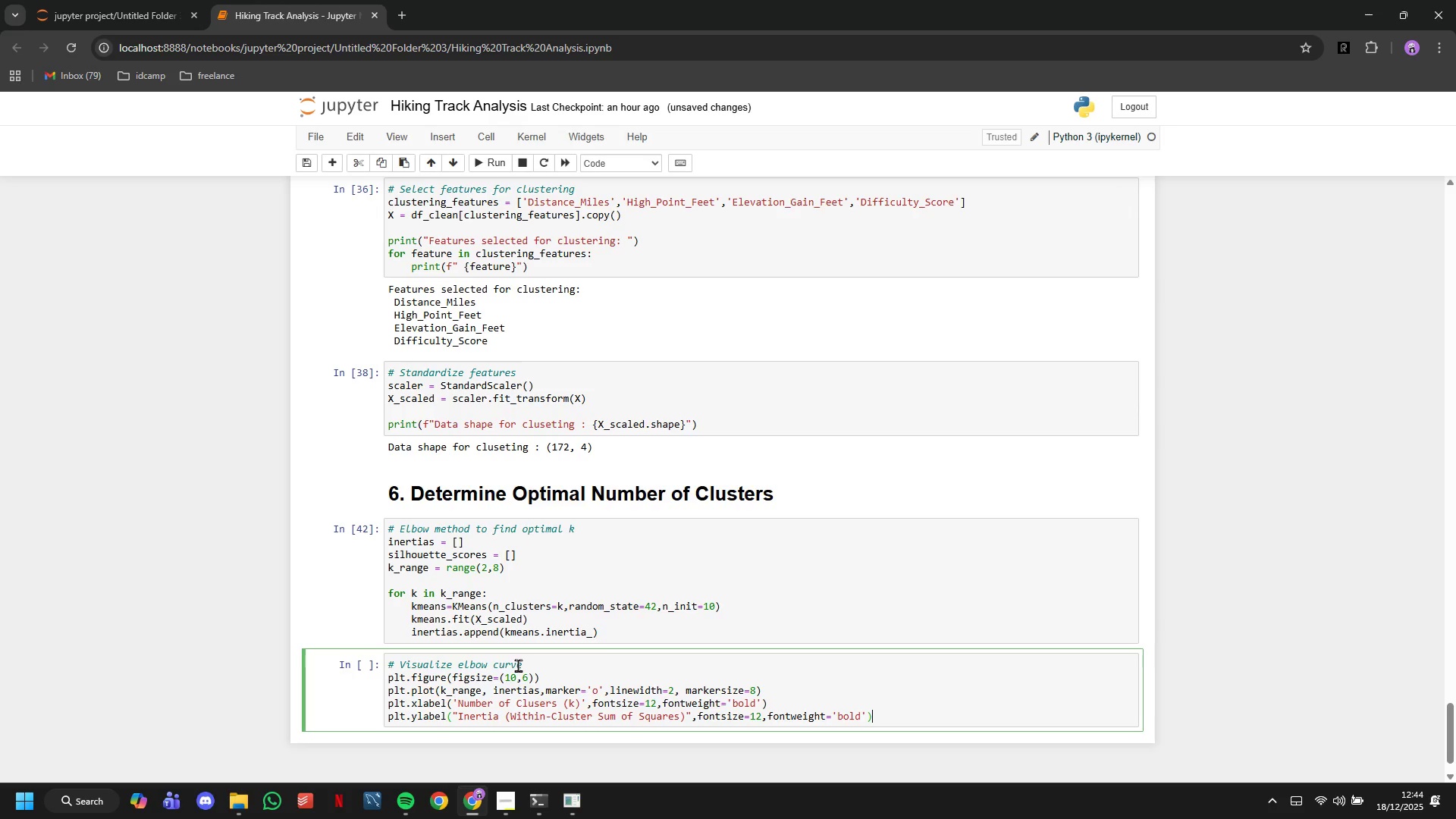 
key(ArrowRight)
 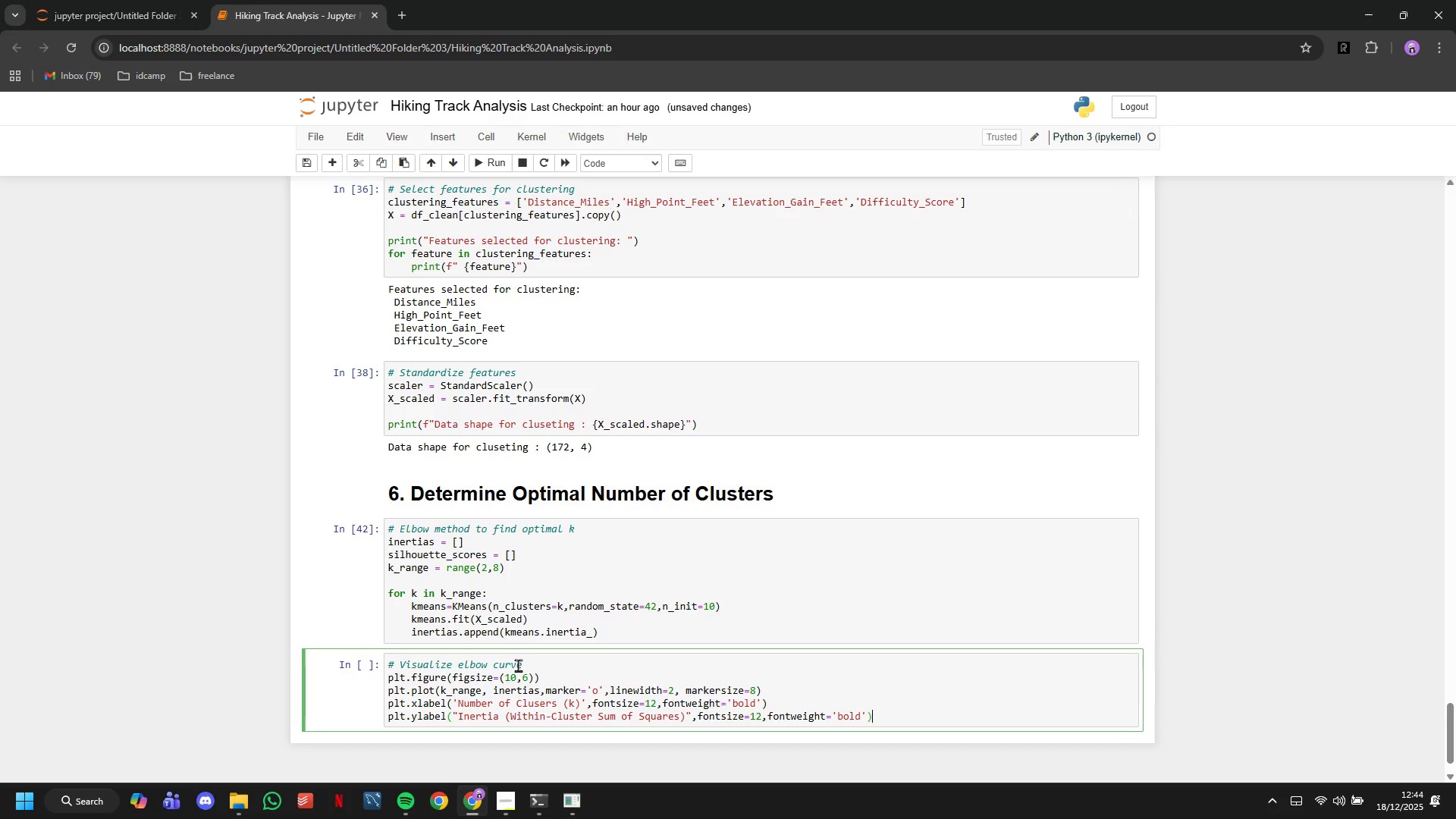 
key(Enter)
 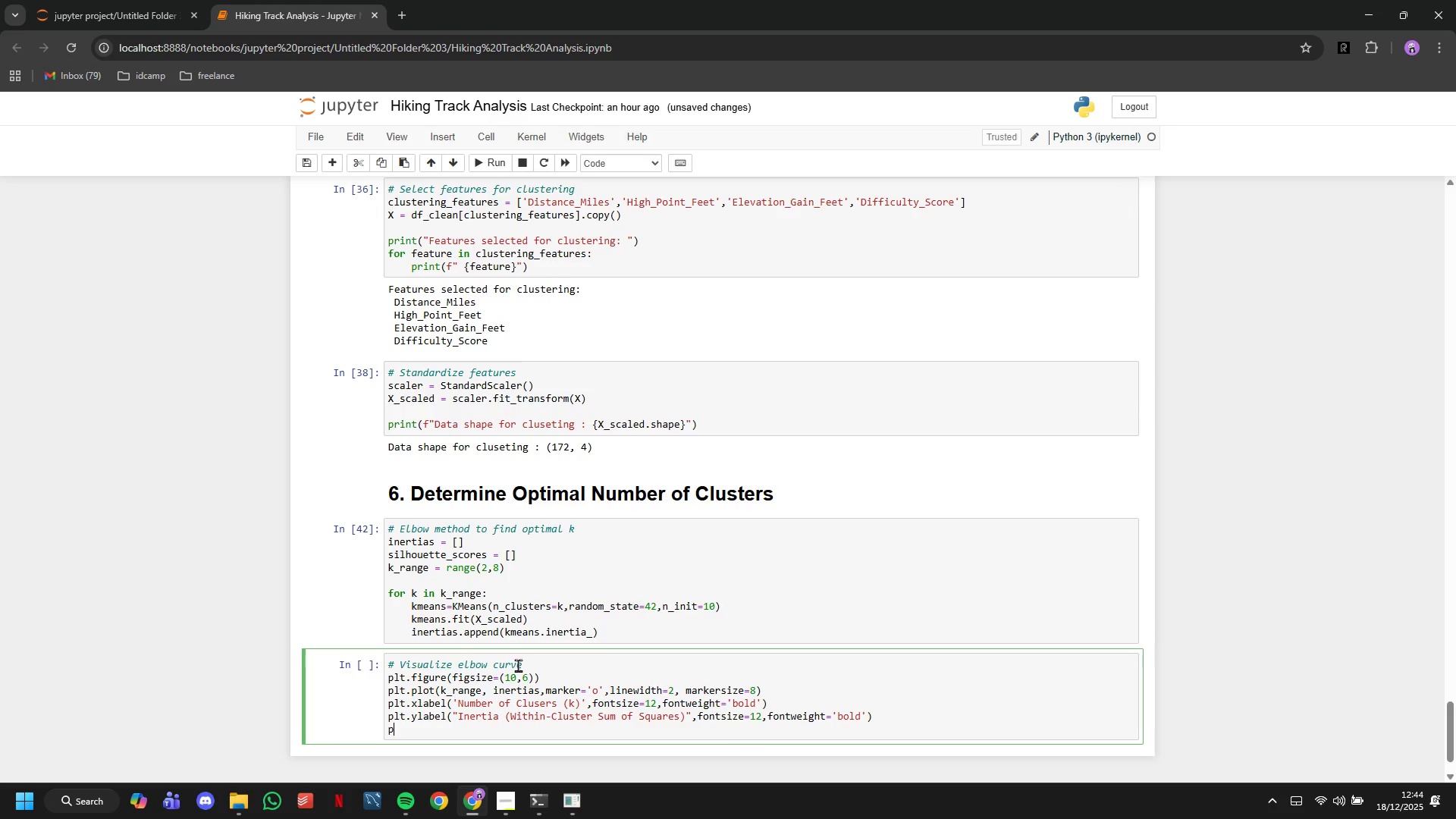 
type(plt.title("Elbow Method for Optimal Cluster Clsuter Selection)
 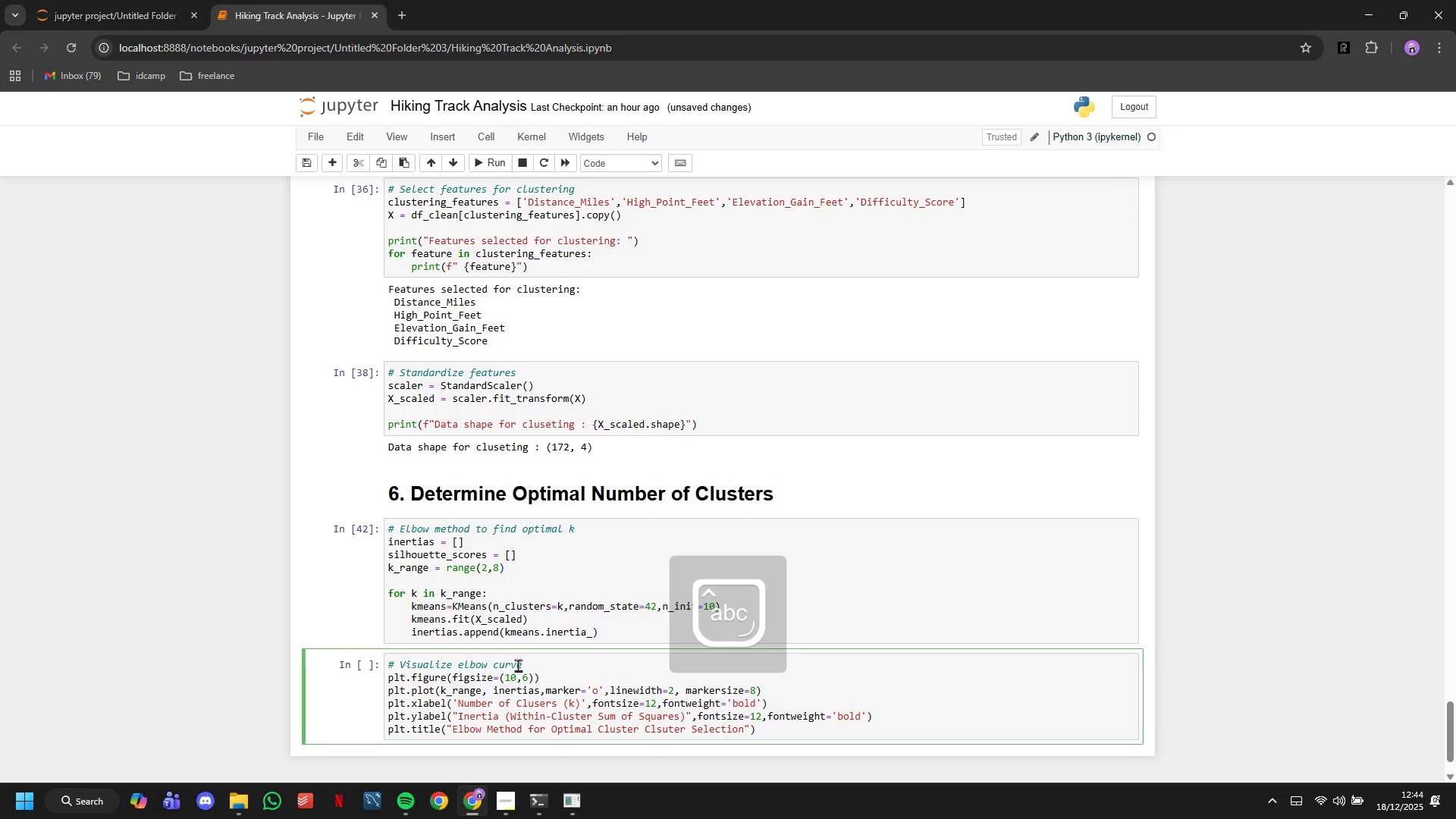 
key(ArrowRight)
 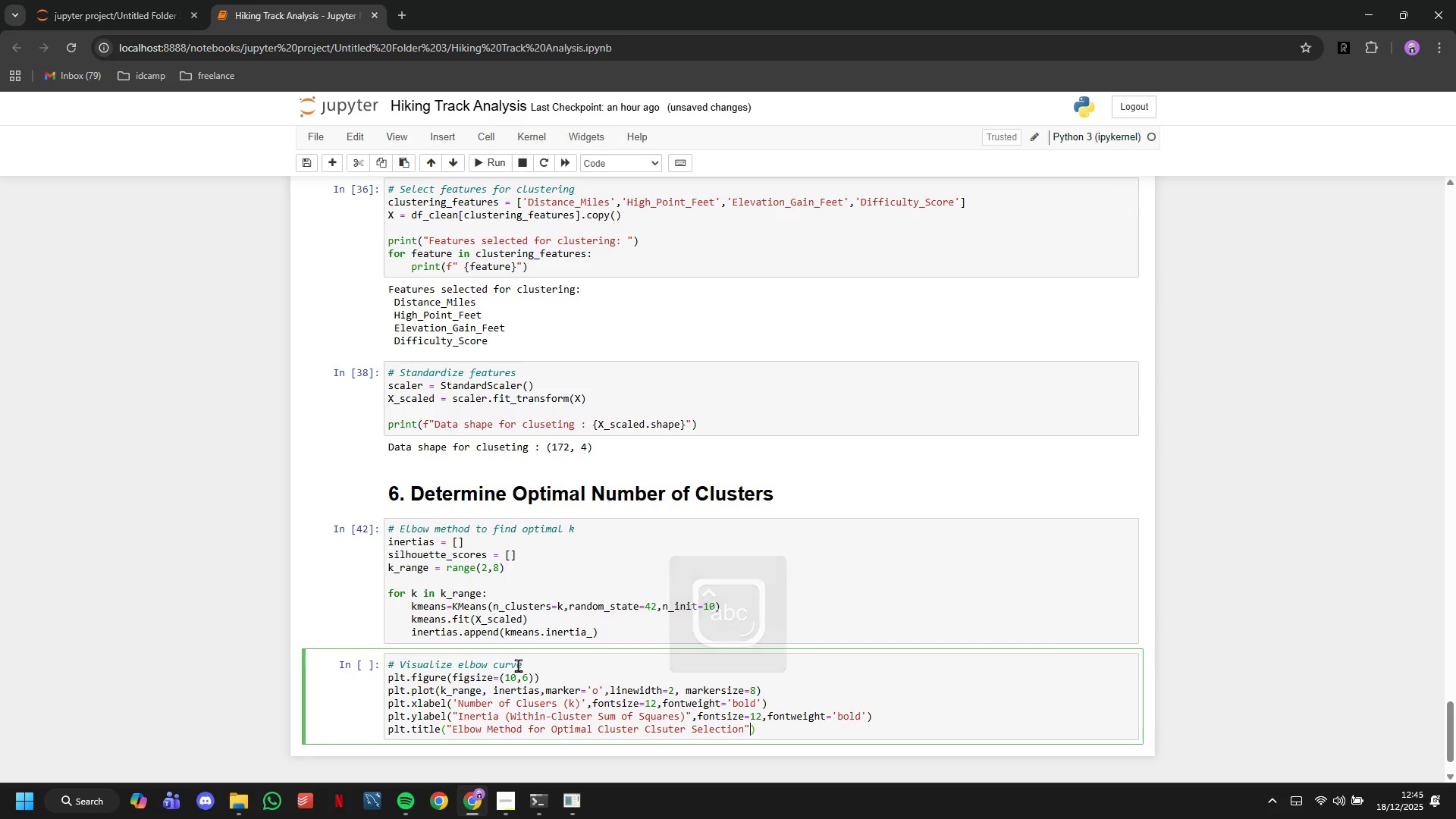 
type(,fontsize=12)
key(Backspace)
type(4,fontweight='bold)
 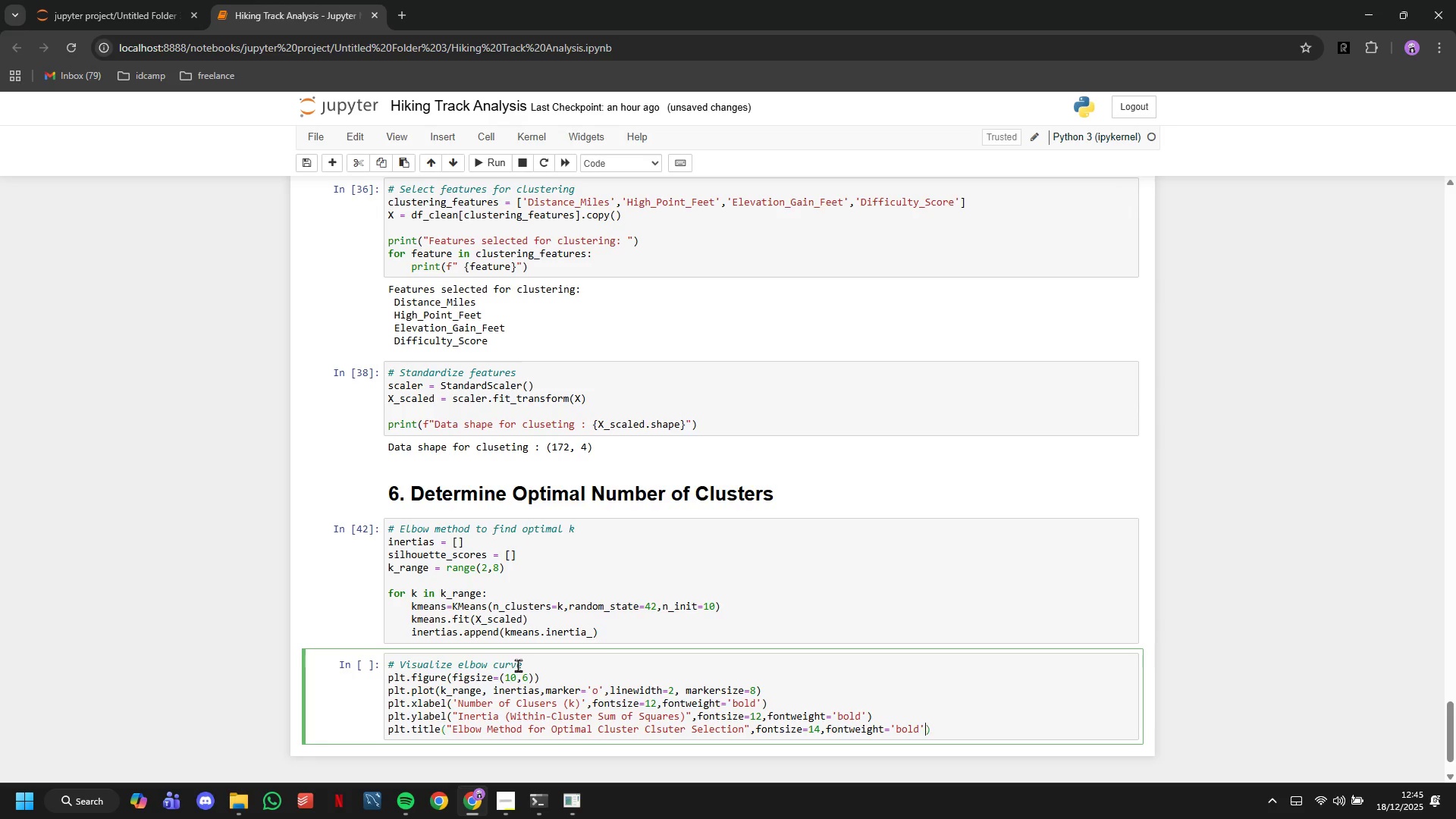 
key(ArrowRight)
 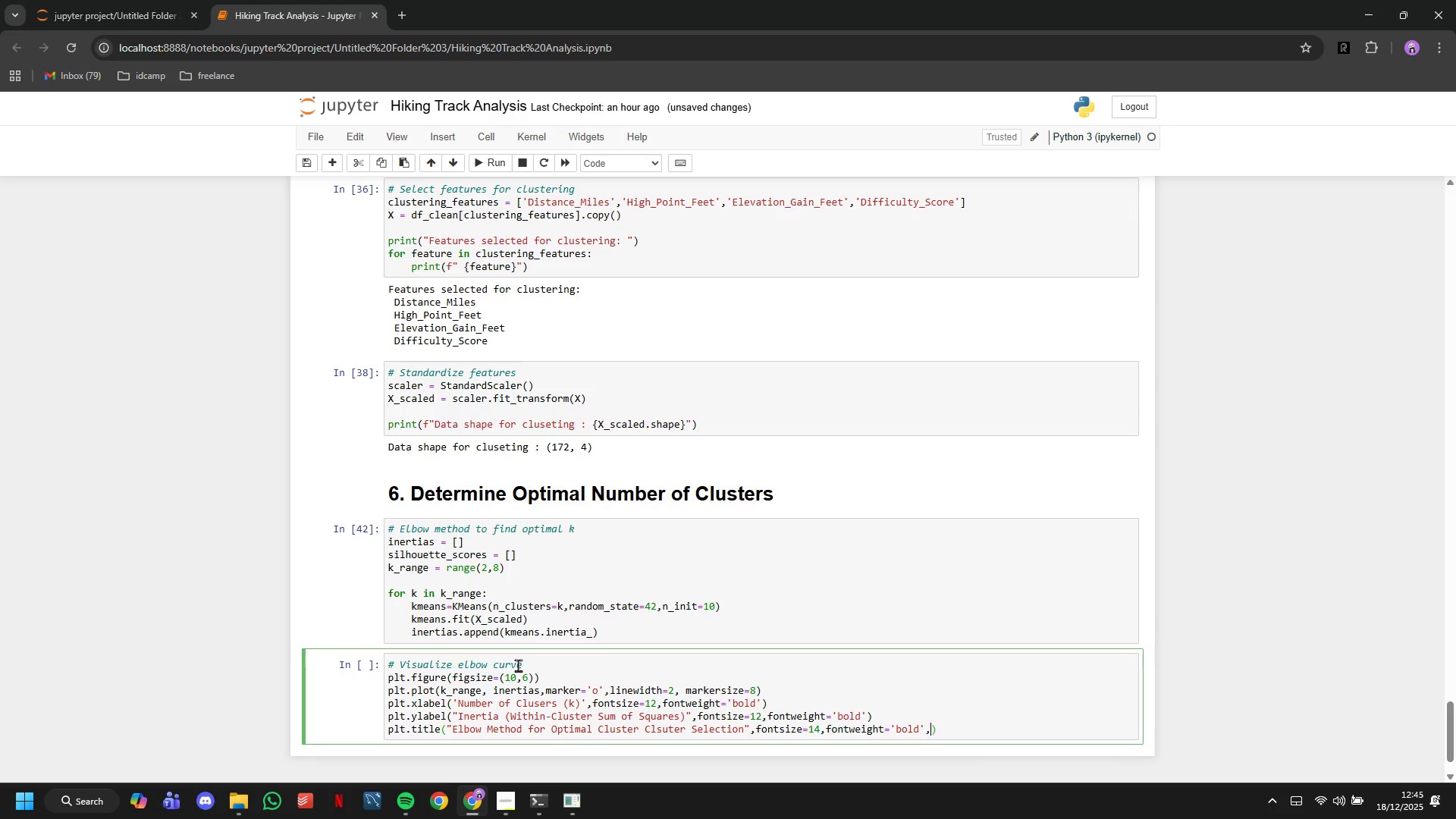 
type(,pad=15)
 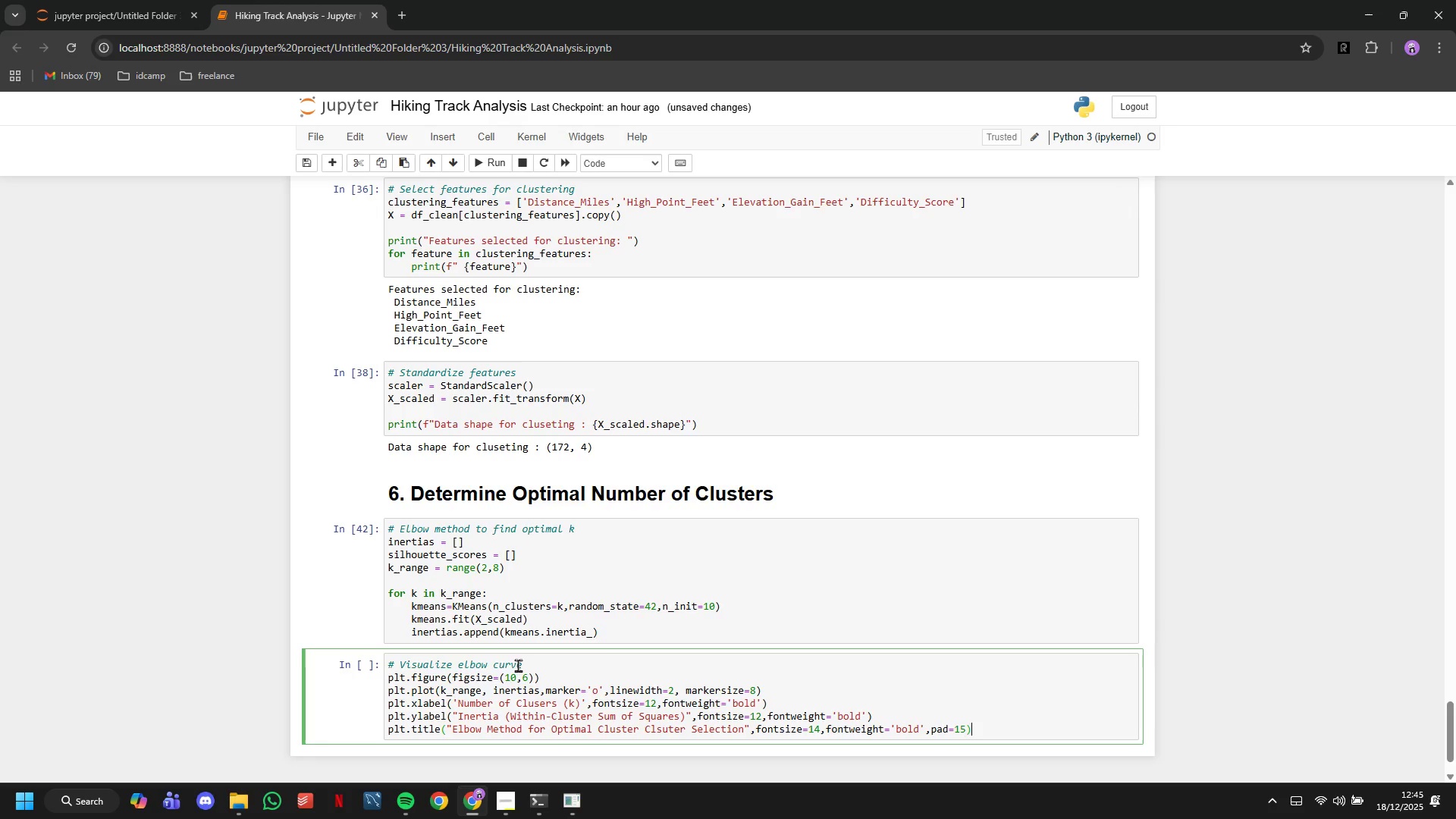 
key(ArrowRight)
 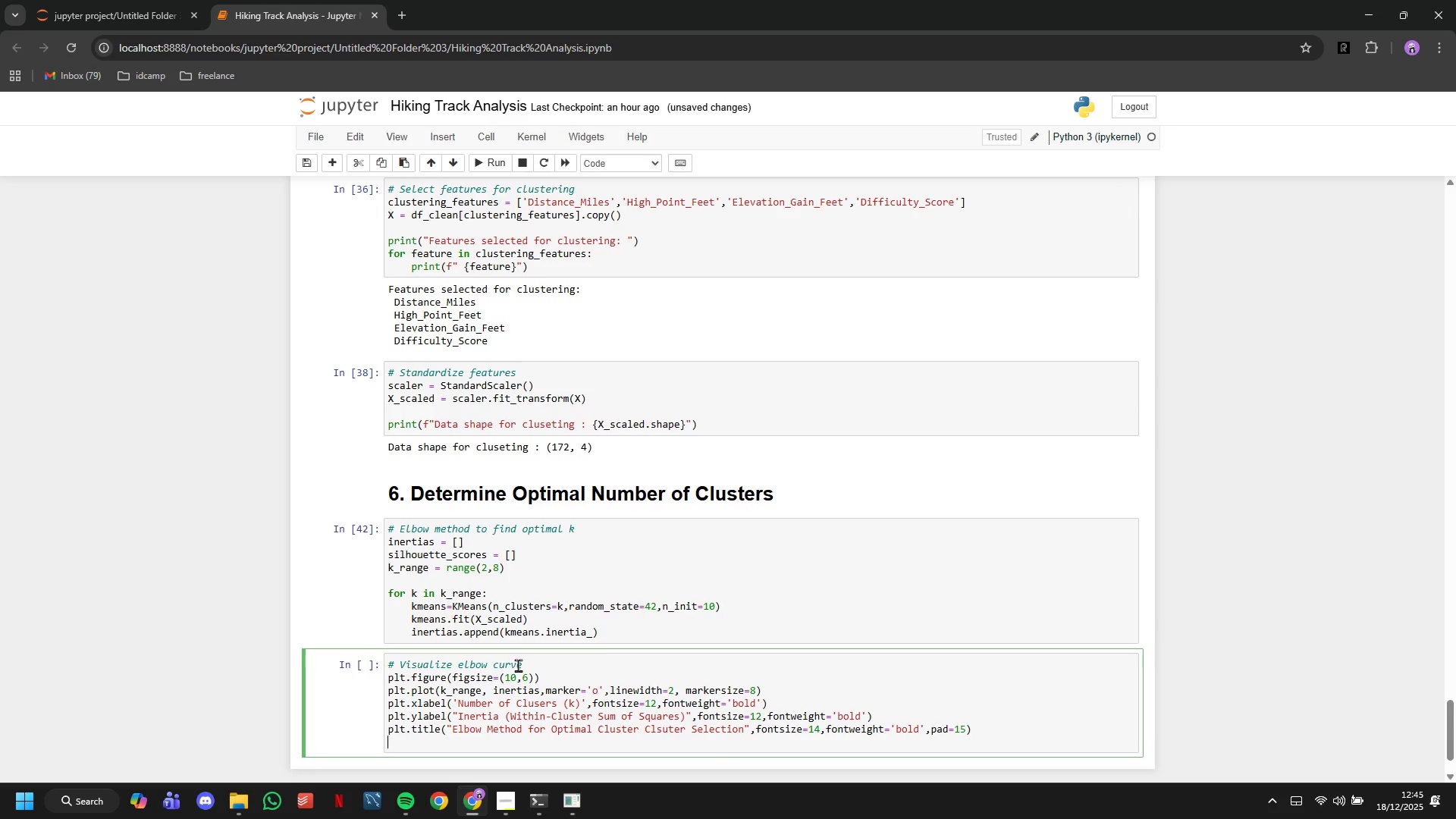 
key(Enter)
 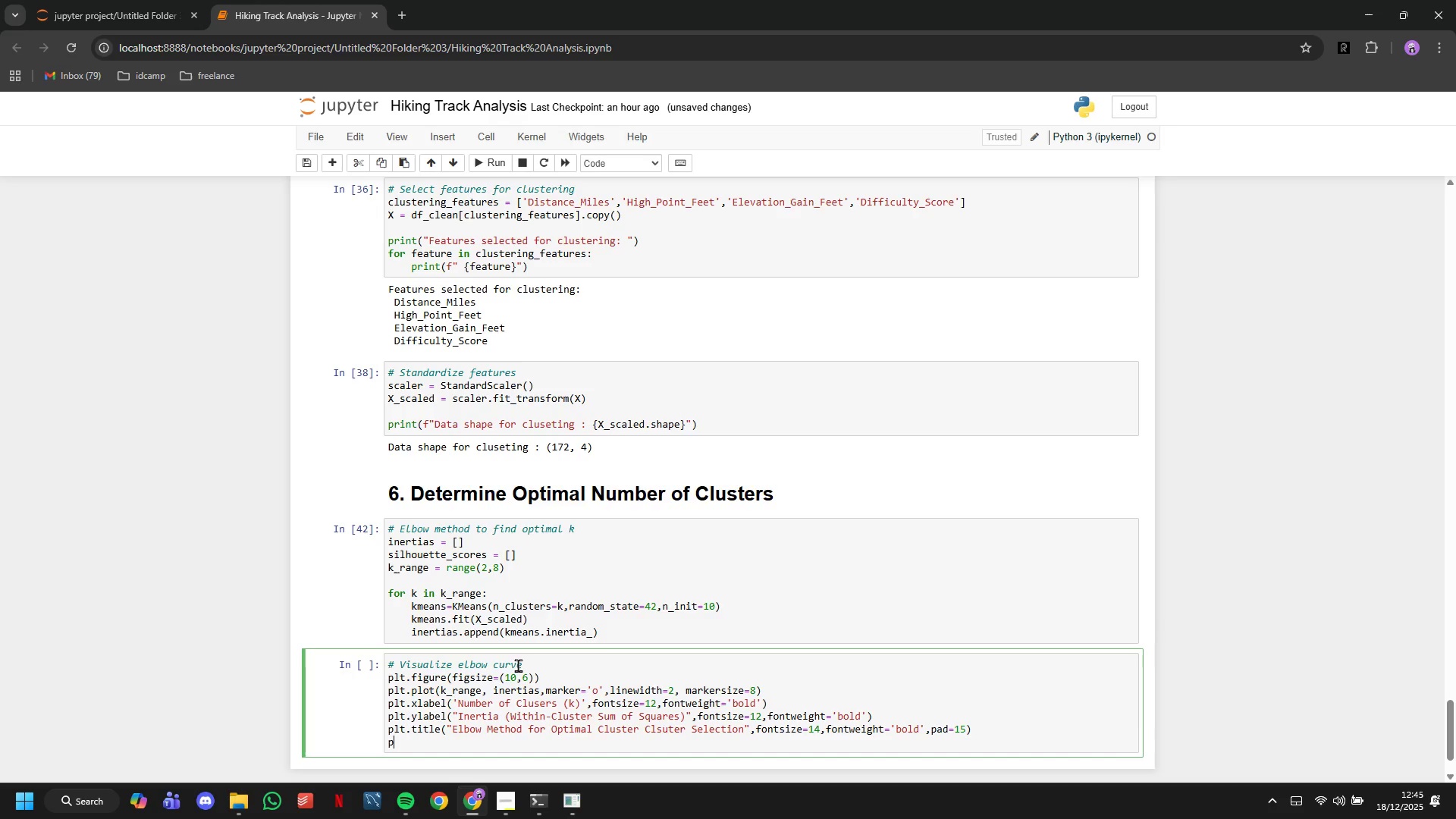 
type(plt.grid(alpha=0.3)
 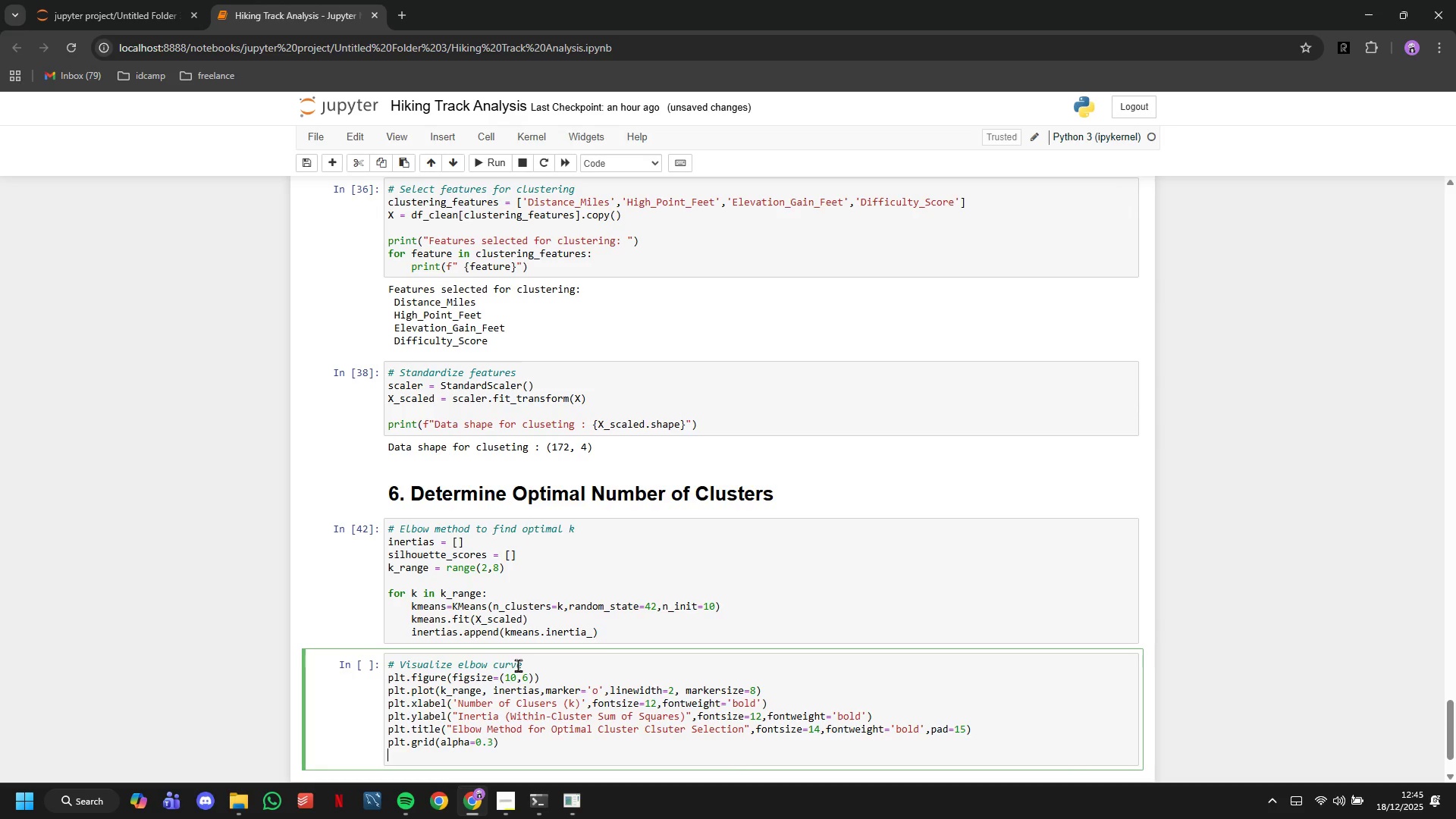 
 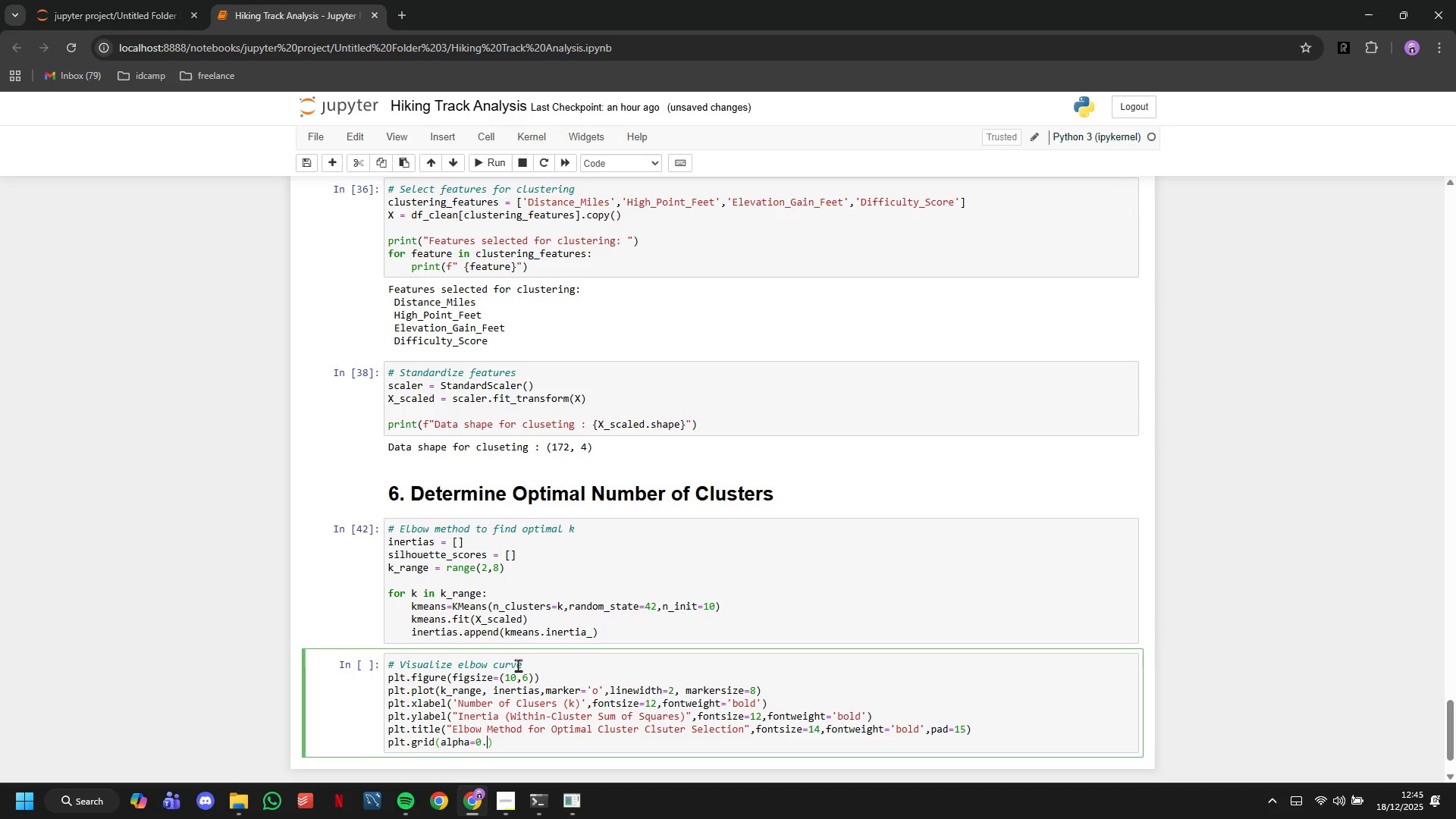 
key(ArrowRight)
 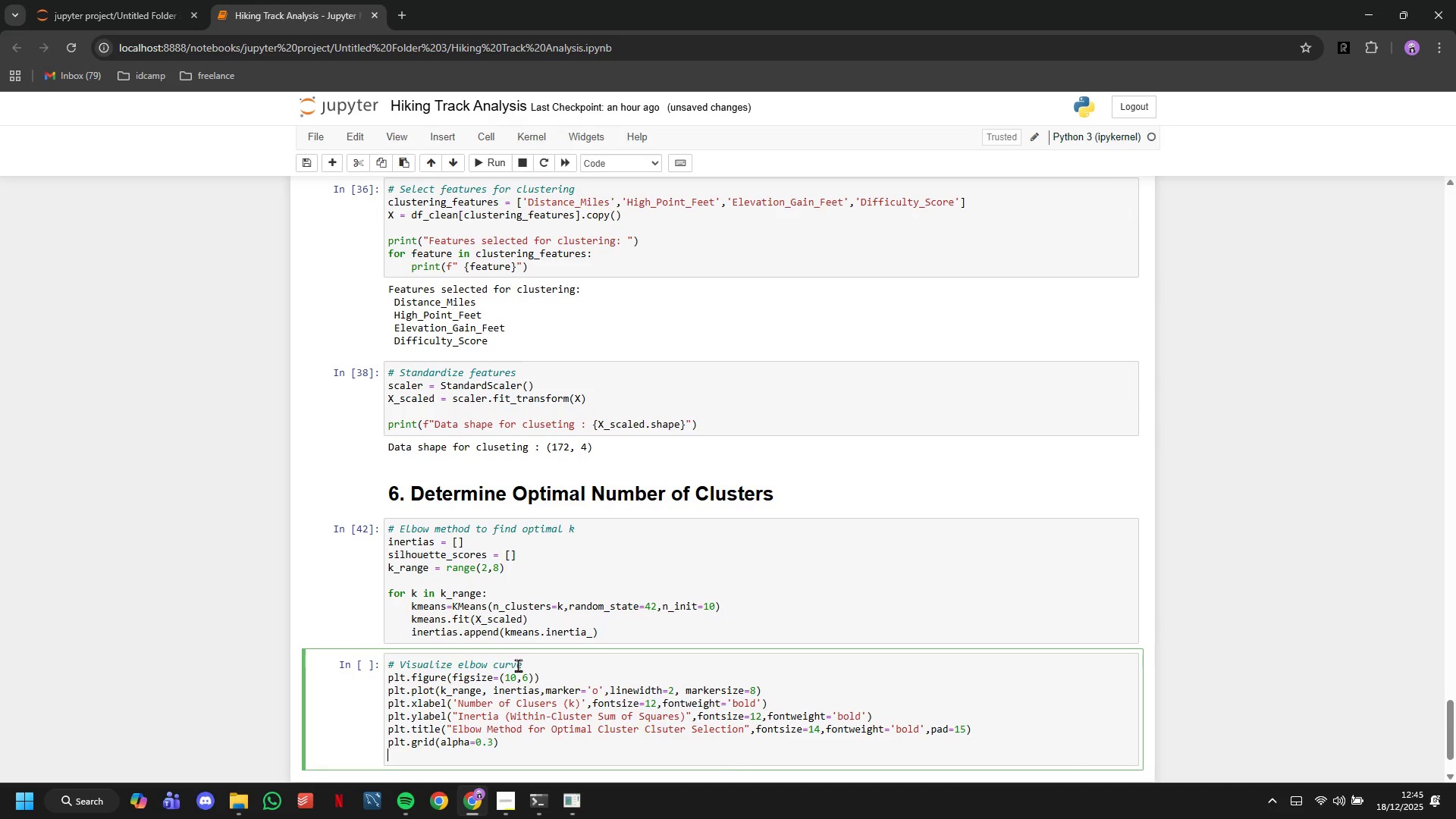 
key(Enter)
 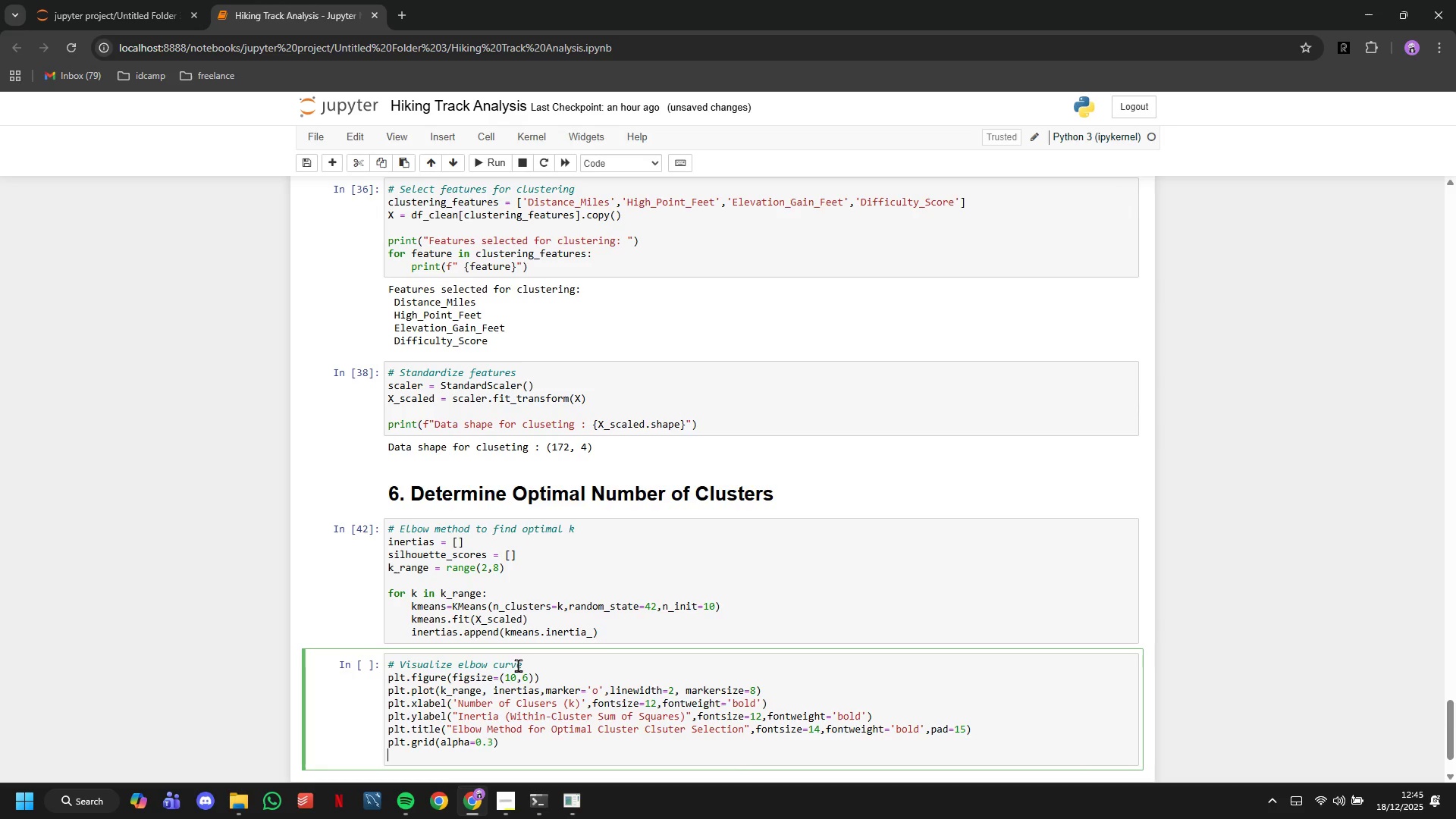 
type(plt.tight_layout()
 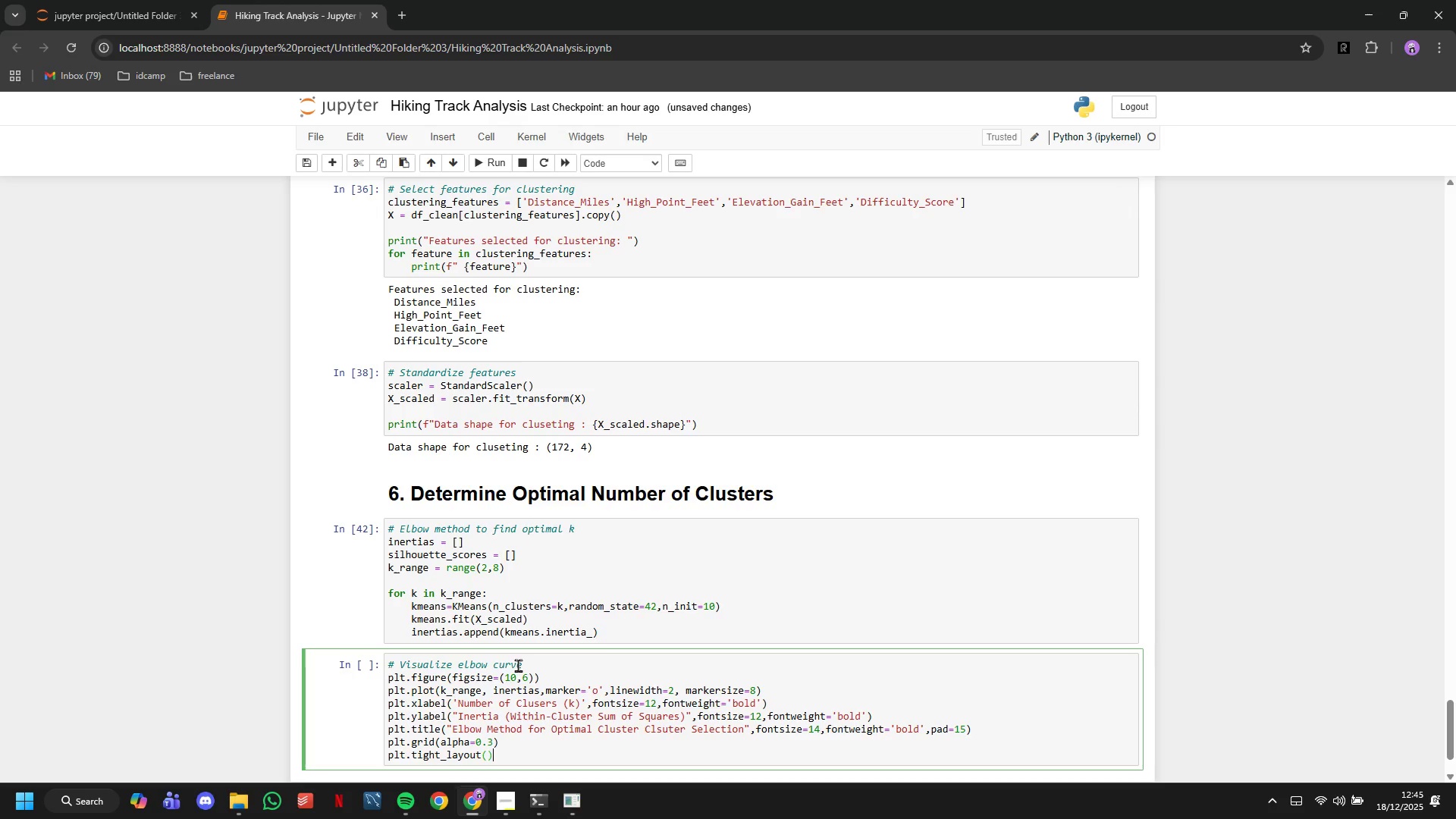 
key(ArrowRight)
 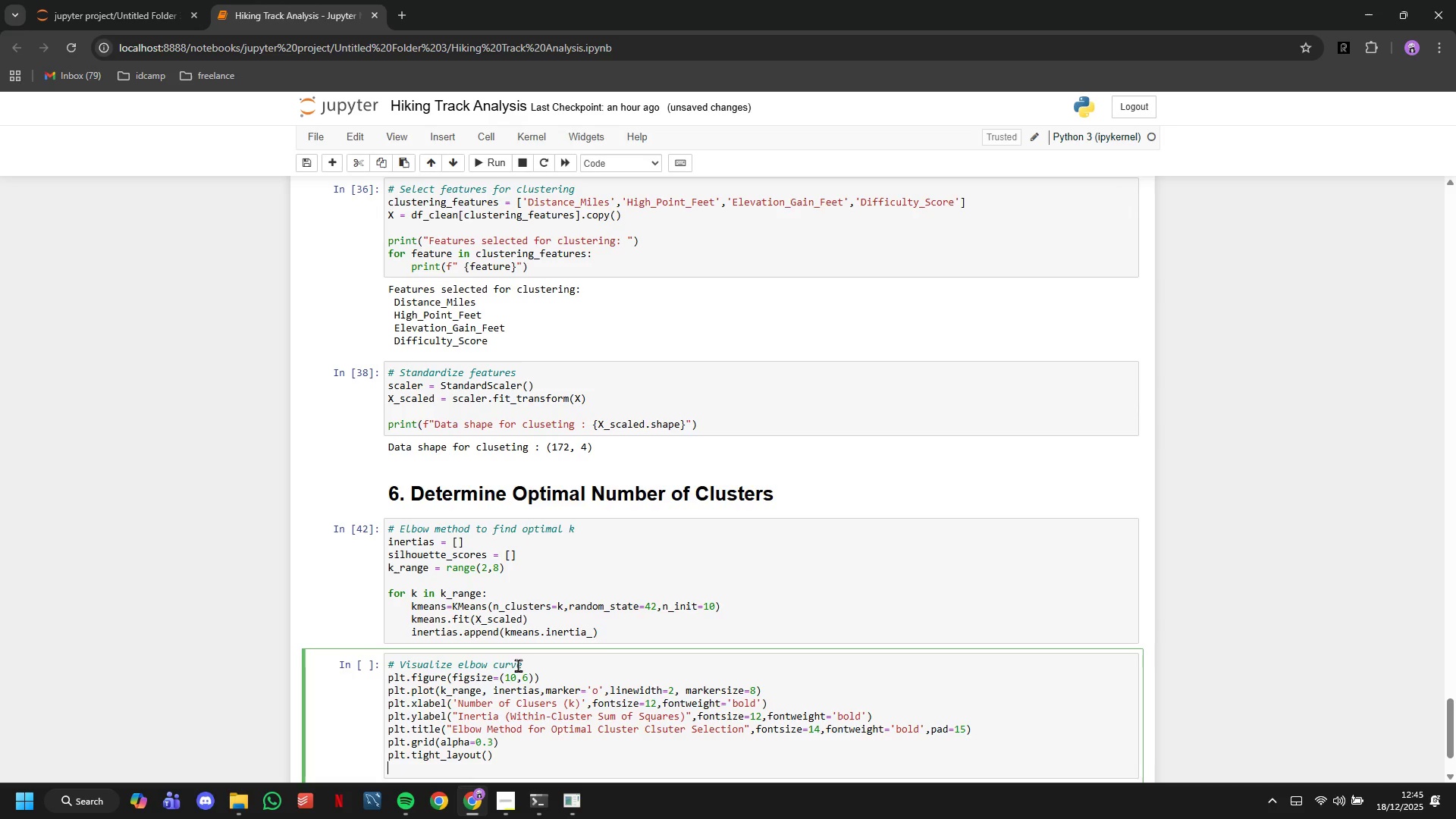 
key(Enter)
 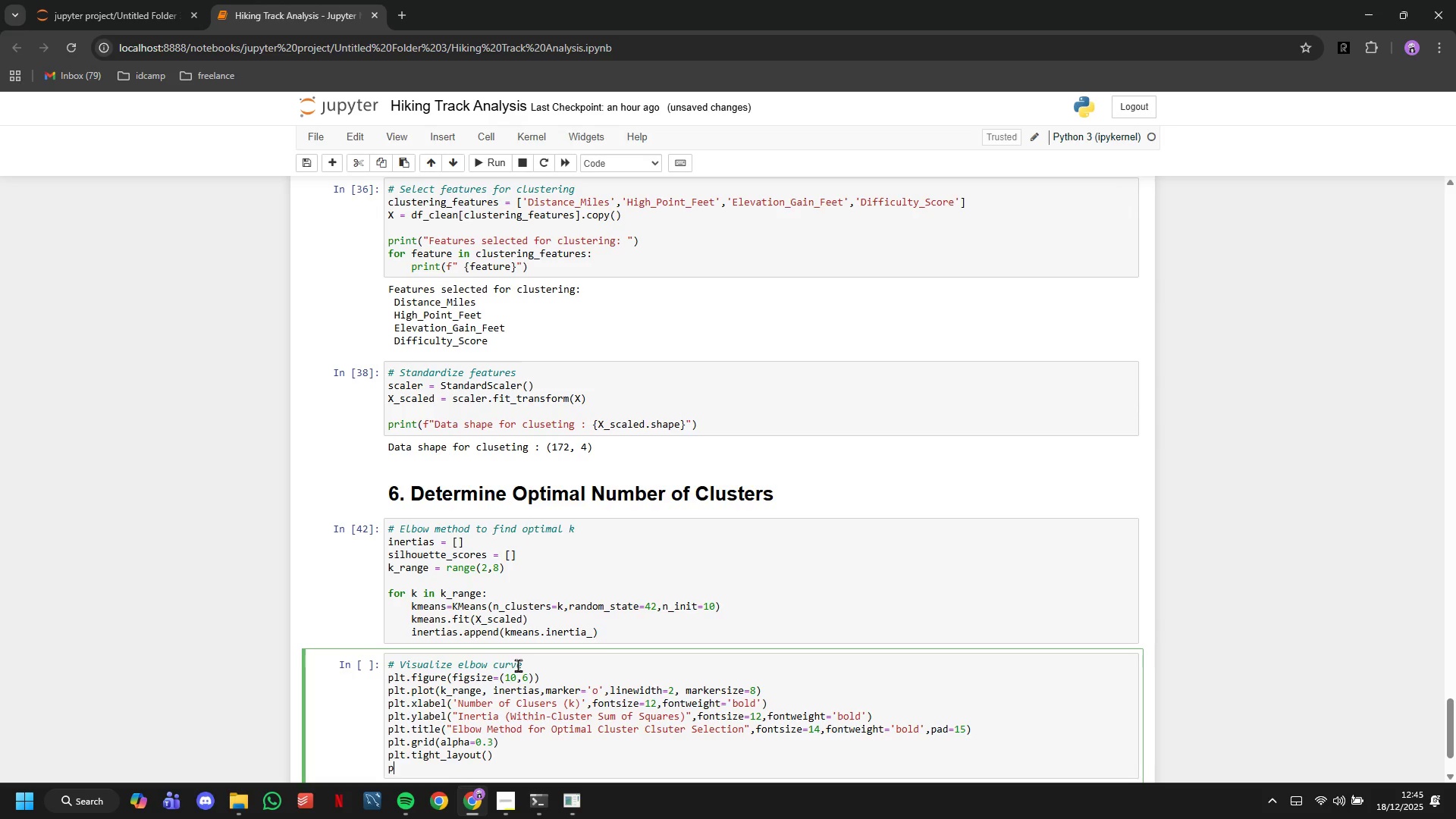 
type(ply)
key(Backspace)
type(t.show()
 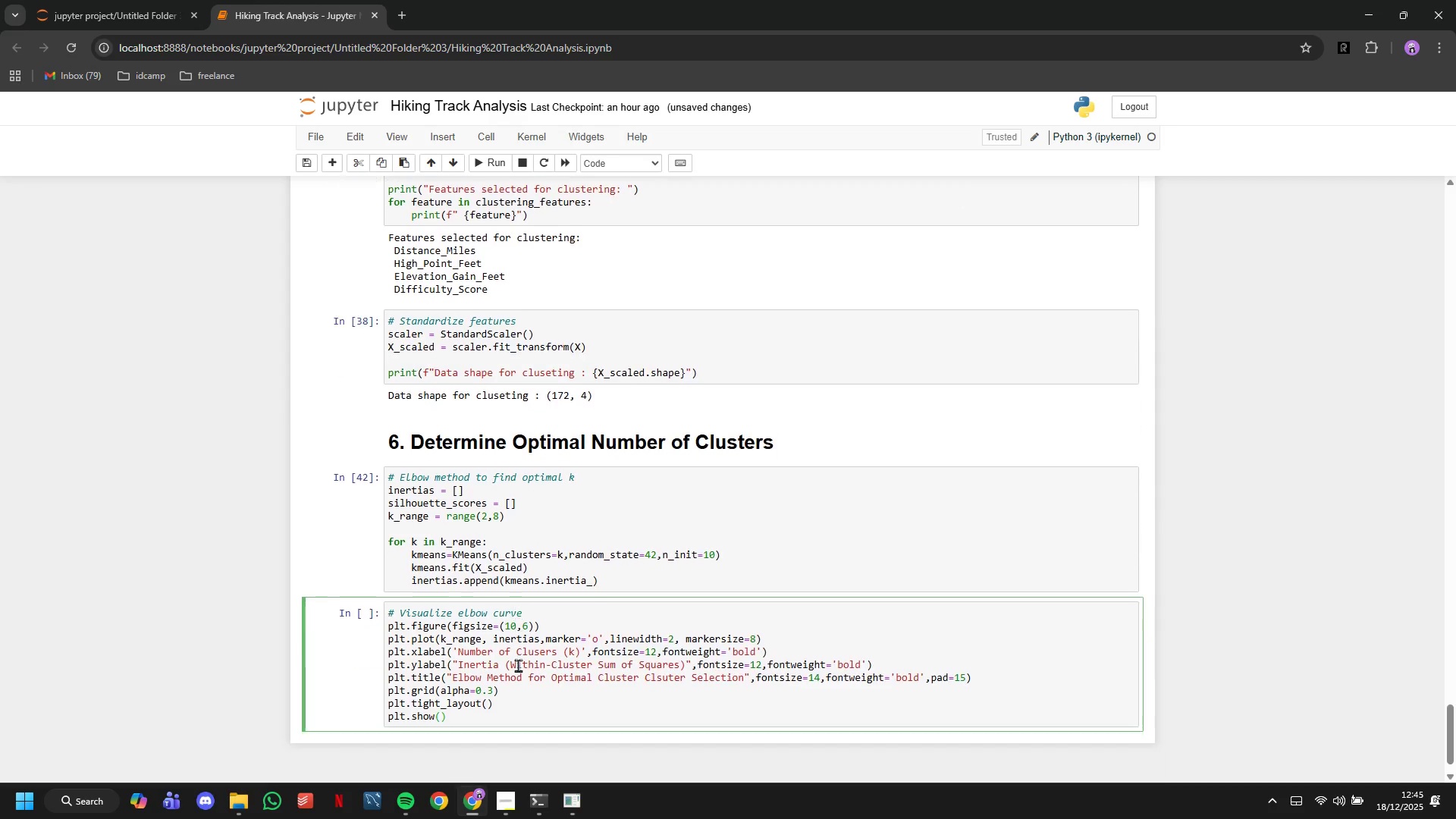 
scroll: coordinate [518, 665], scroll_direction: down, amount: 6.0
 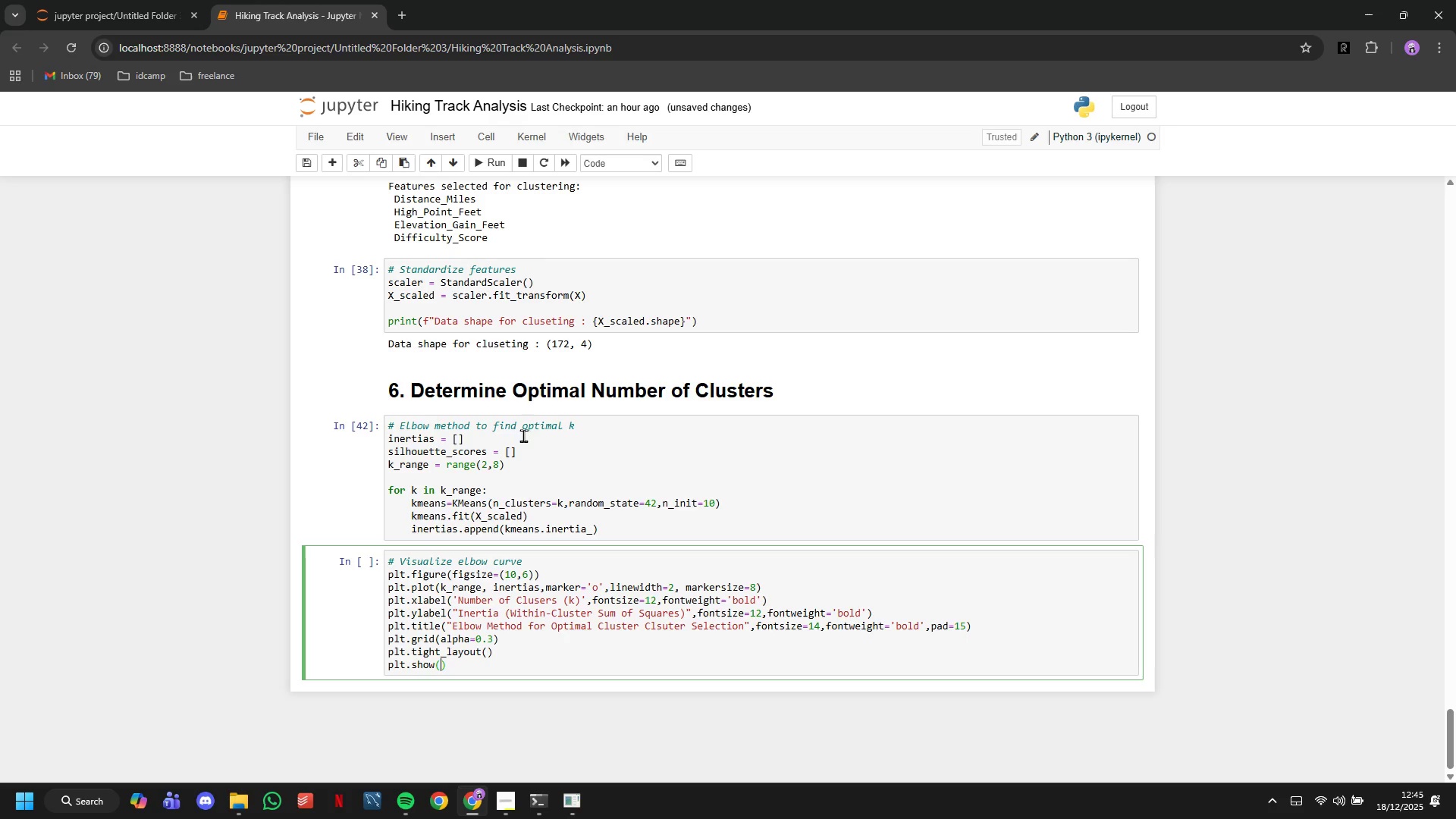 
left_click([485, 171])
 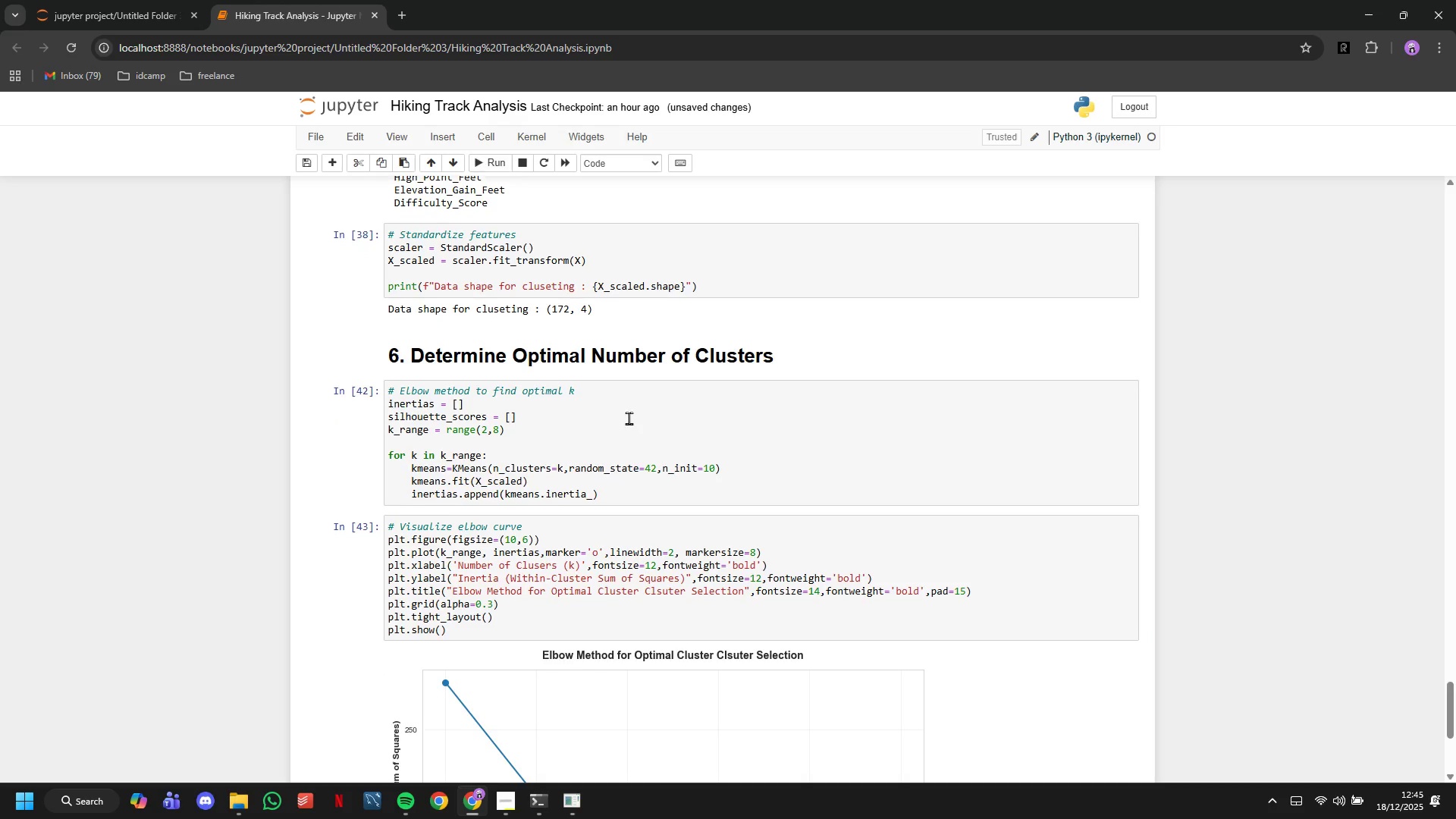 
scroll: coordinate [542, 571], scroll_direction: down, amount: 5.0
 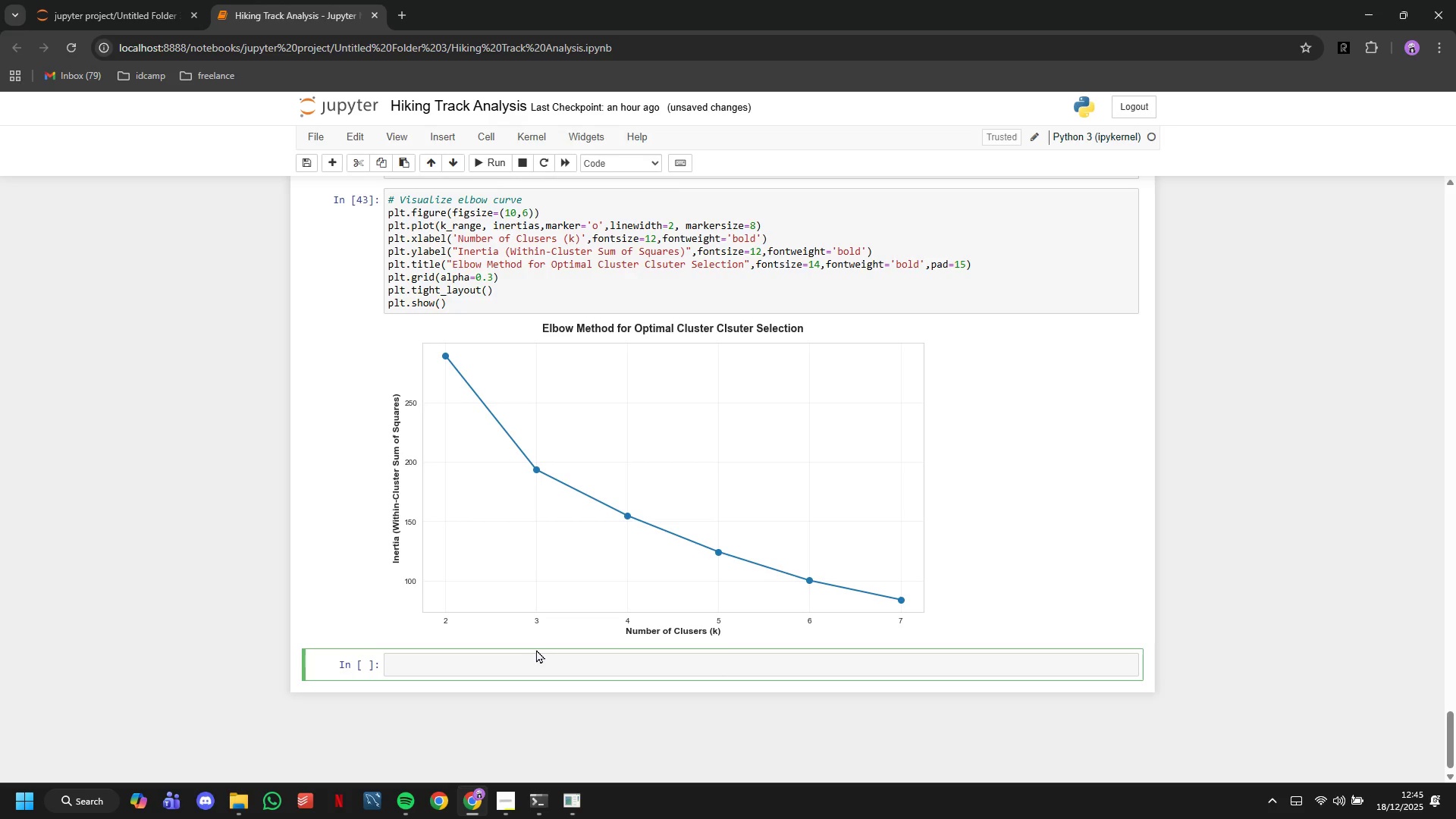 
wait(15.98)
 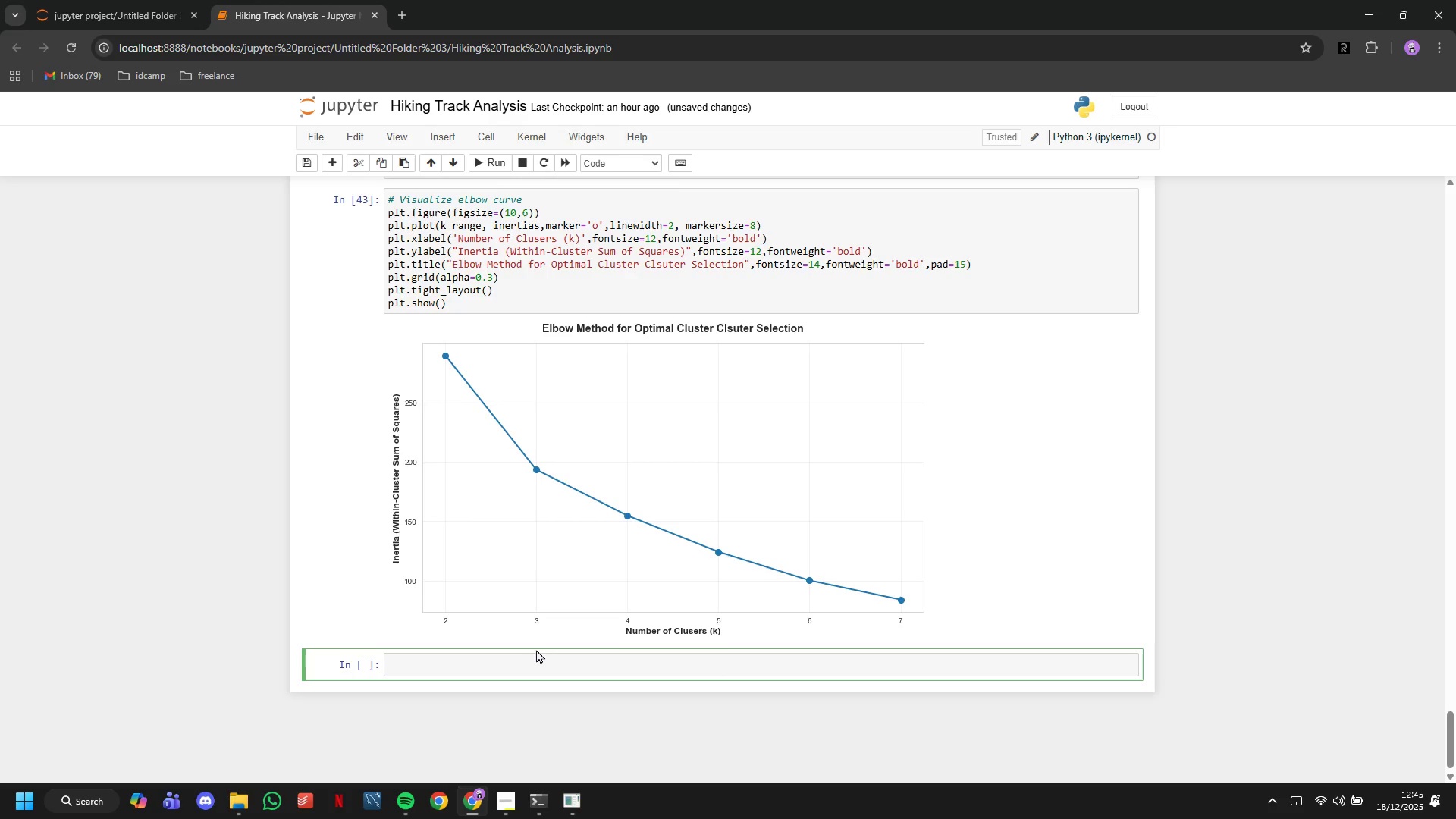 
left_click([592, 161])
 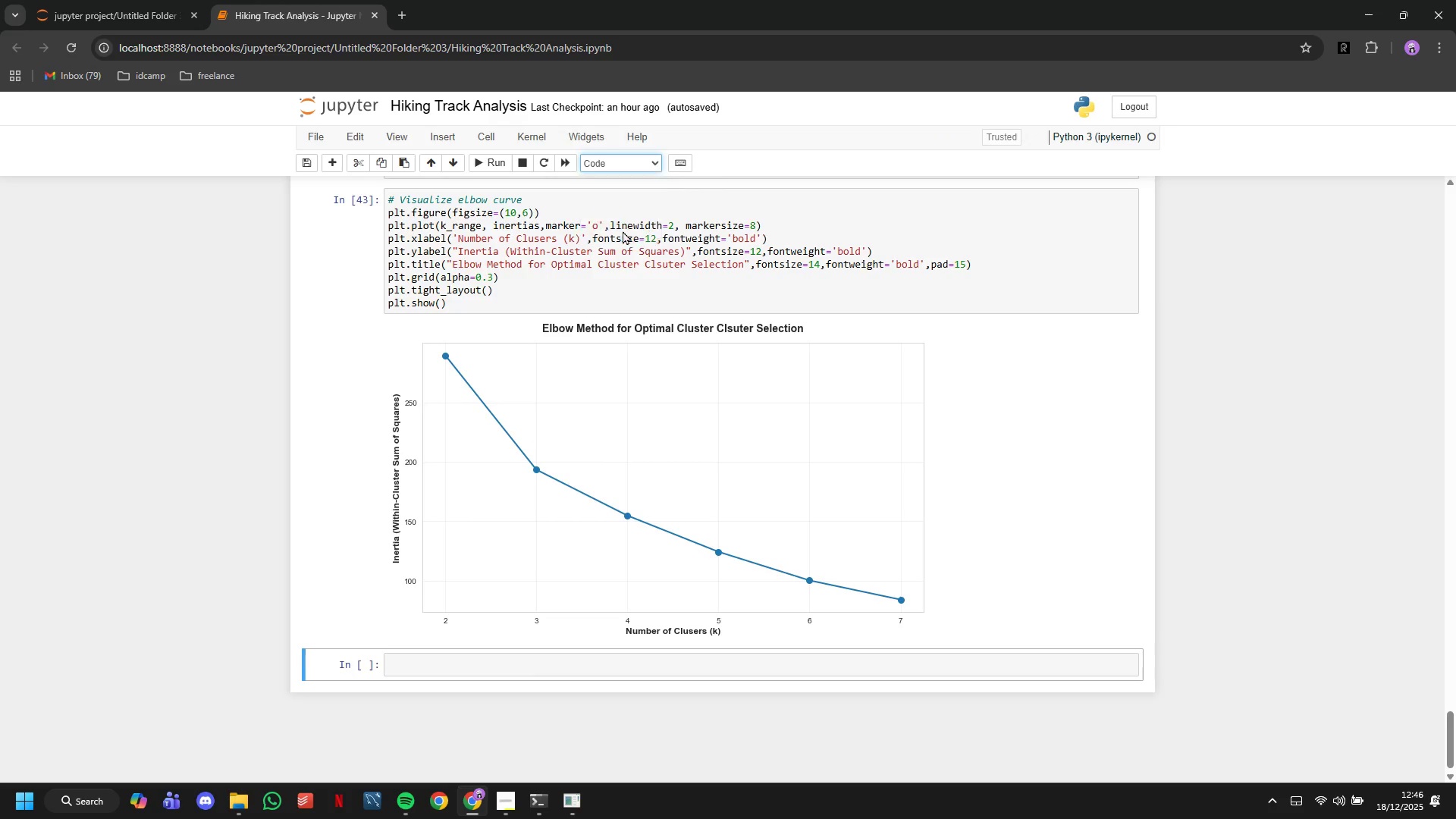 
left_click([623, 231])
 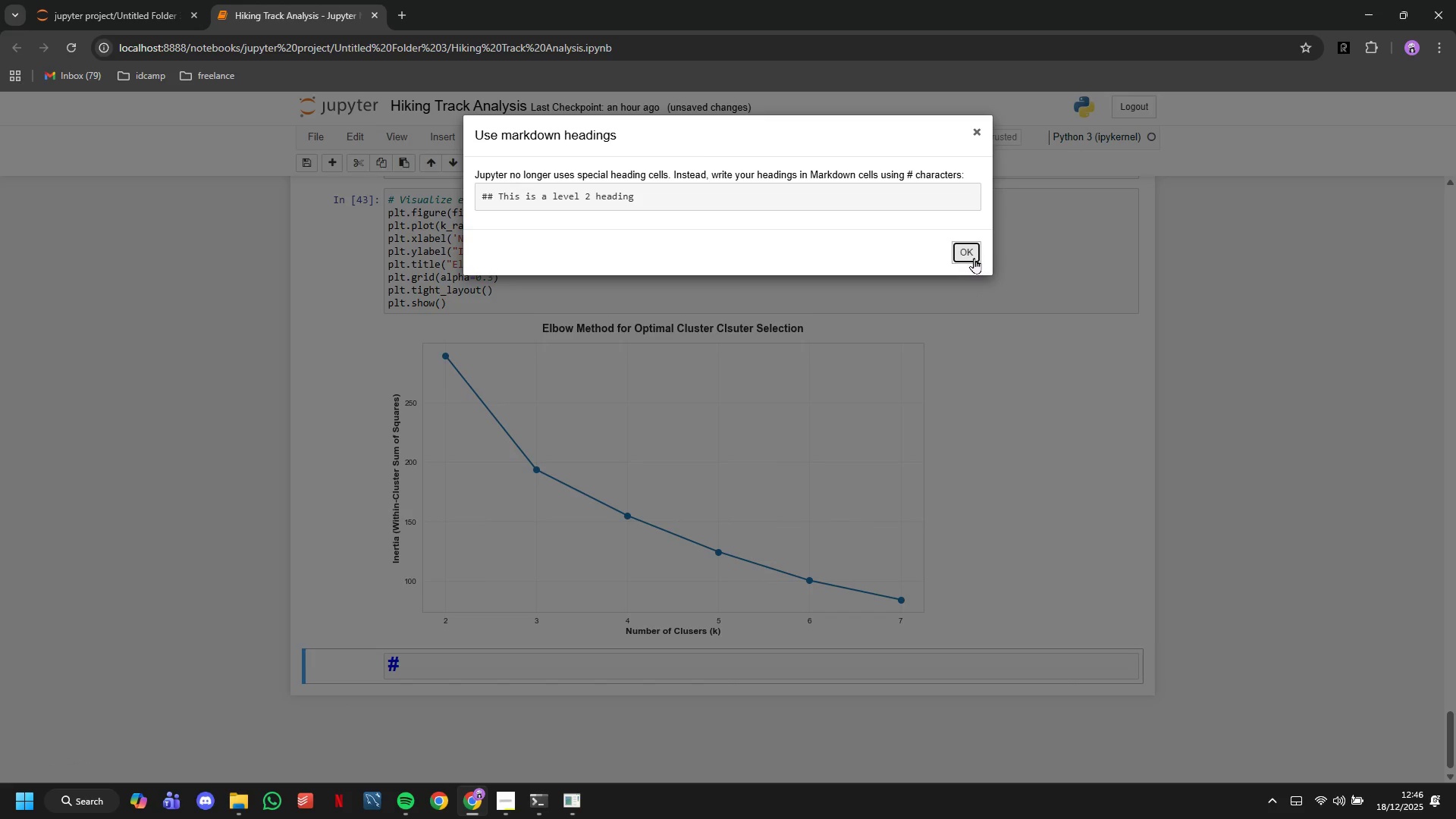 
left_click([974, 258])
 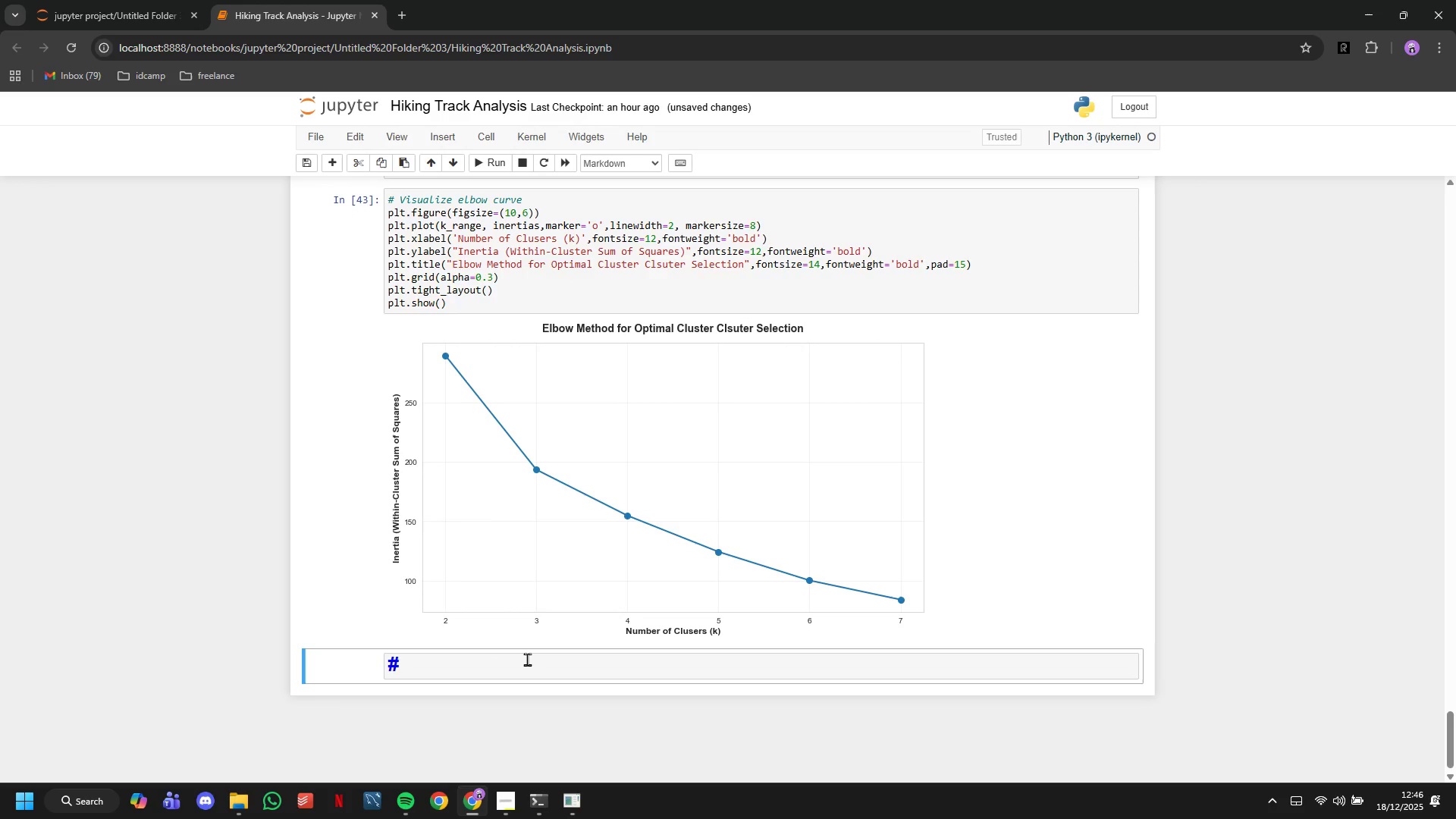 
left_click([527, 659])
 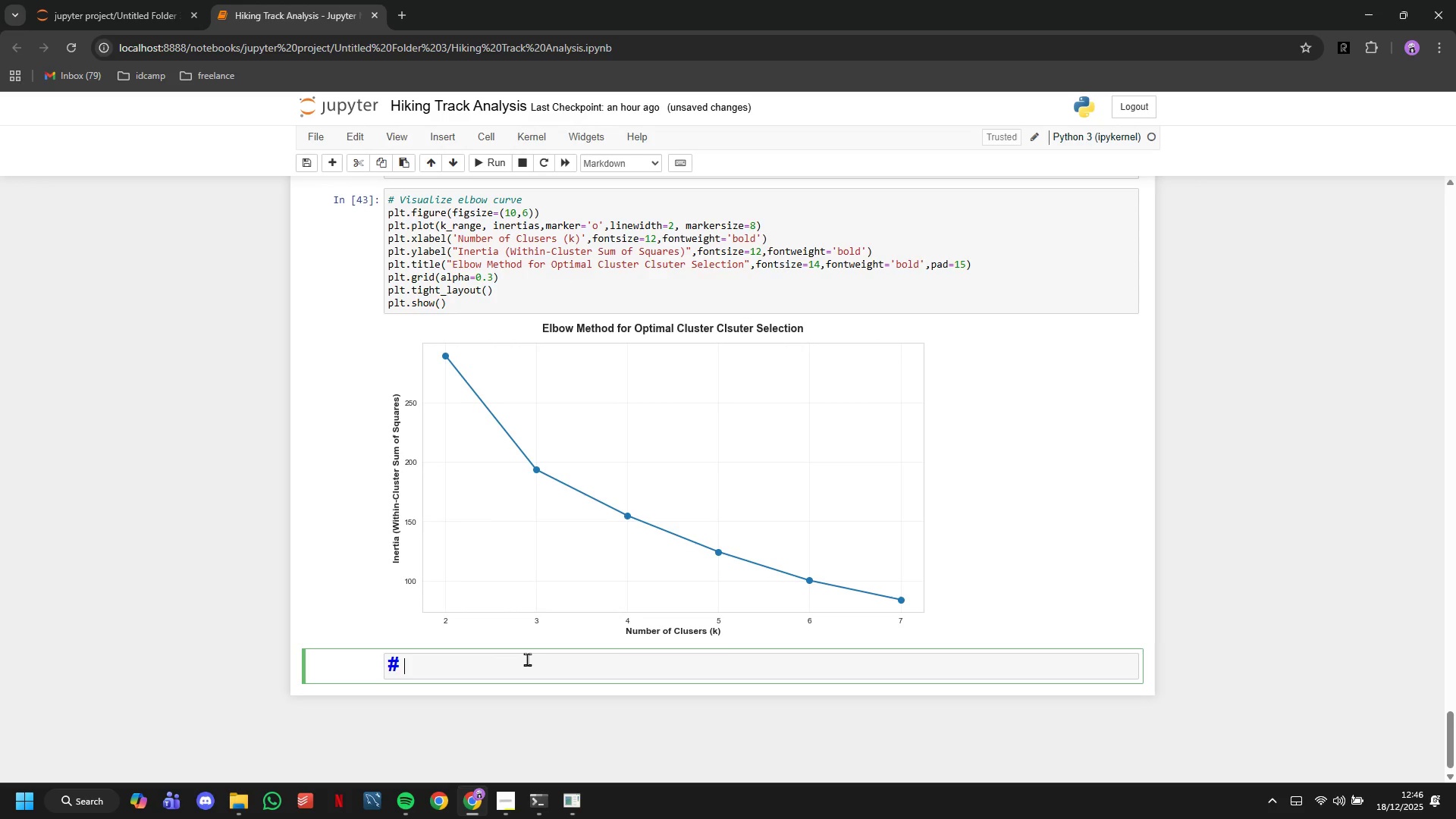 
key(ArrowLeft)
 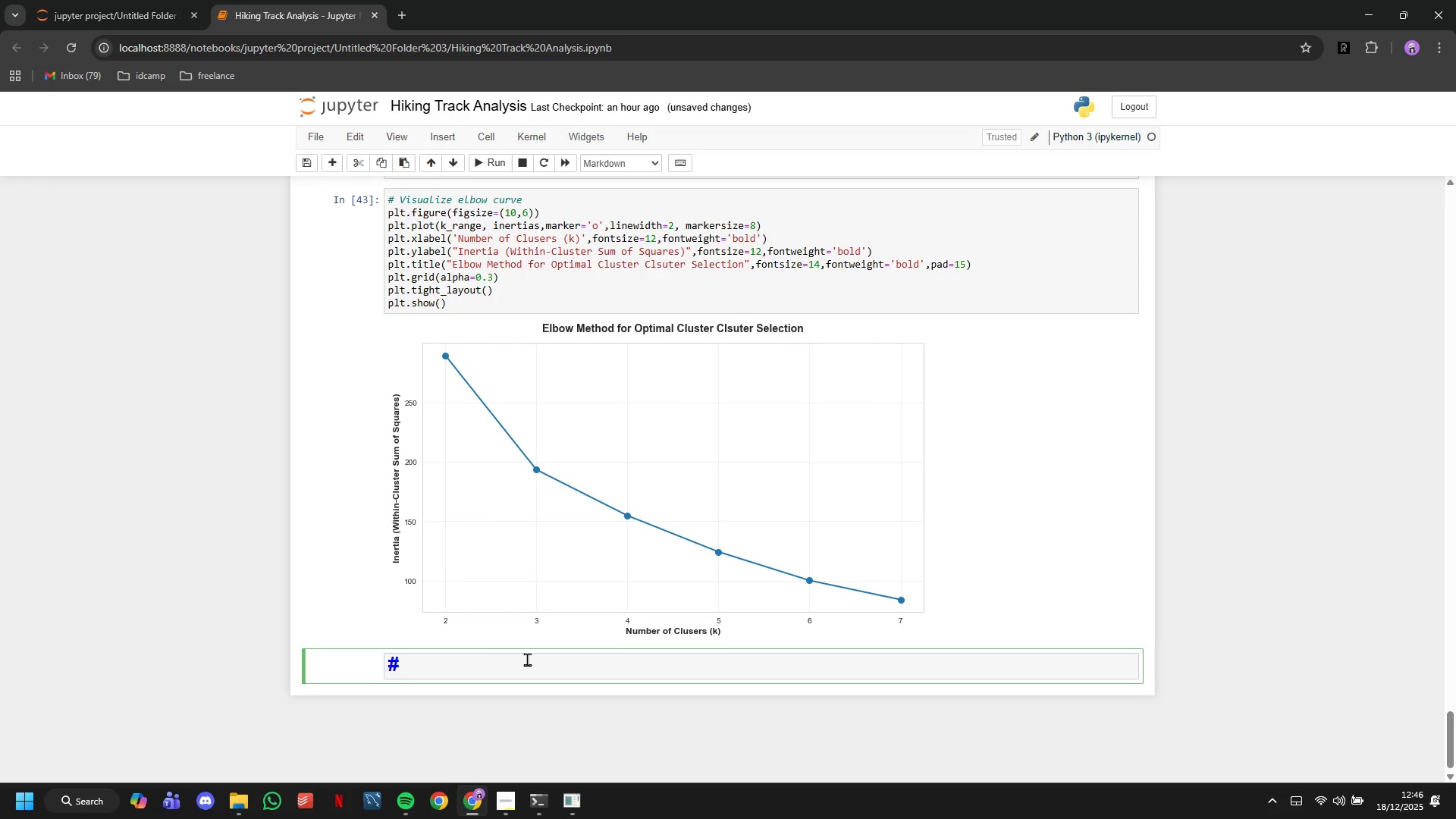 
type(# 7. k)
key(Backspace)
type(K-Means Clustering Analysis)
 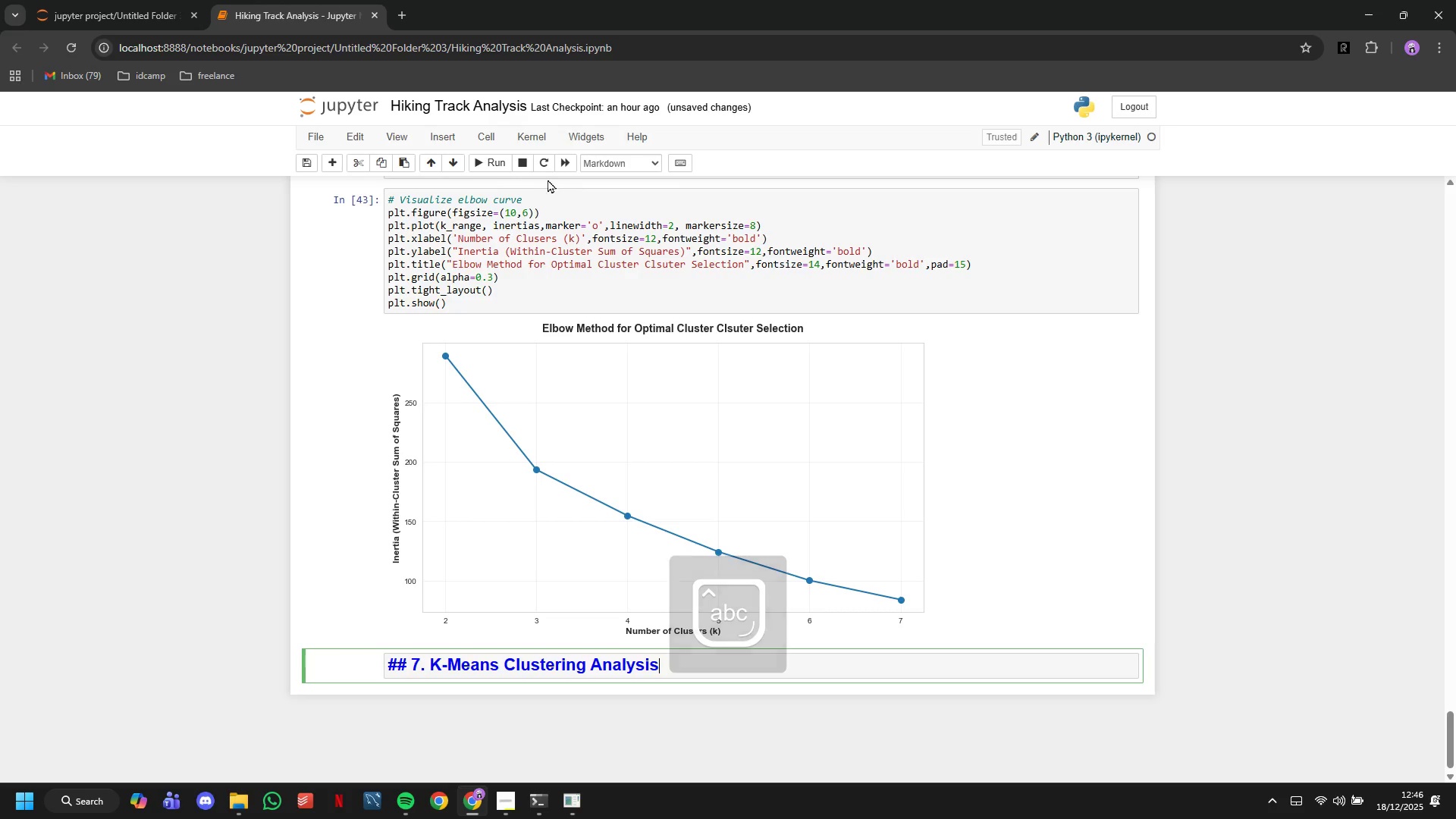 
left_click([508, 166])
 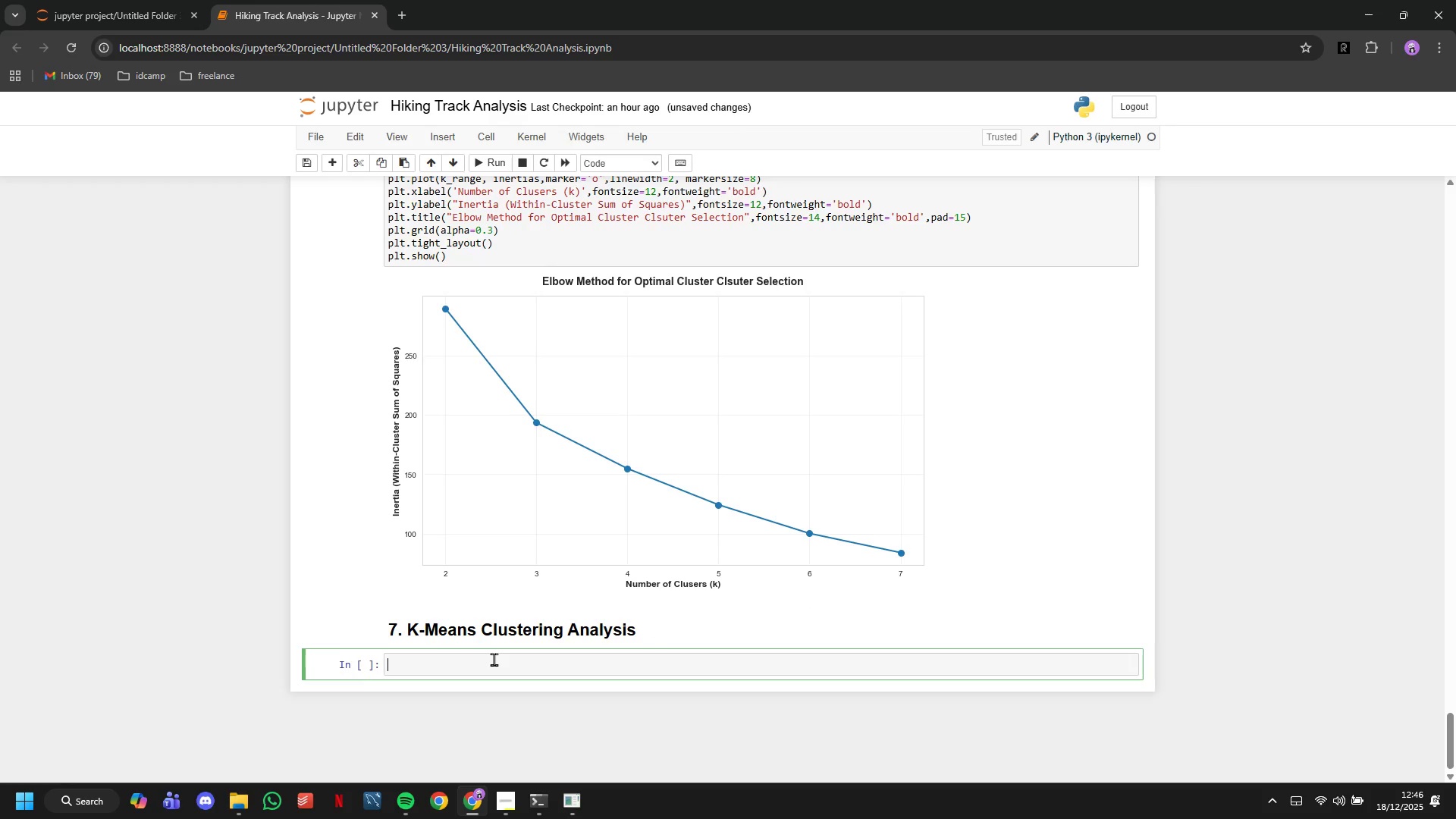 
left_click([494, 659])
 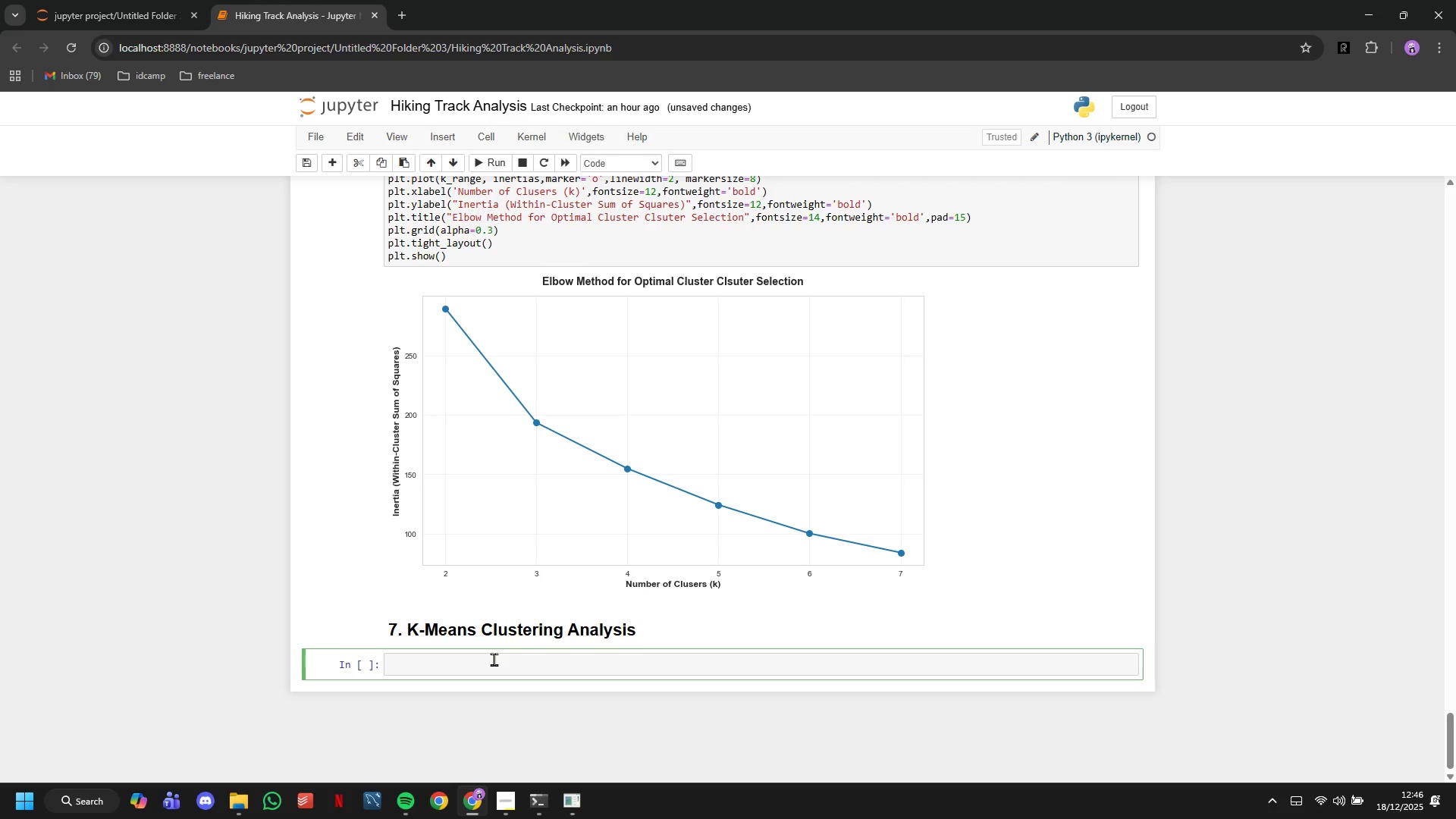 
type(# Apply KMeans with optimal k=3)
 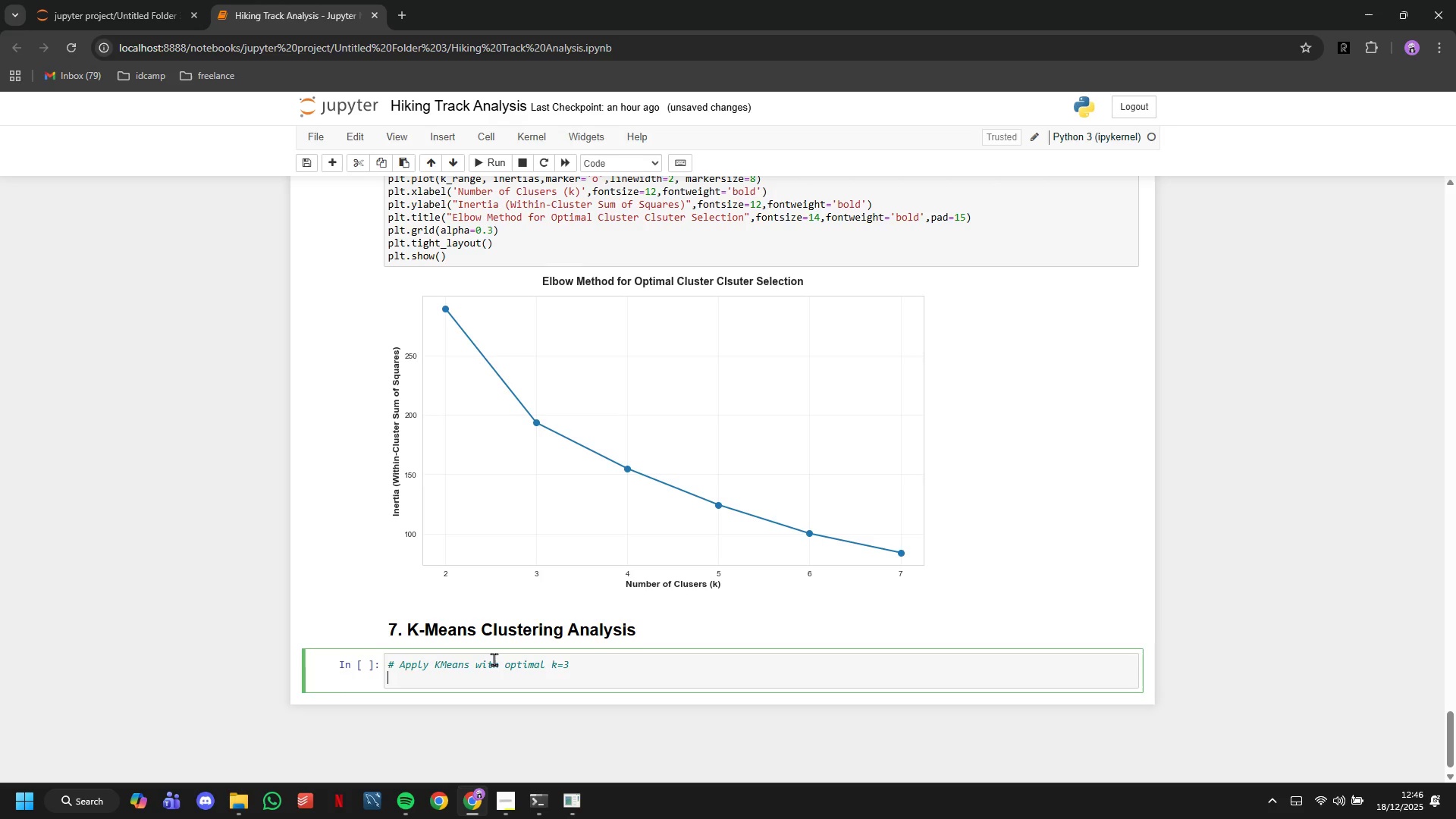 
key(Enter)
 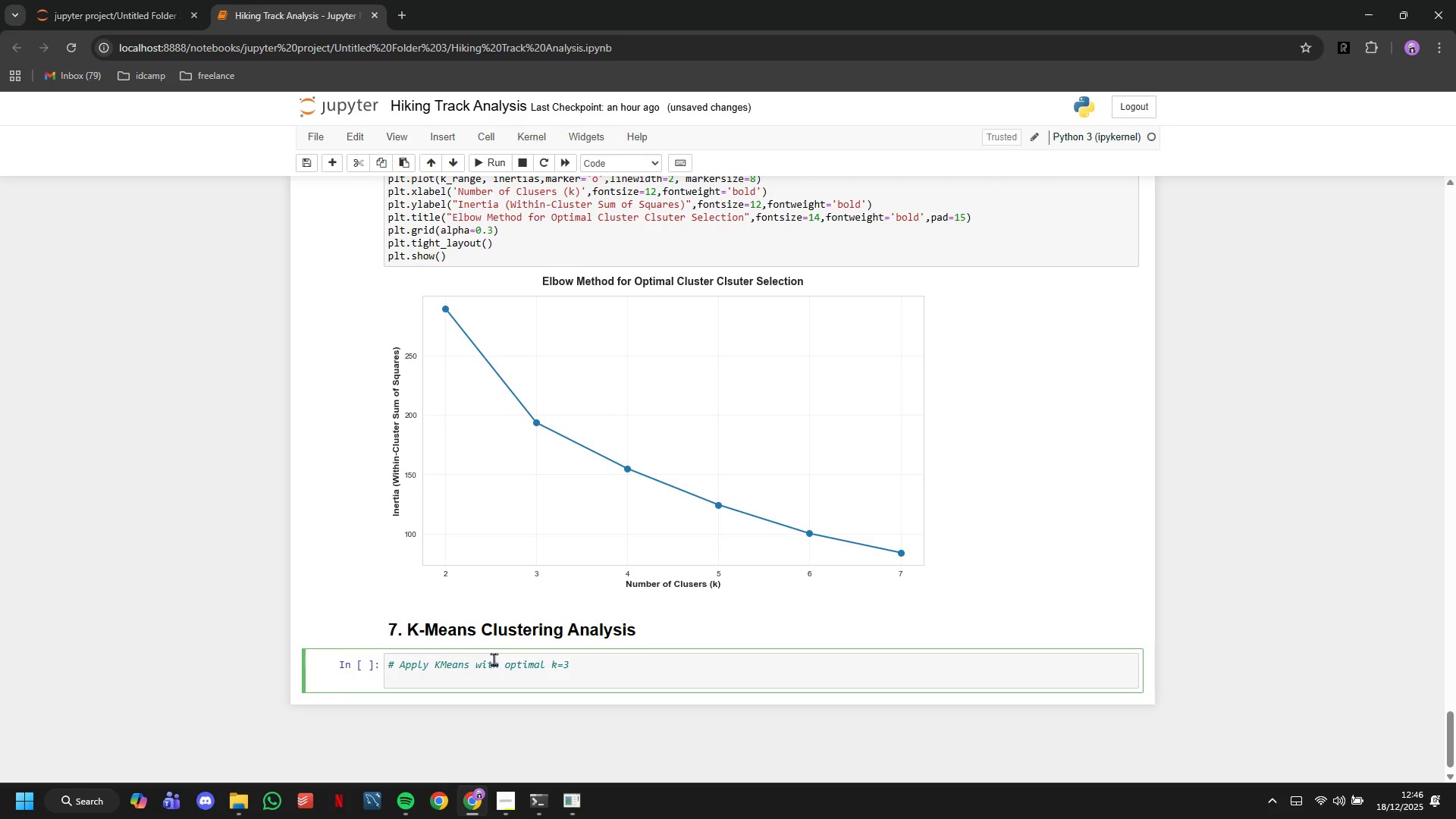 
type(optimal_k = 3)
 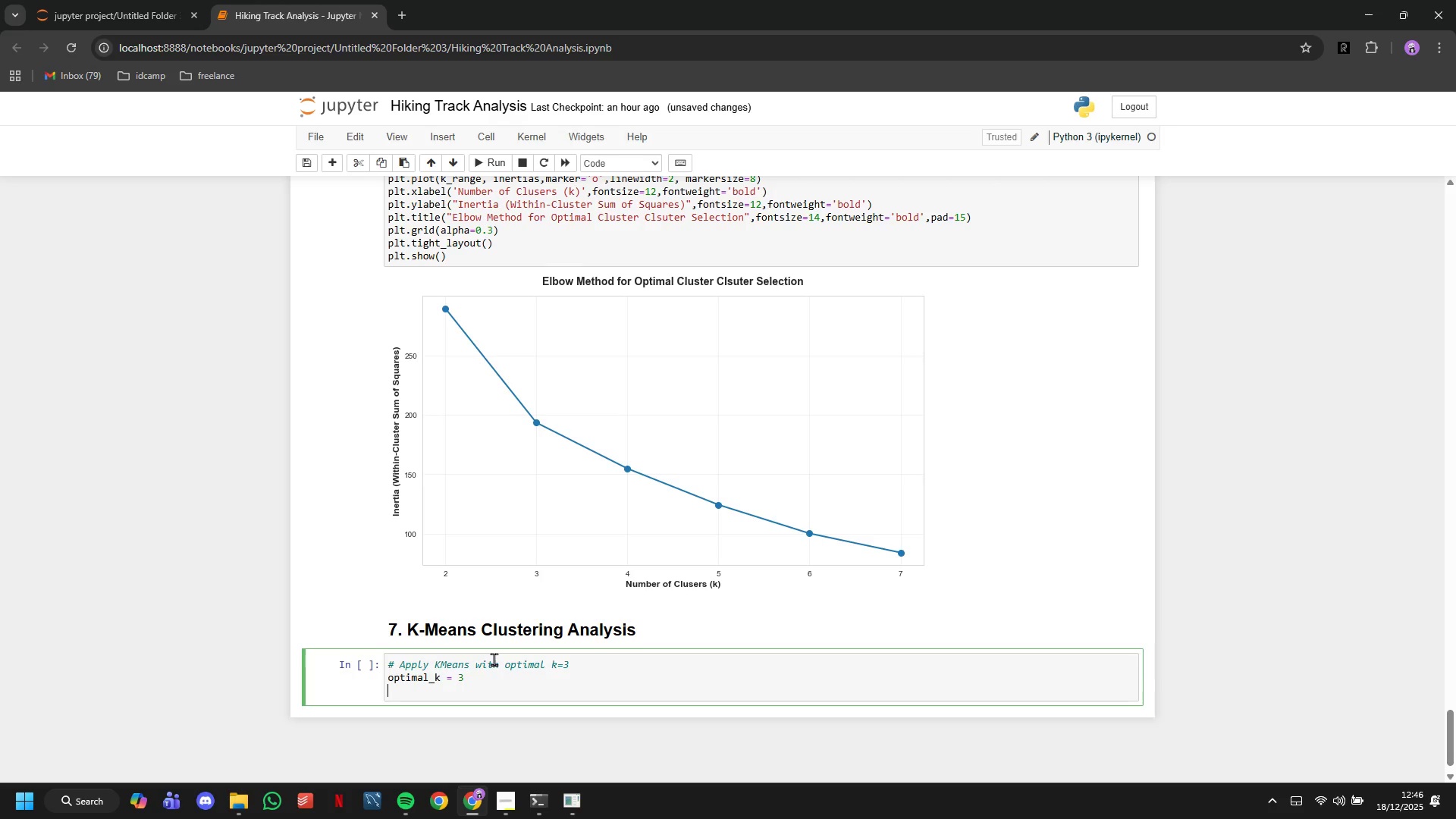 
key(Enter)
 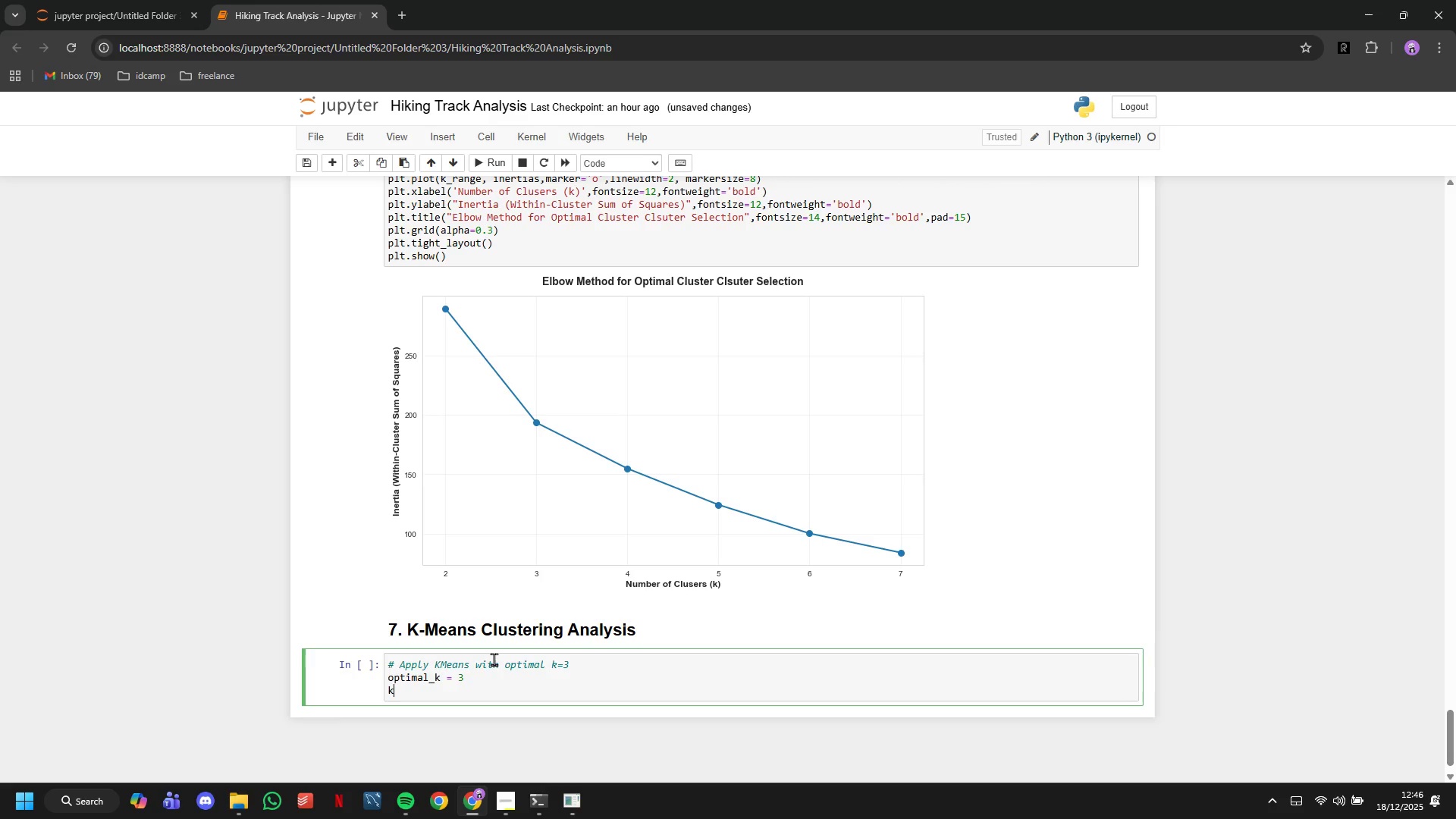 
type(kmeans = KMeans(n_clusters=optimal_k,random_satte=42,n_init=10)
 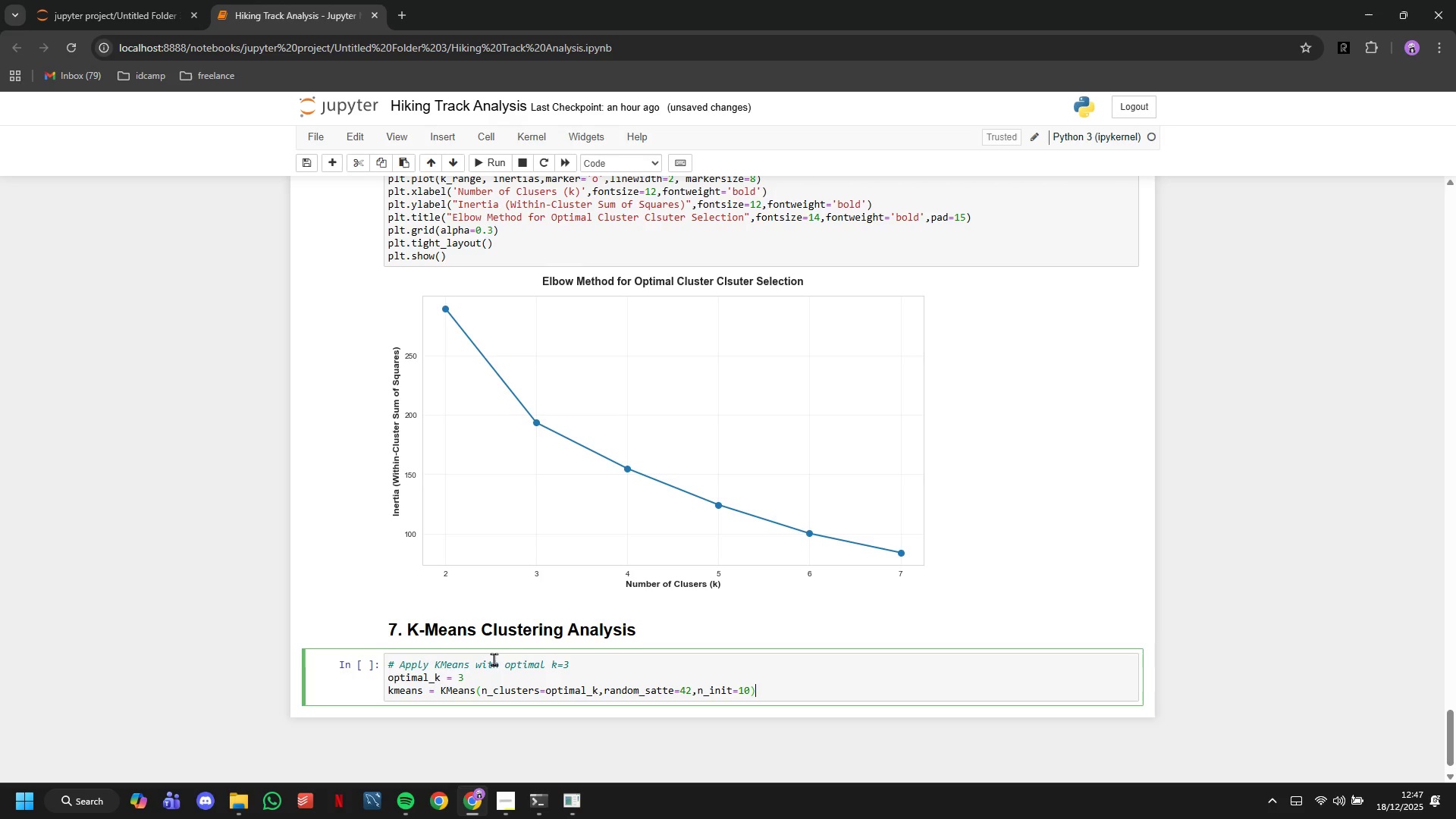 
 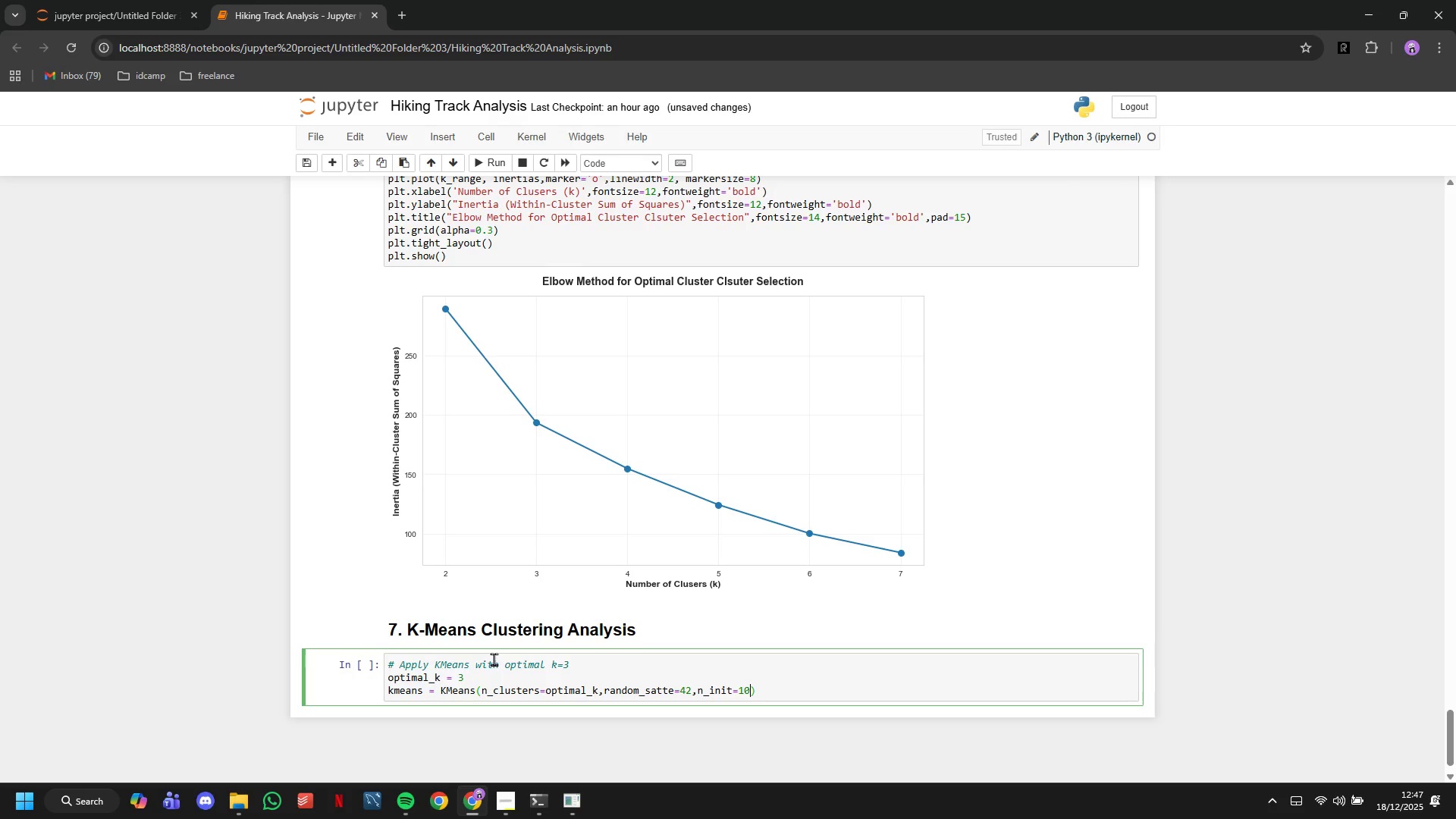 
key(ArrowRight)
 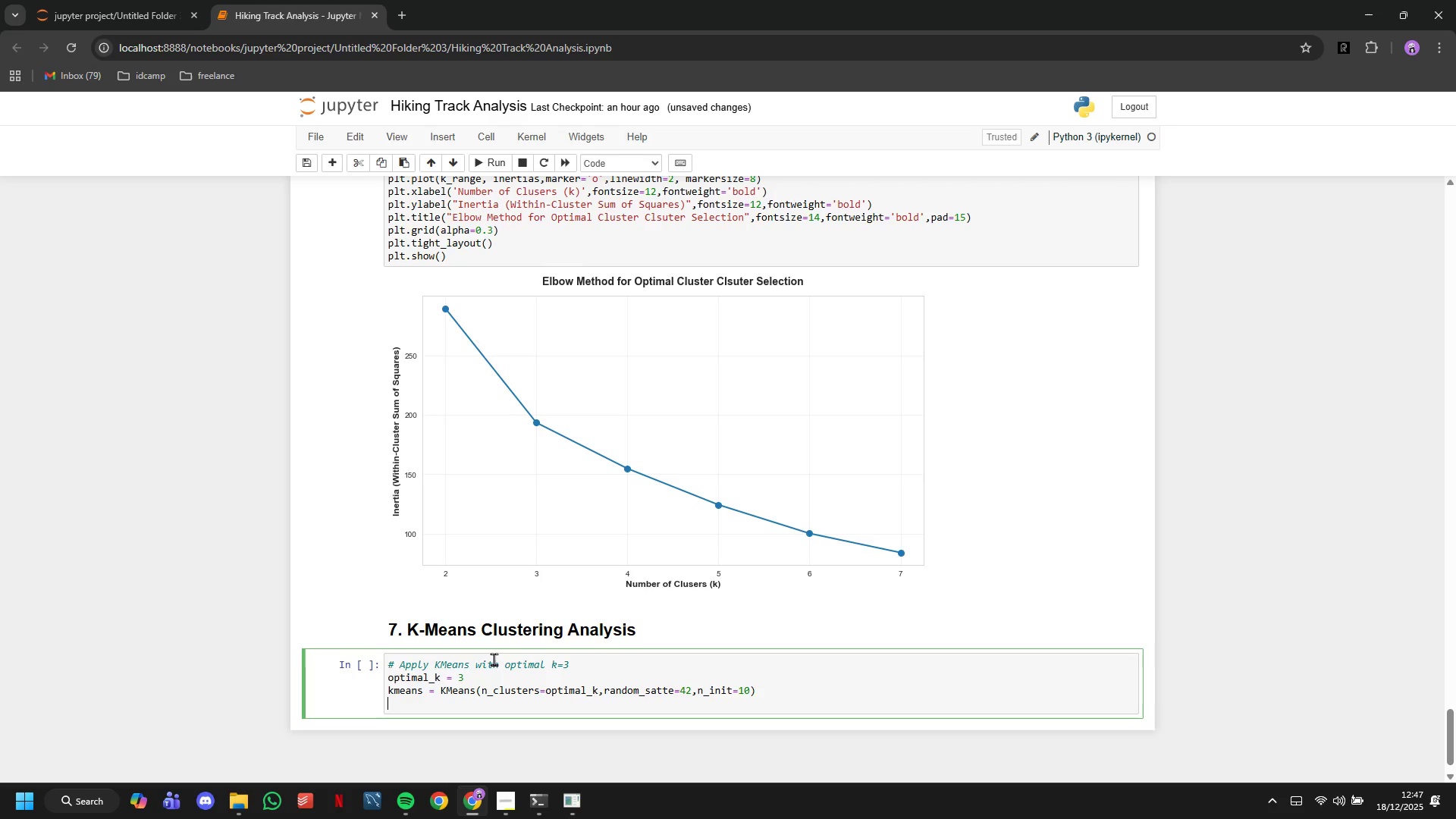 
key(Enter)
 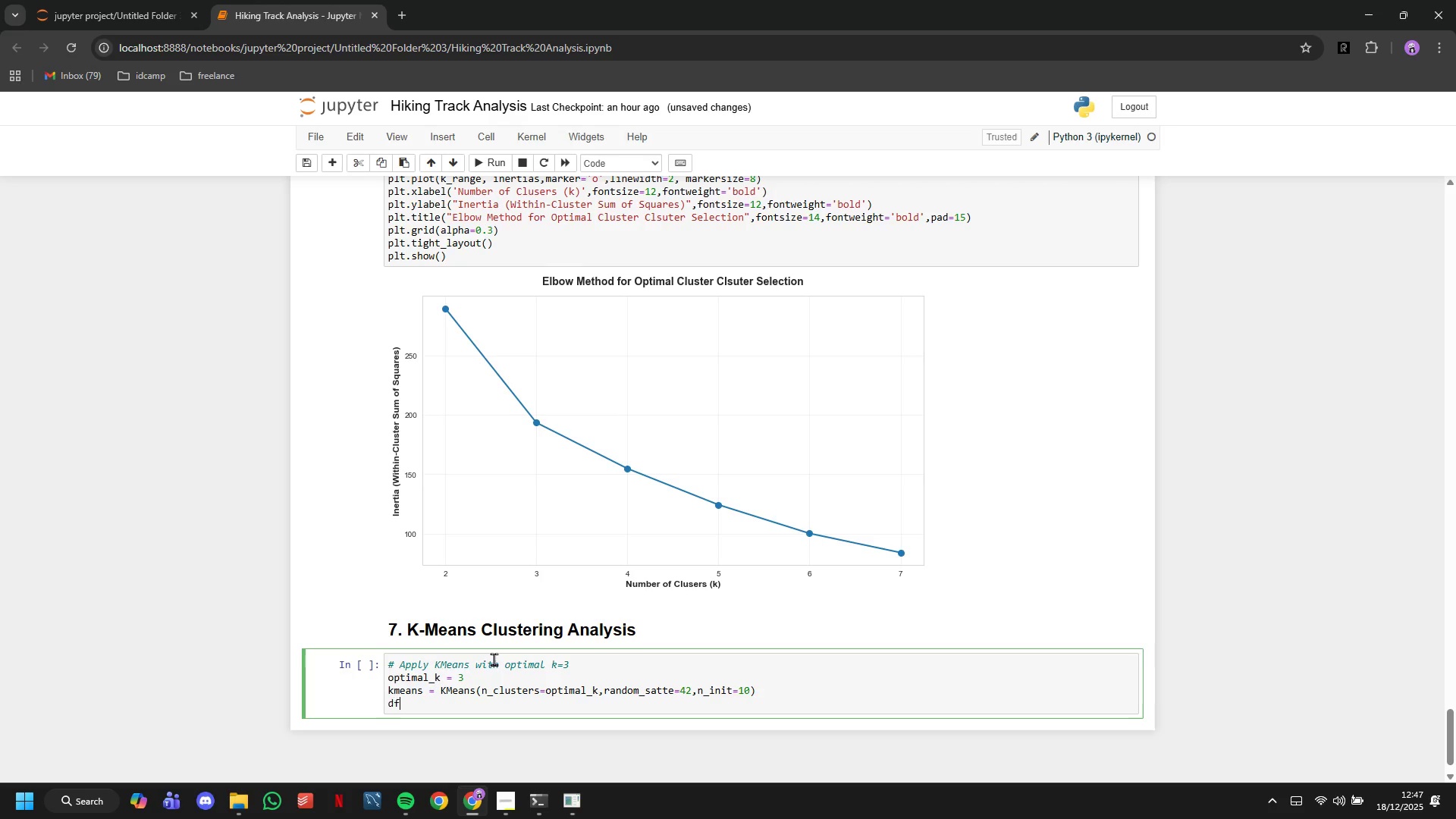 
type(df_clean['Cluster)
 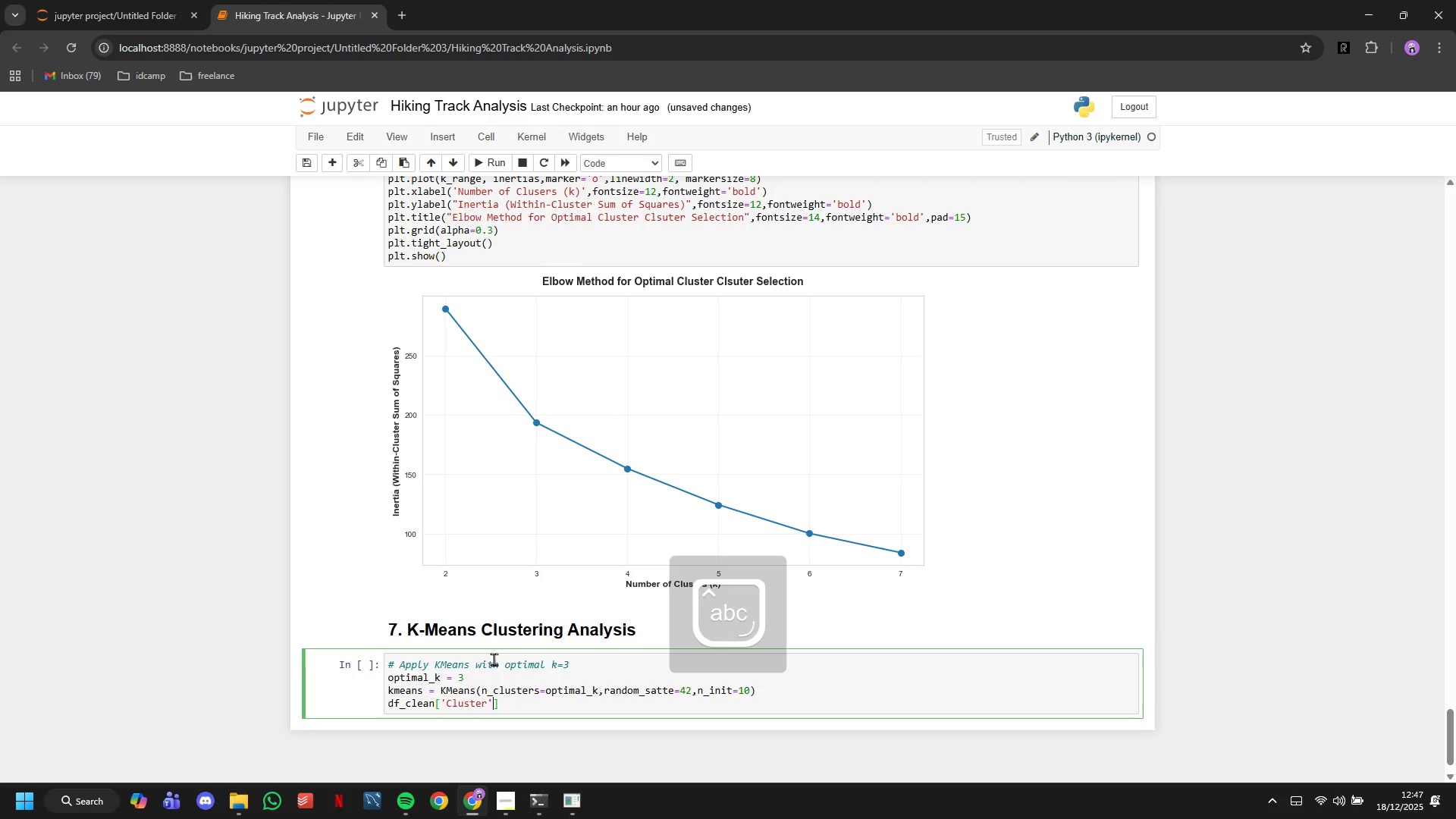 
key(ArrowRight)
 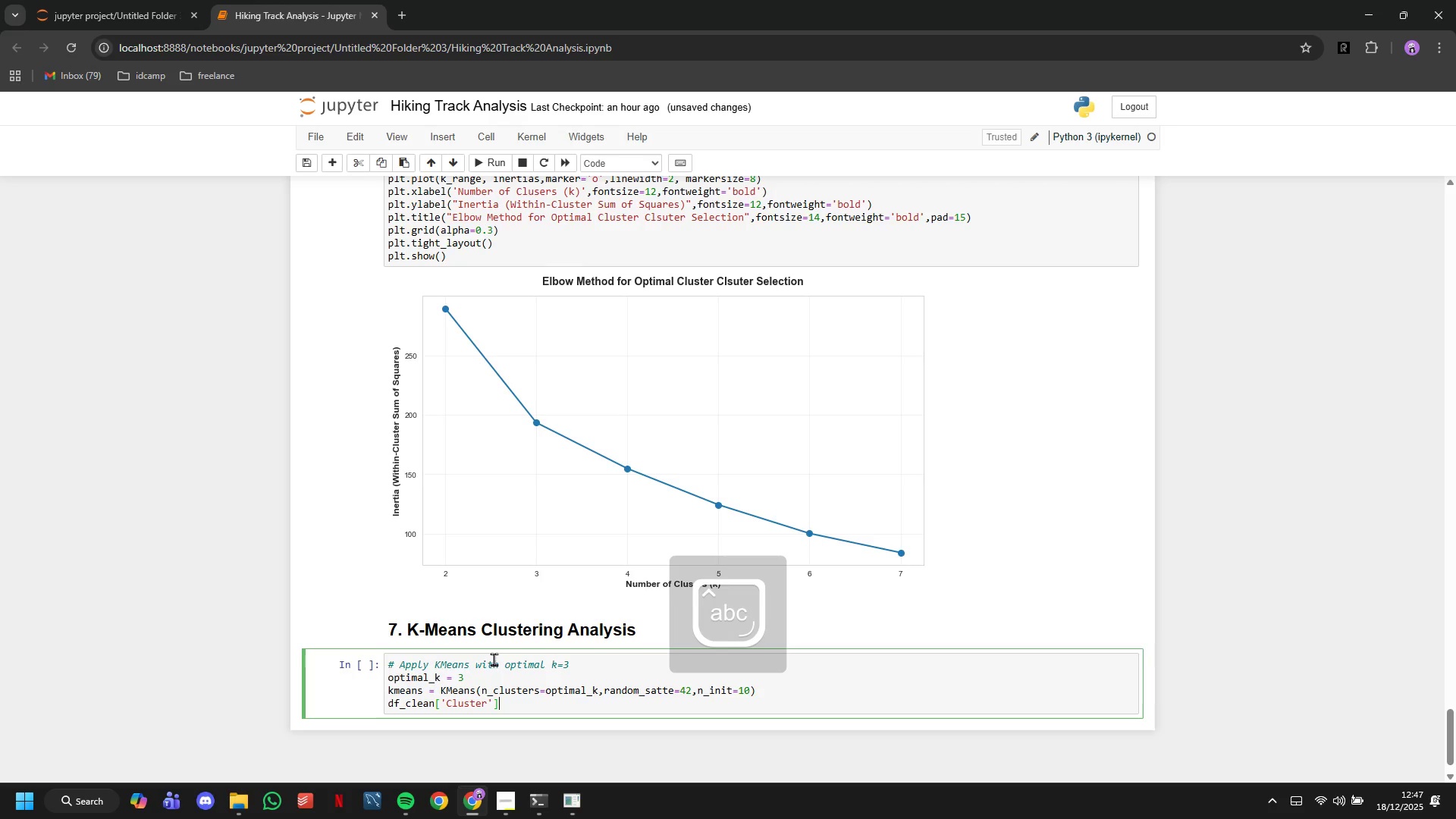 
key(ArrowRight)
 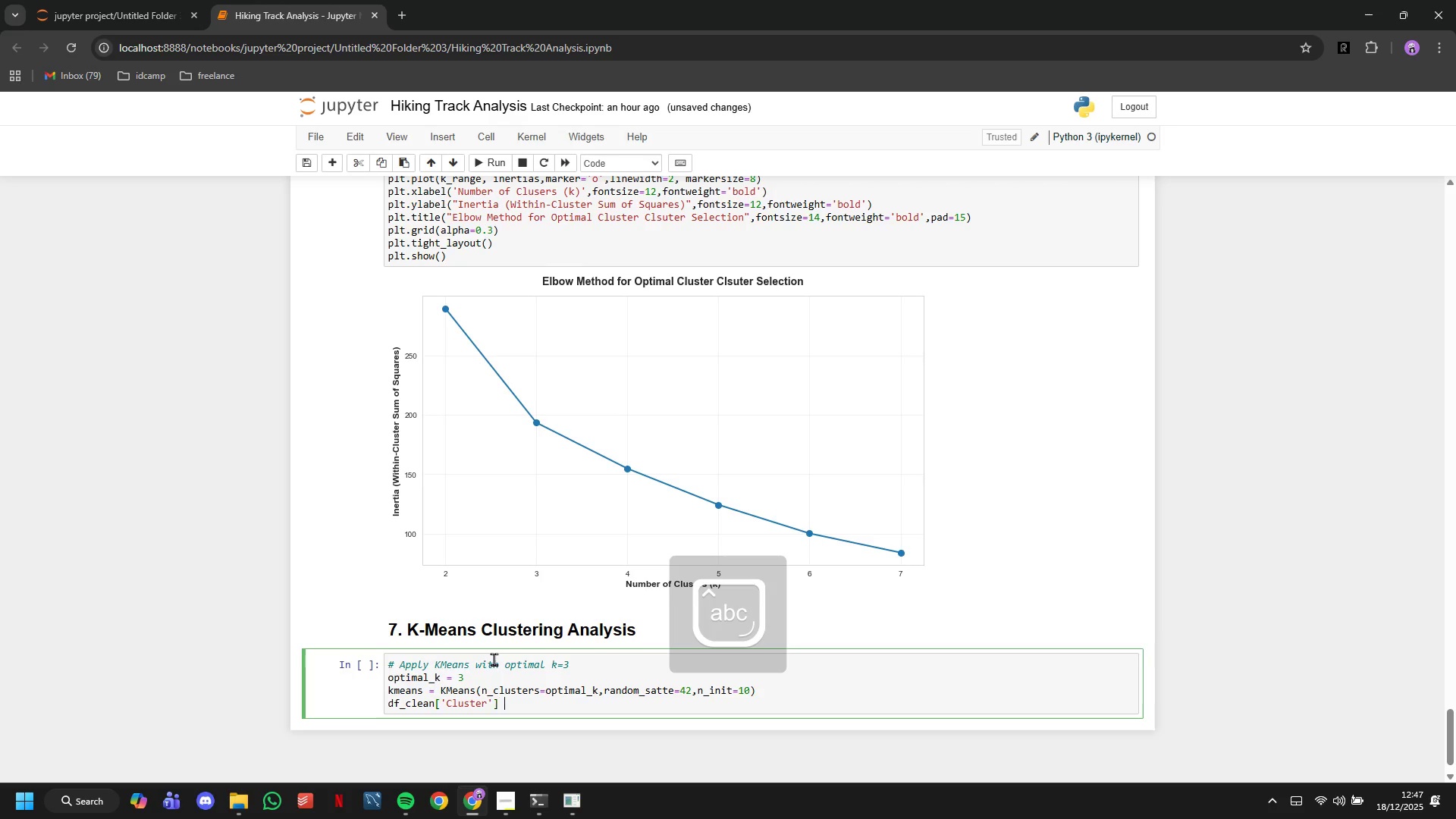 
type( = kmeans.fit_predict(X_scaled)
 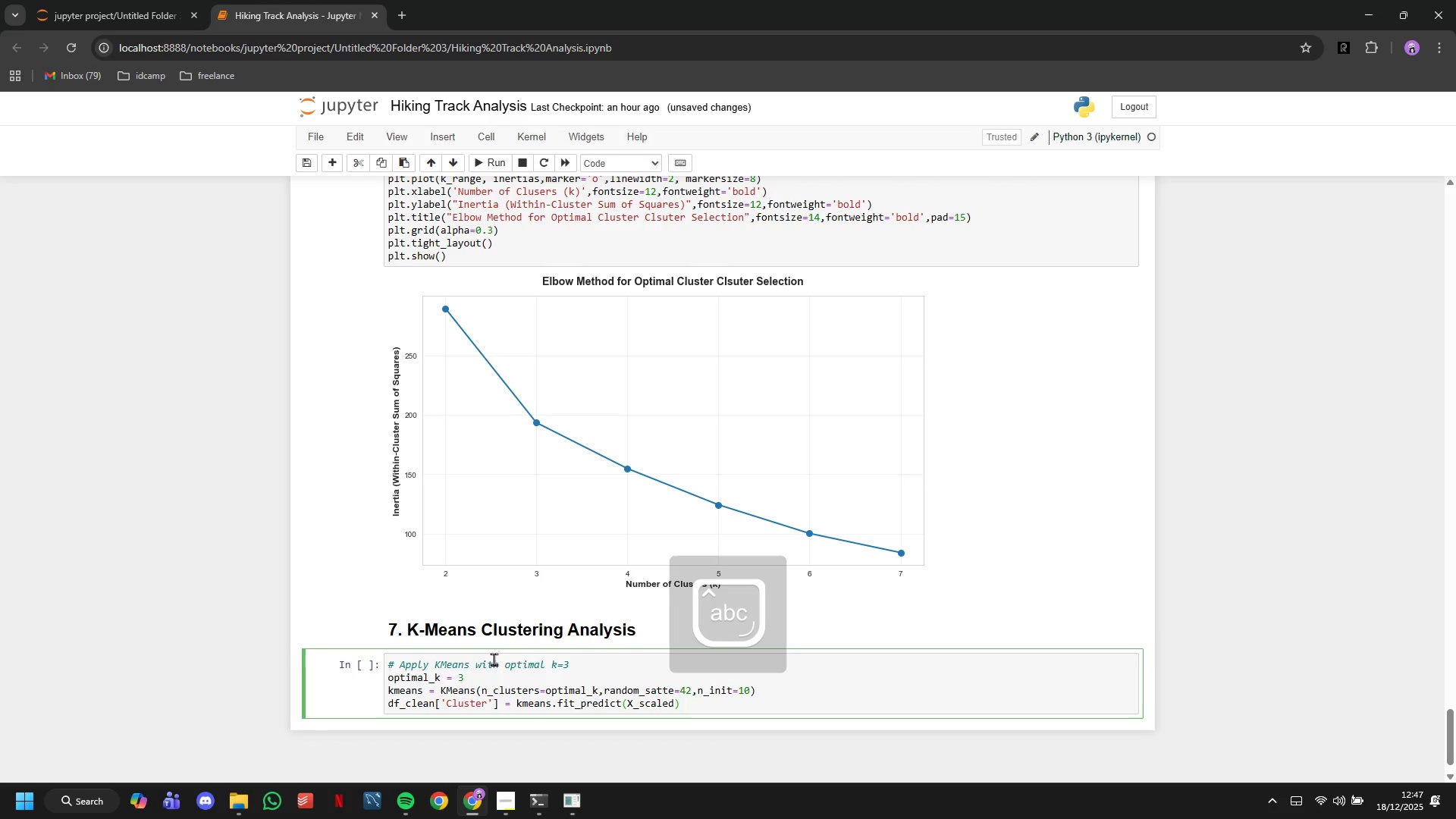 
 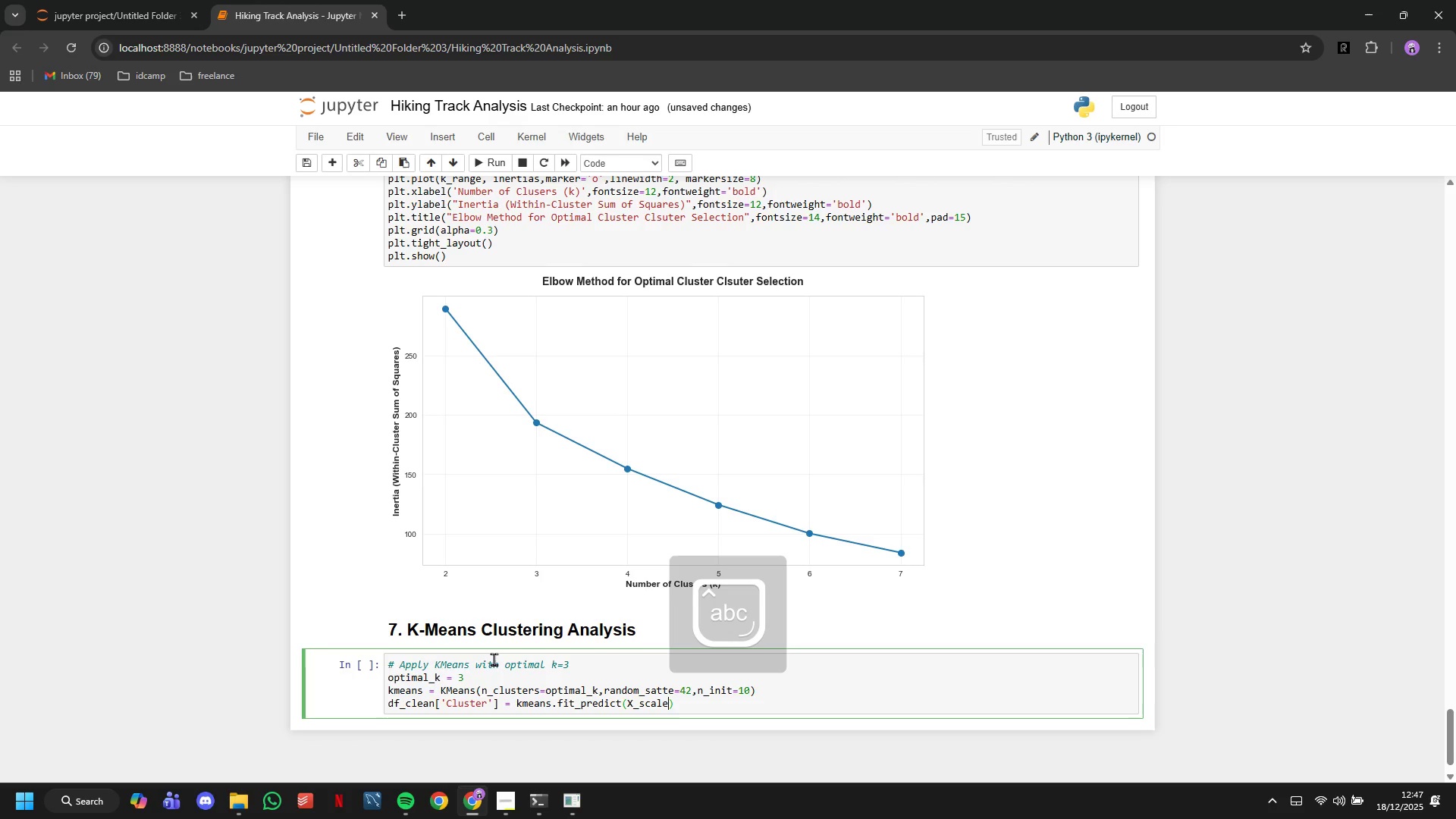 
key(ArrowRight)
 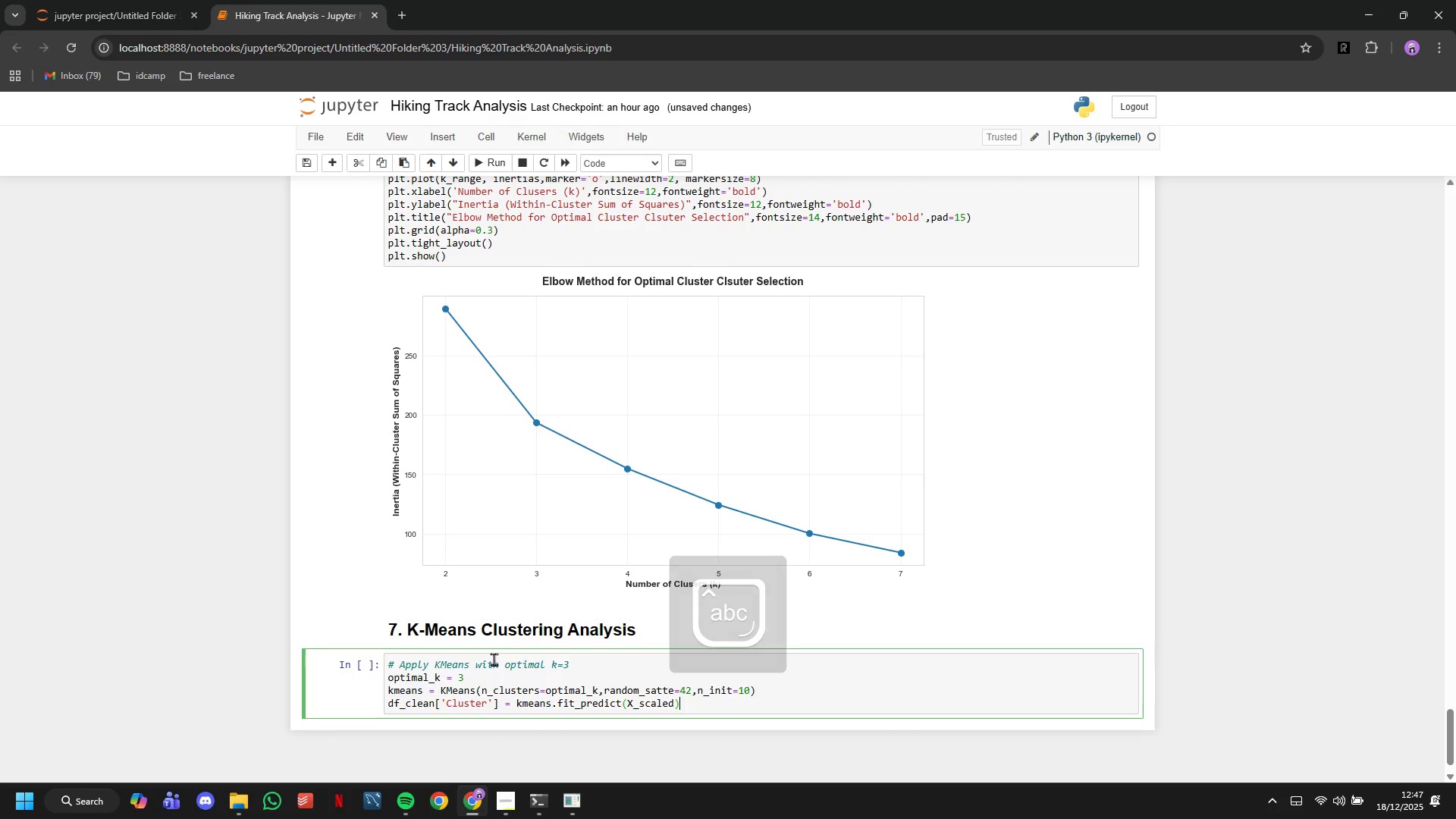 
key(Enter)
 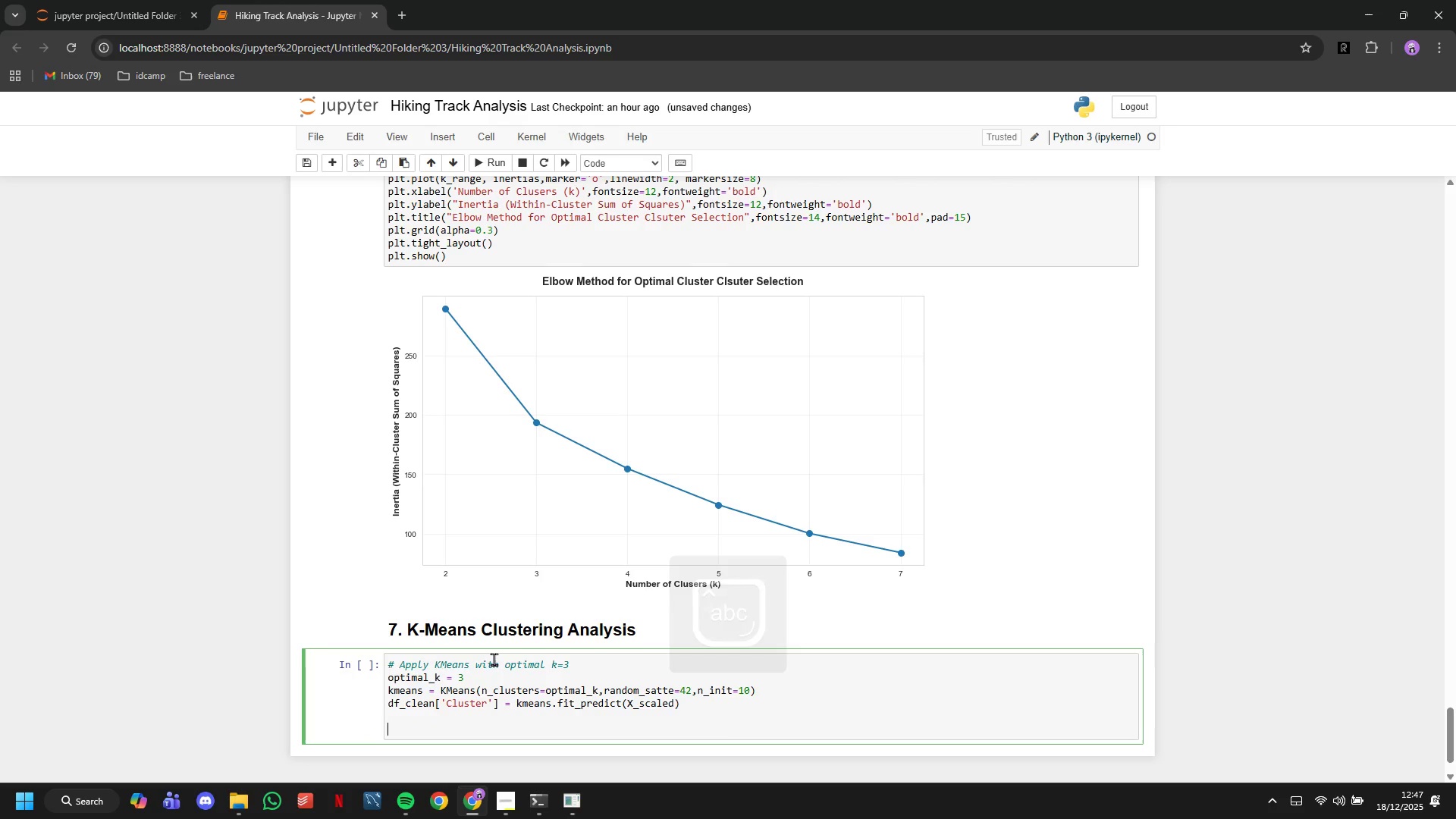 
key(Enter)
 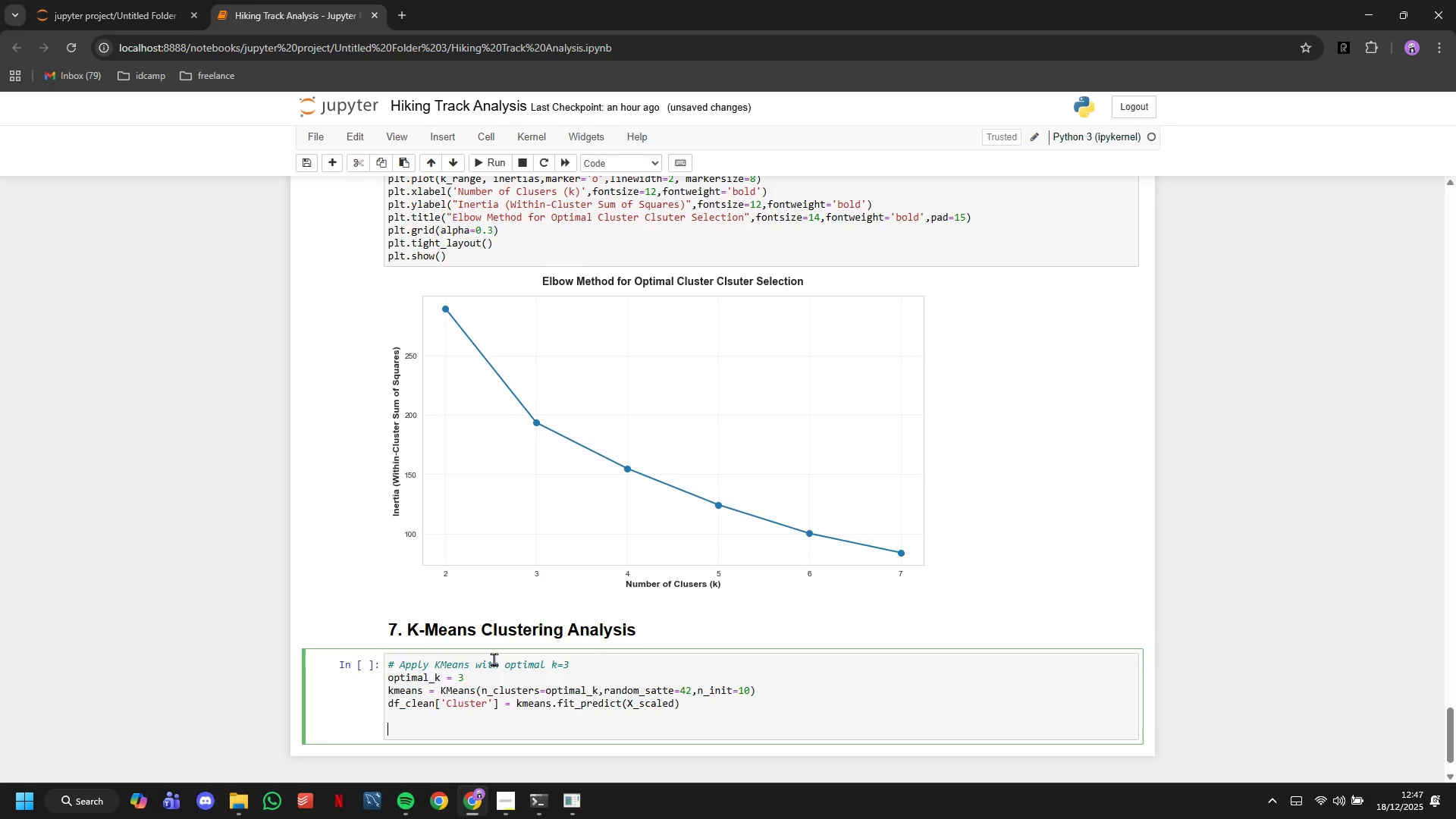 
type(print(f::)
key(Backspace)
key(Backspace)
type("")
 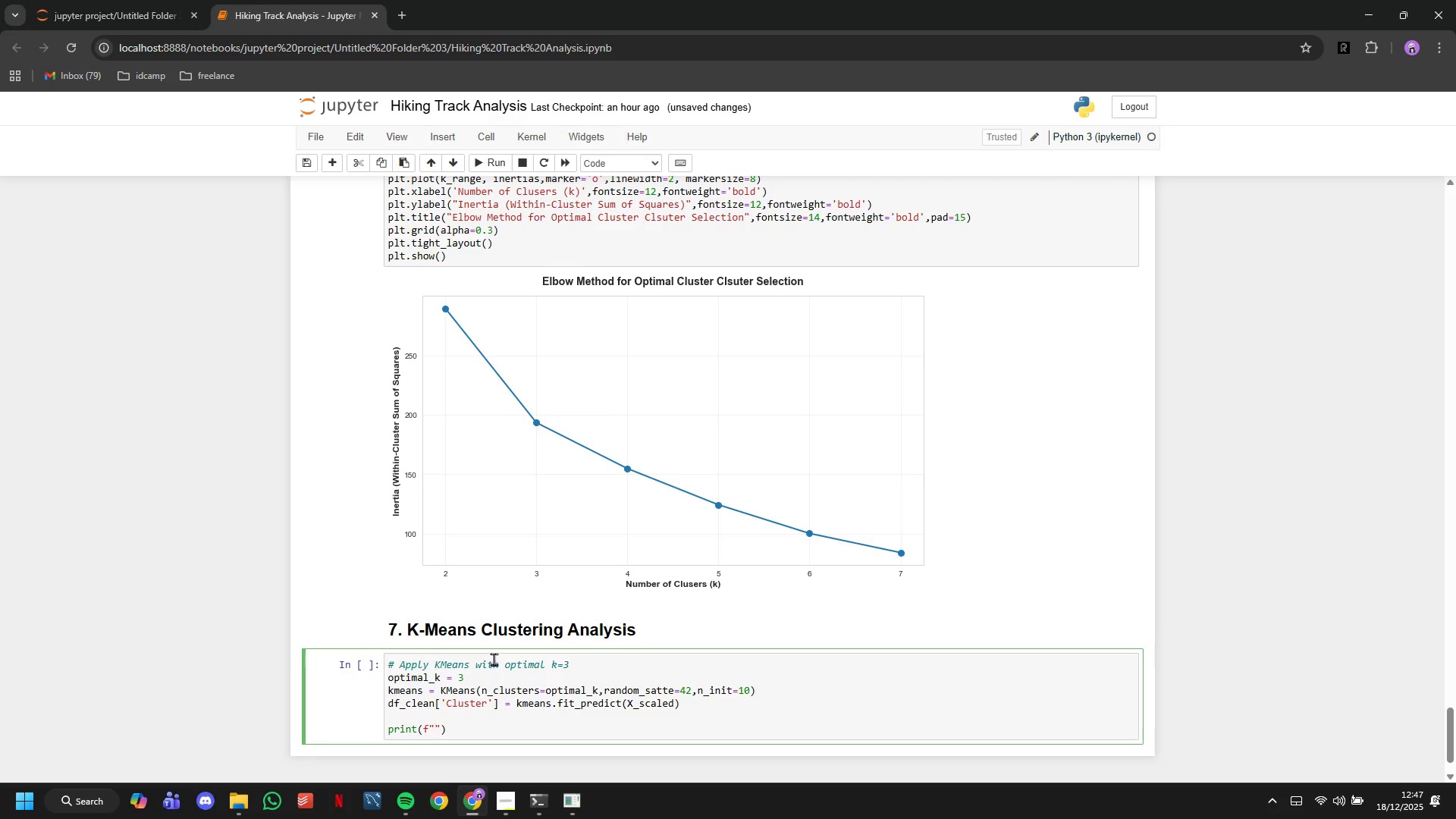 
 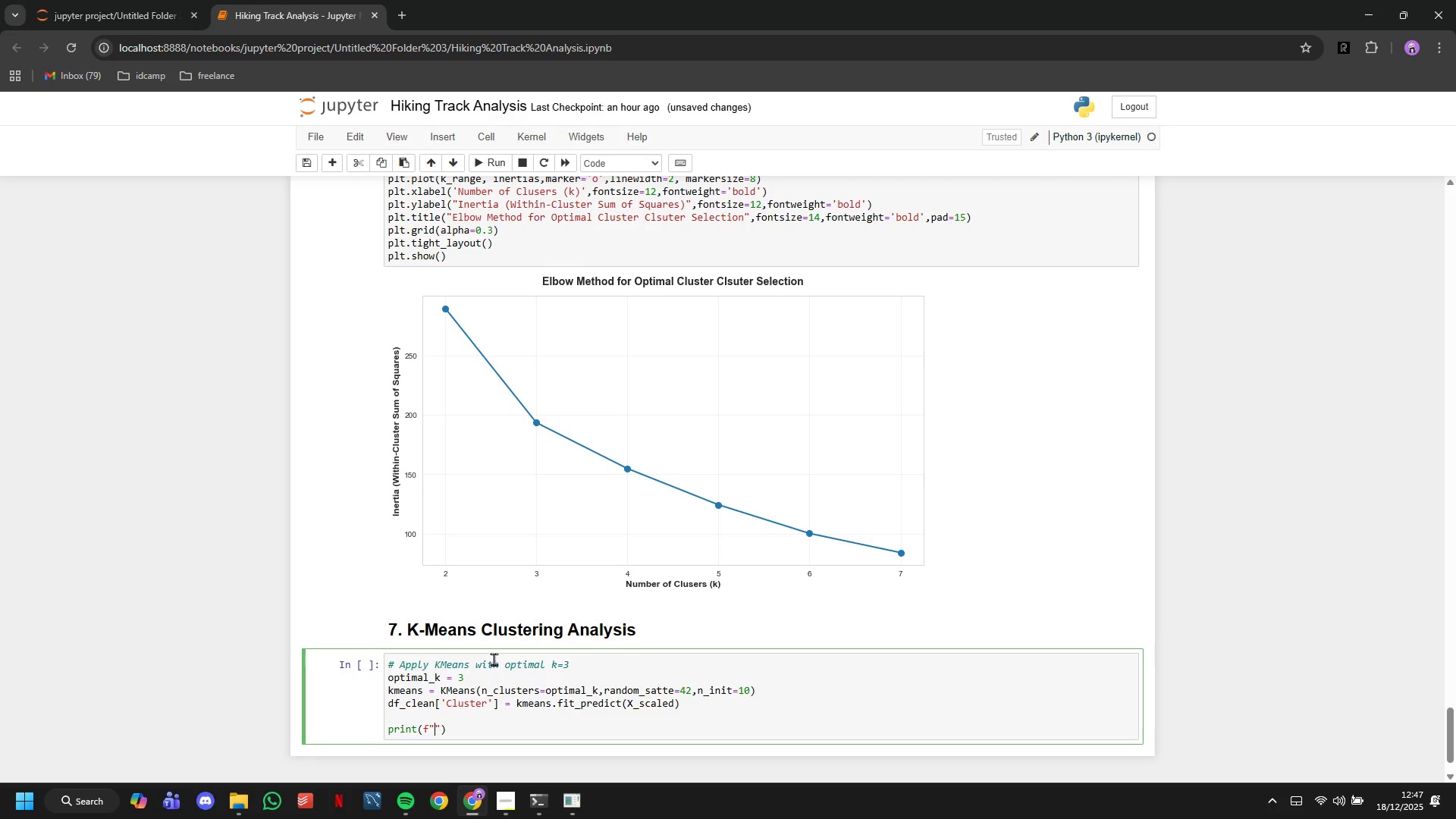 
key(ArrowLeft)
 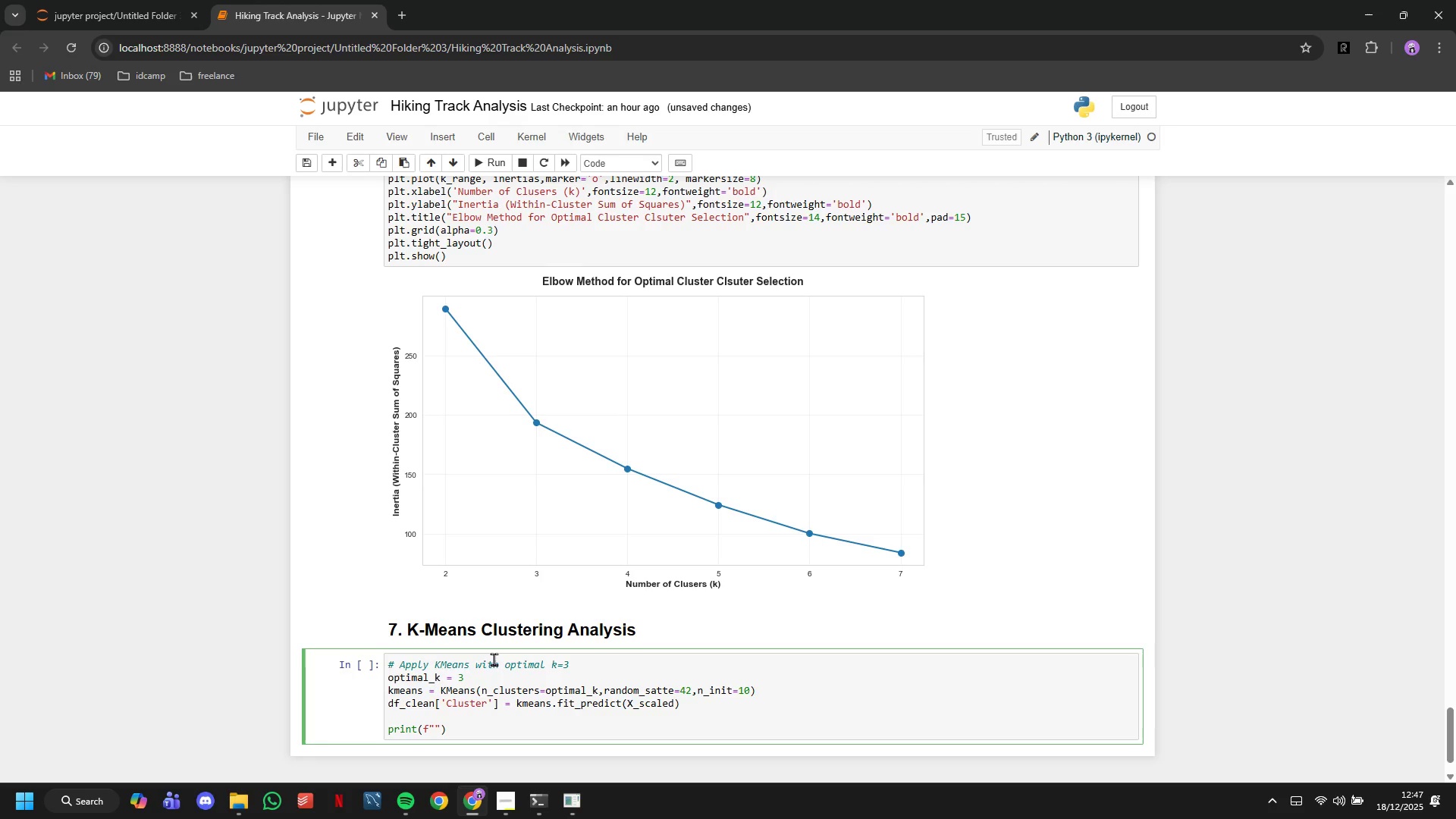 
type(K-Means clustering complete with k = )
key(Backspace)
 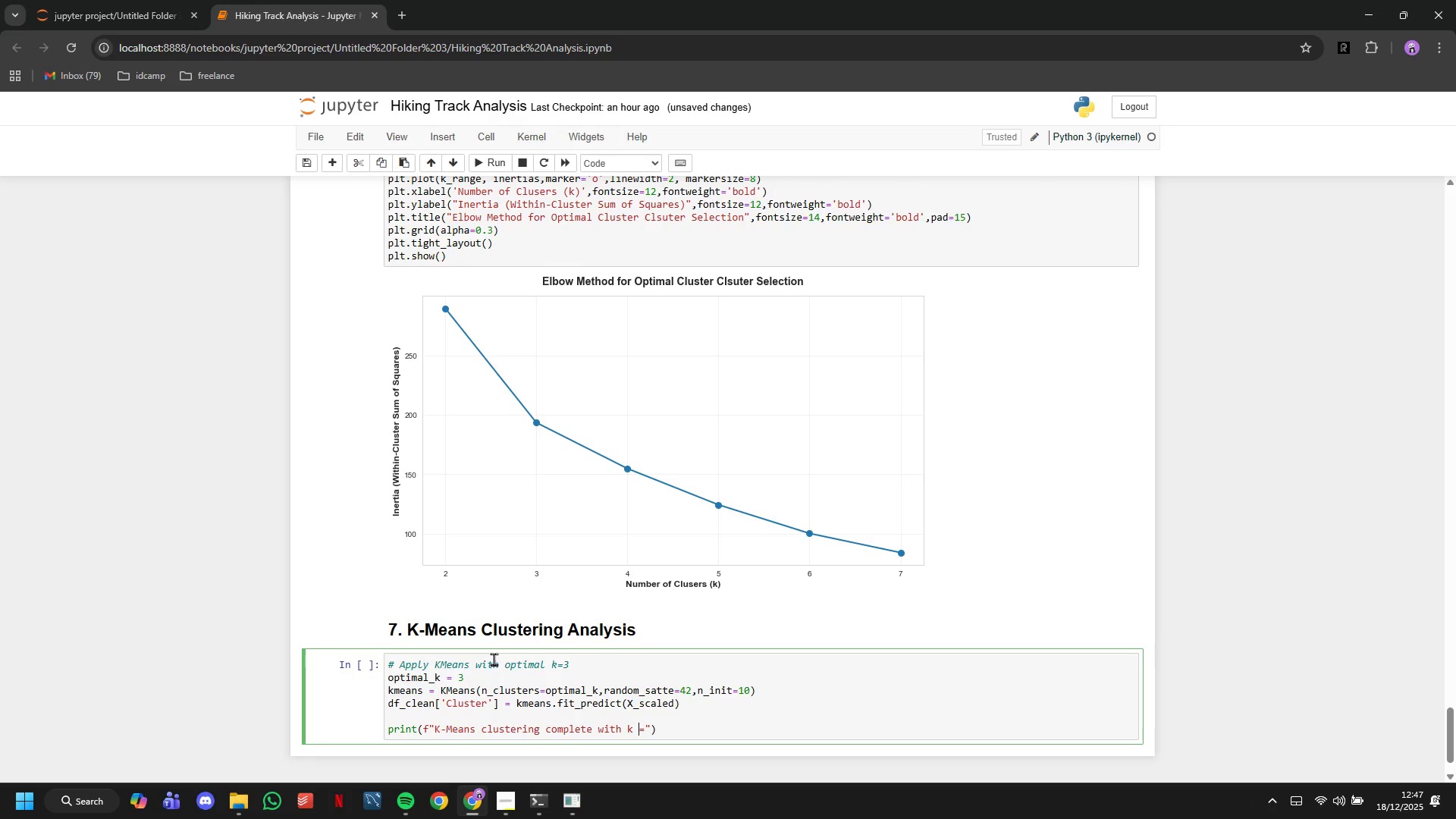 
key(ArrowLeft)
 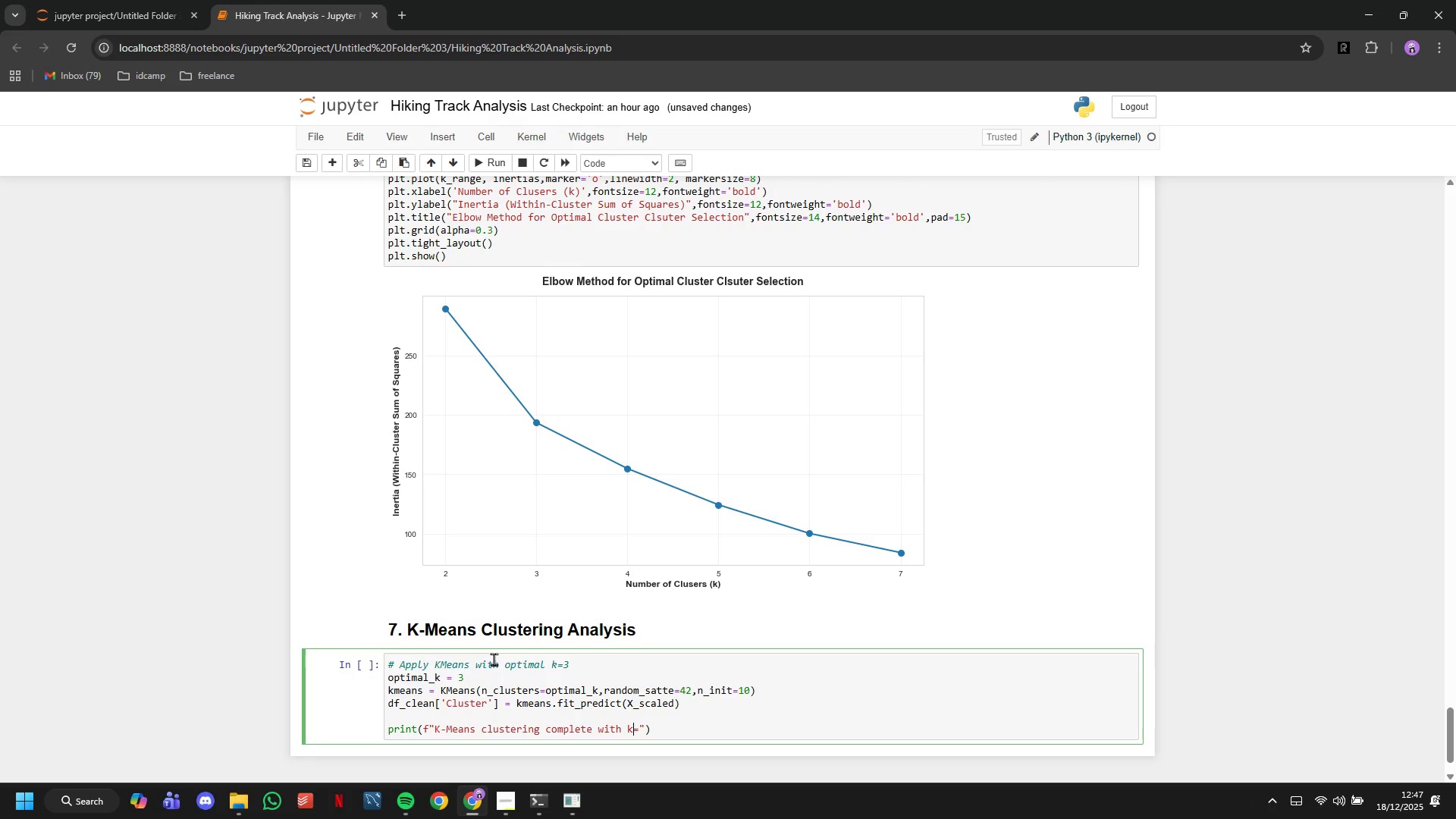 
key(Backspace)
 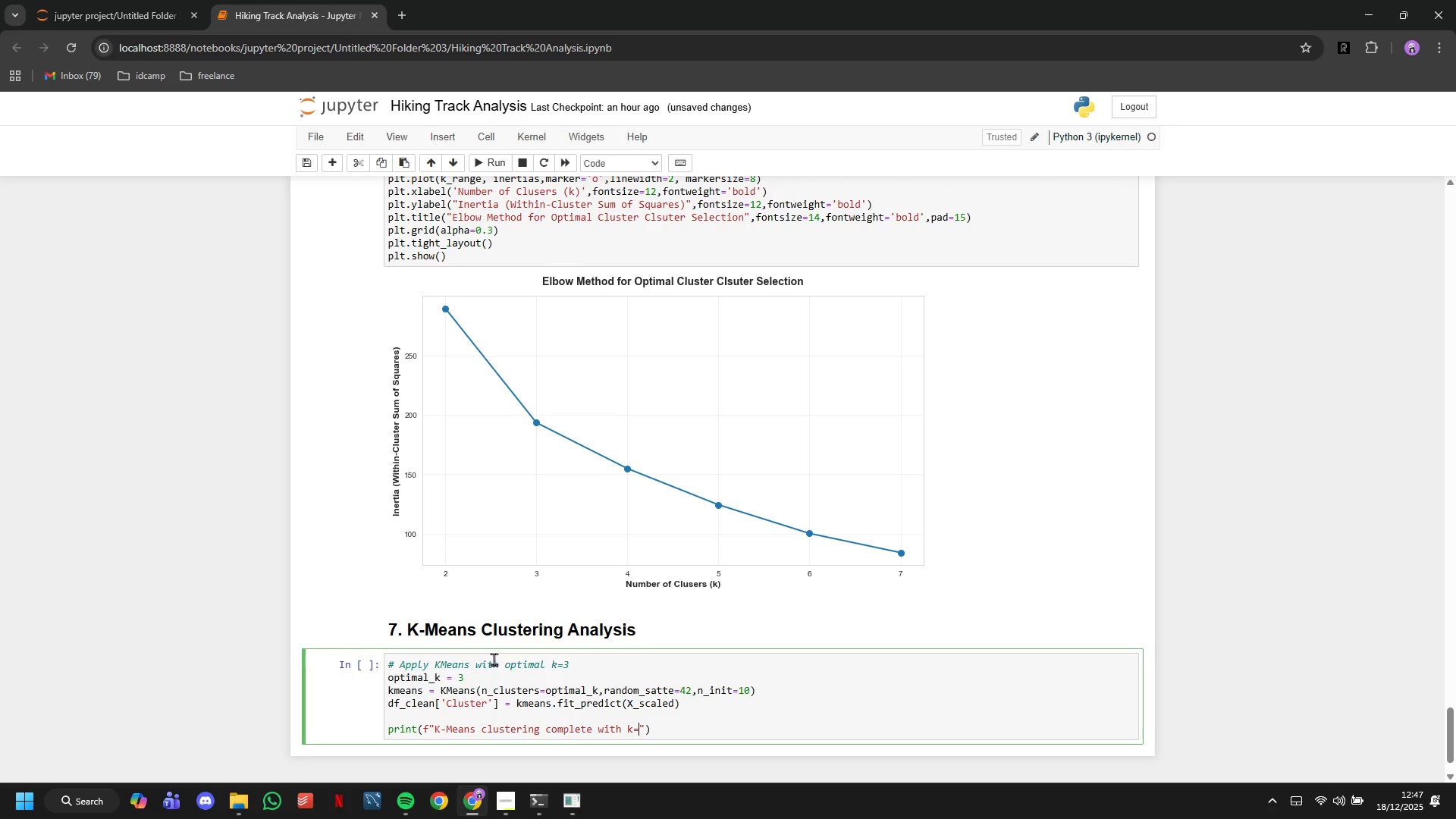 
key(ArrowRight)
 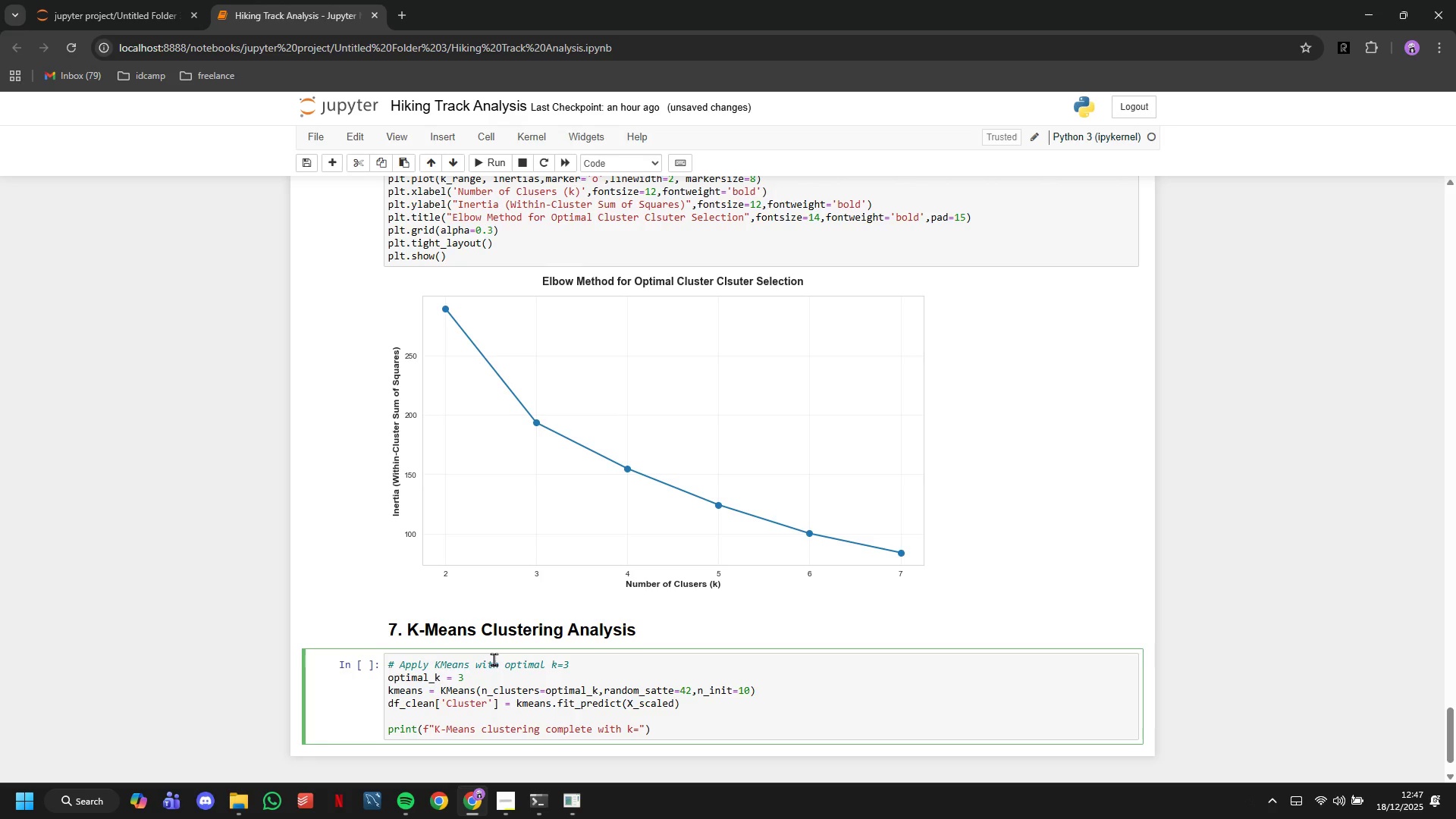 
type({optimal_k)
 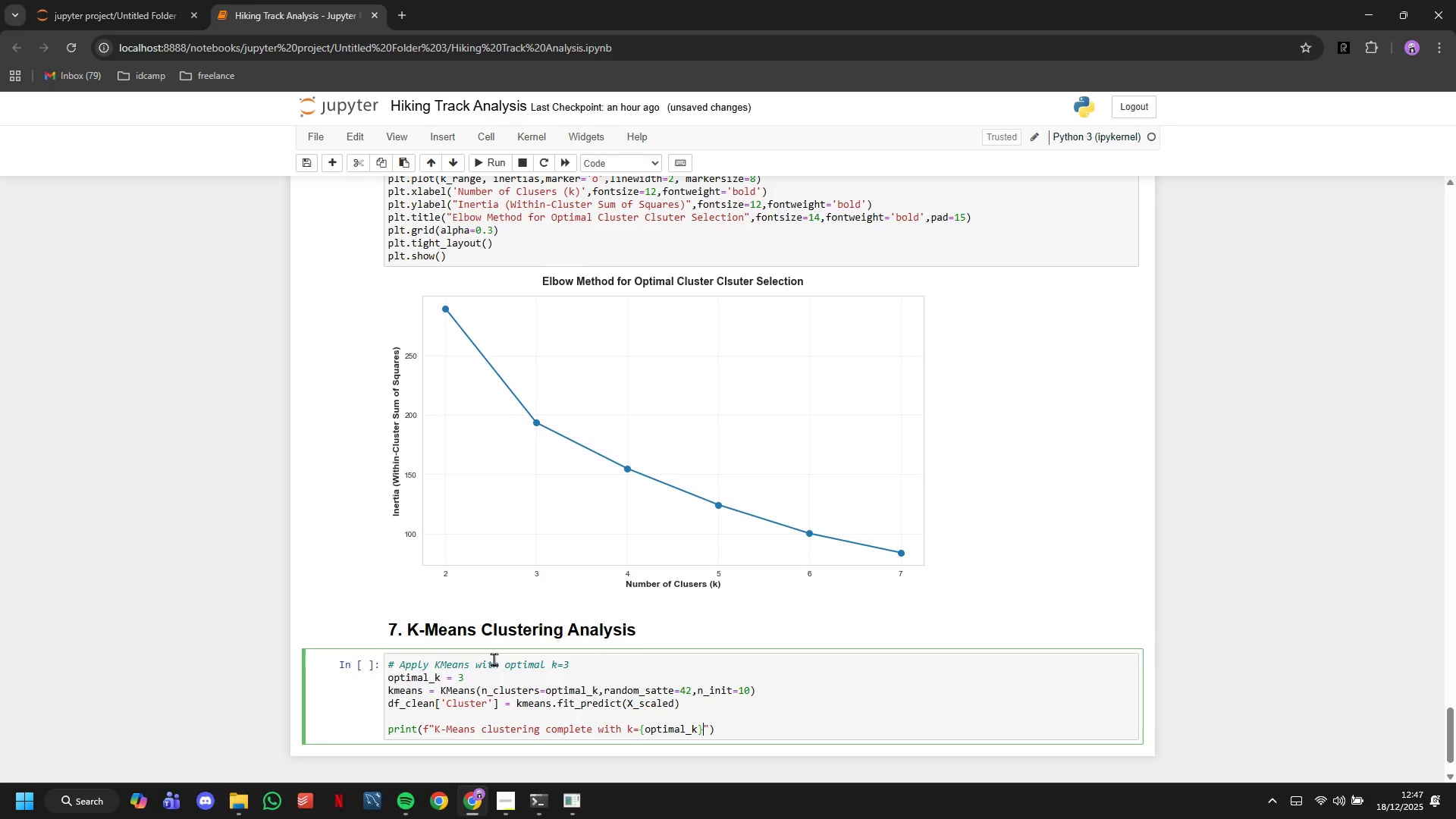 
key(ArrowRight)
 